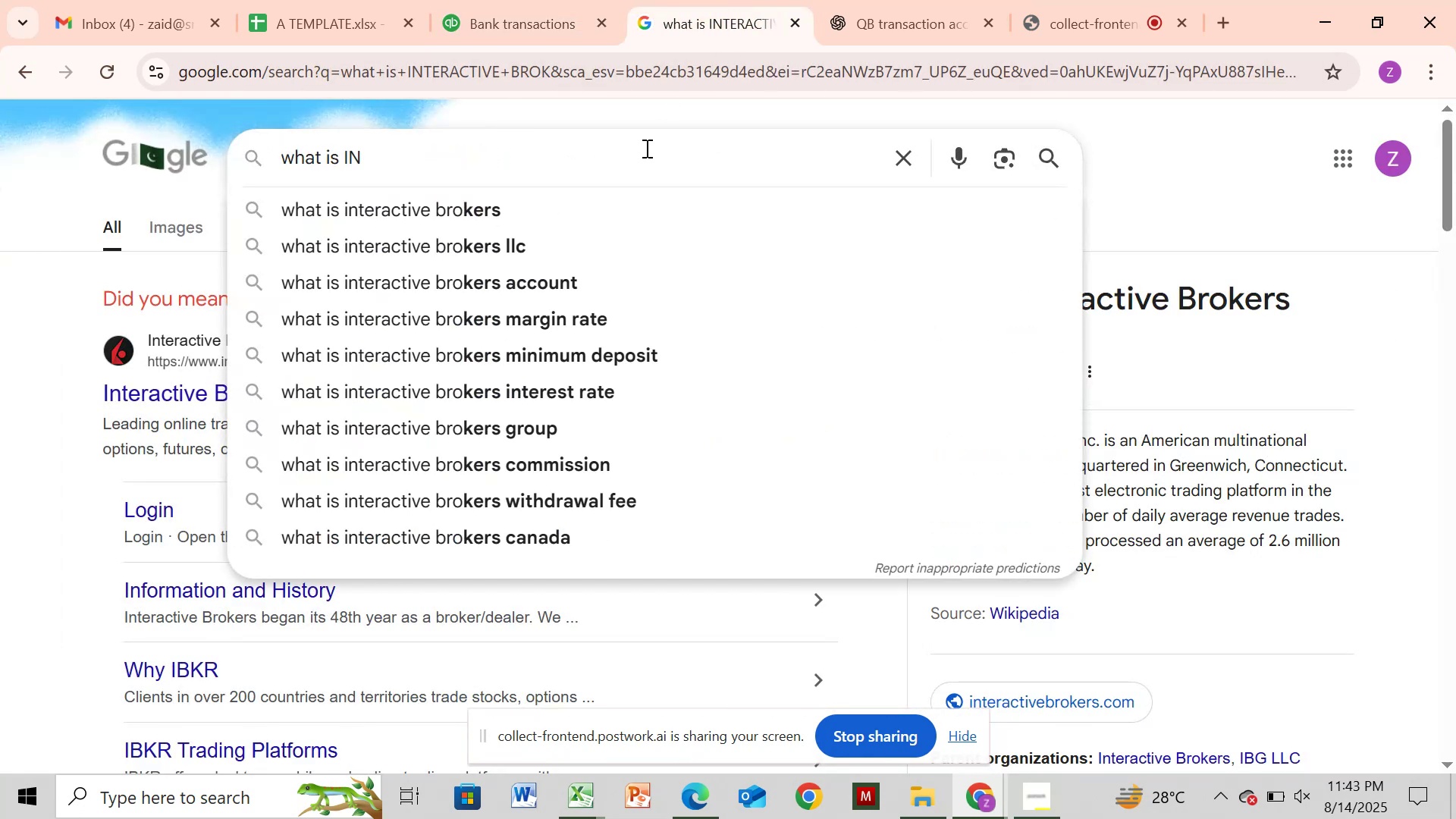 
key(Backspace)
 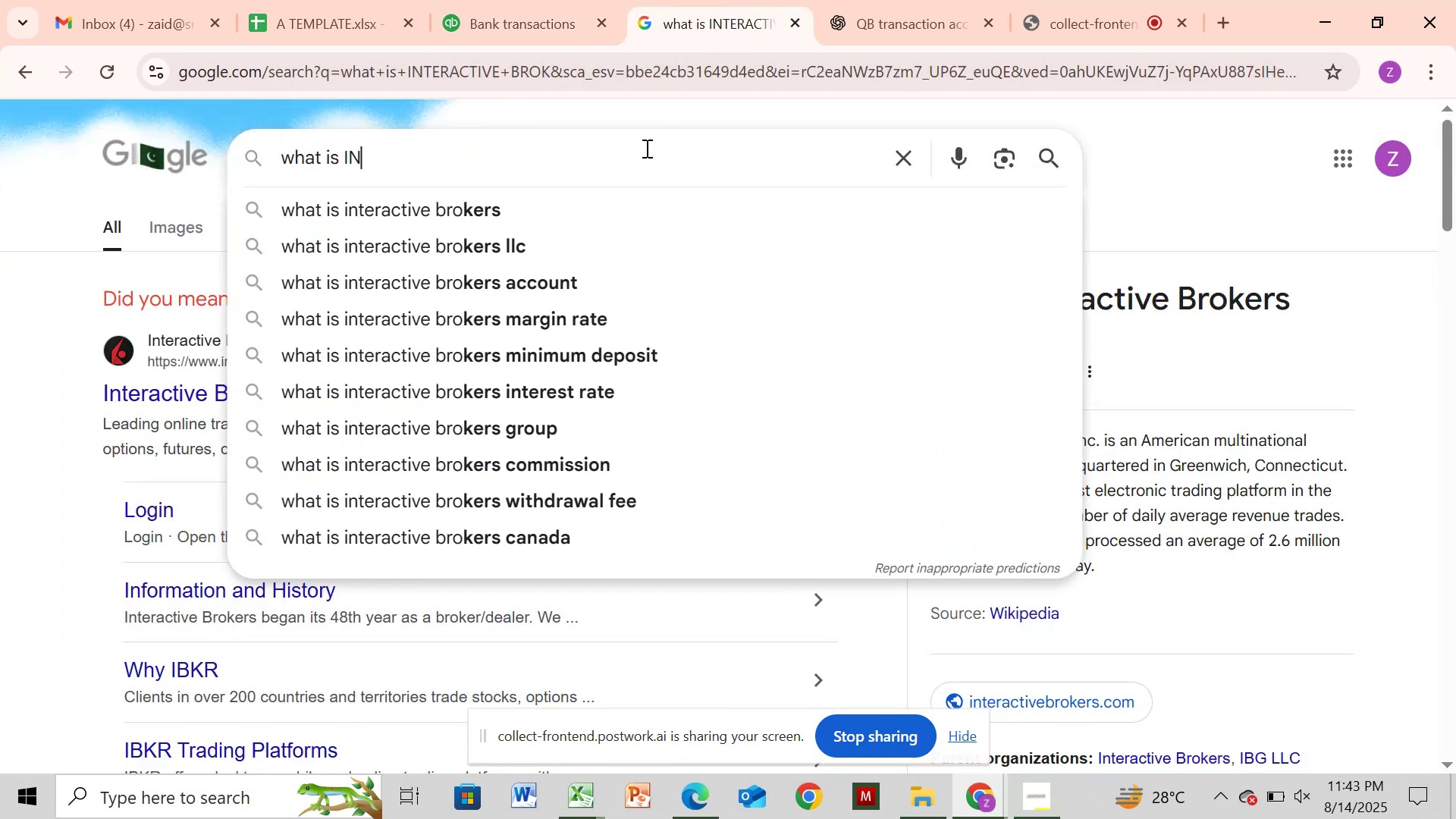 
key(Backspace)
 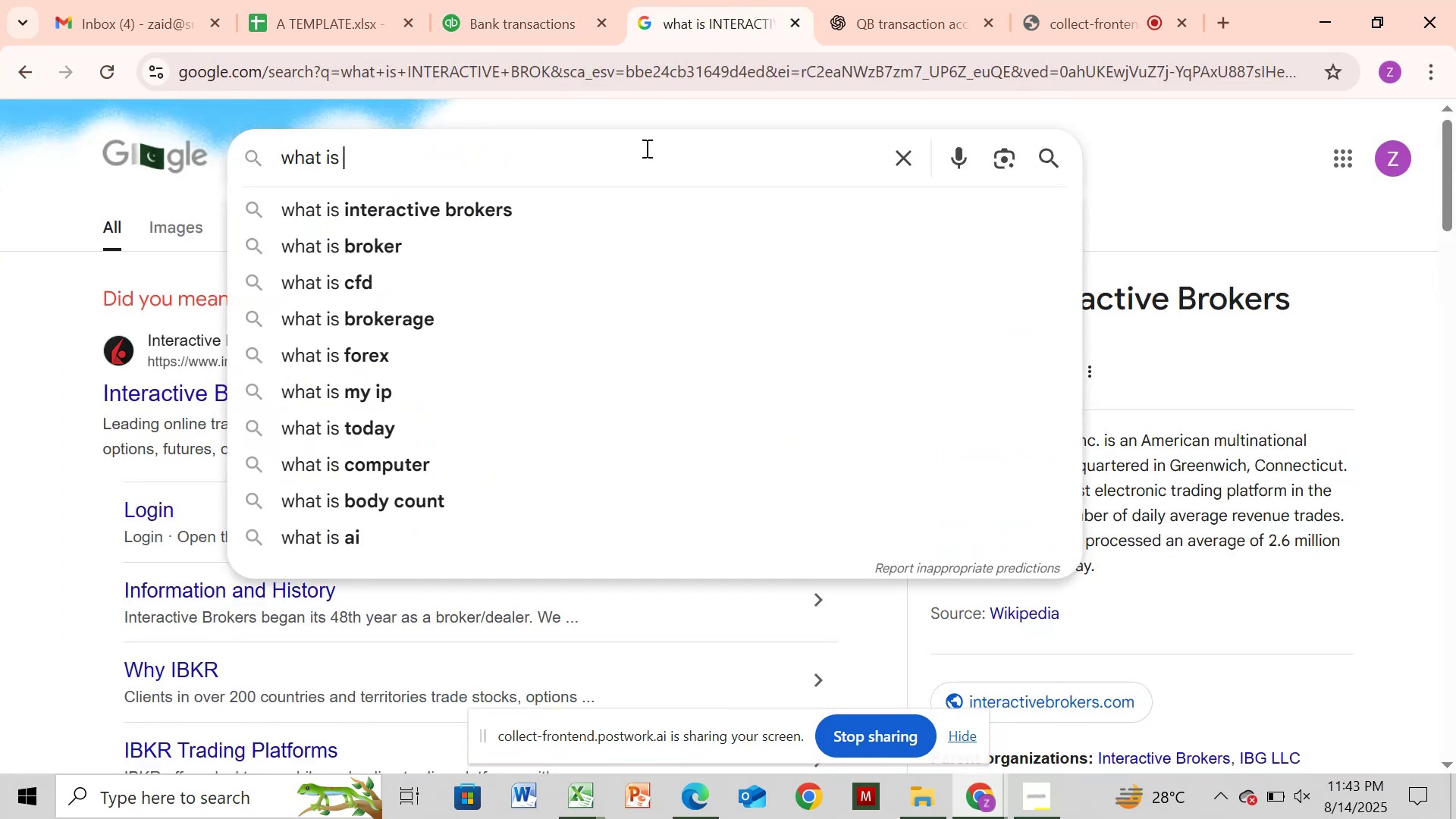 
key(Control+V)
 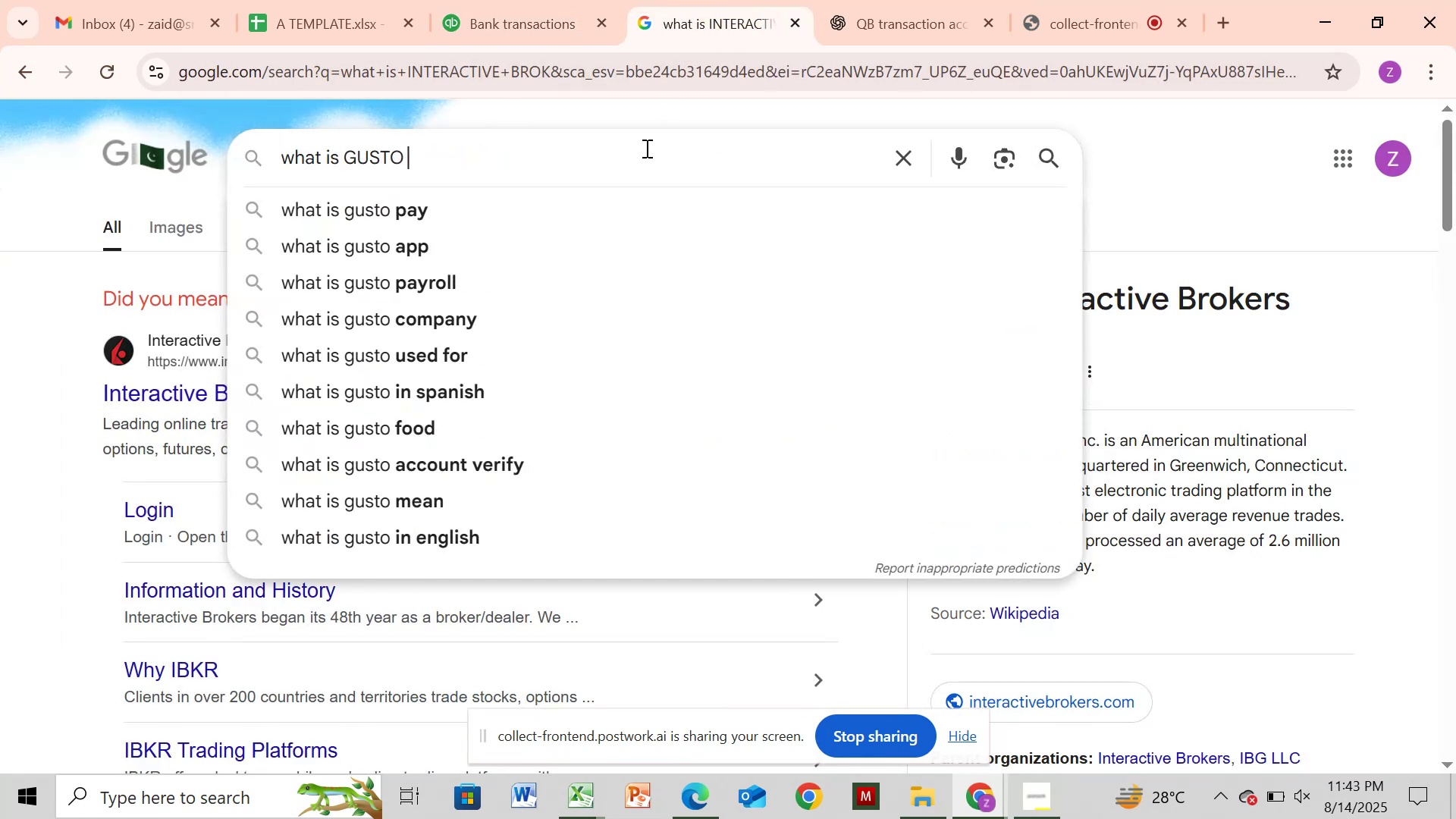 
key(Enter)
 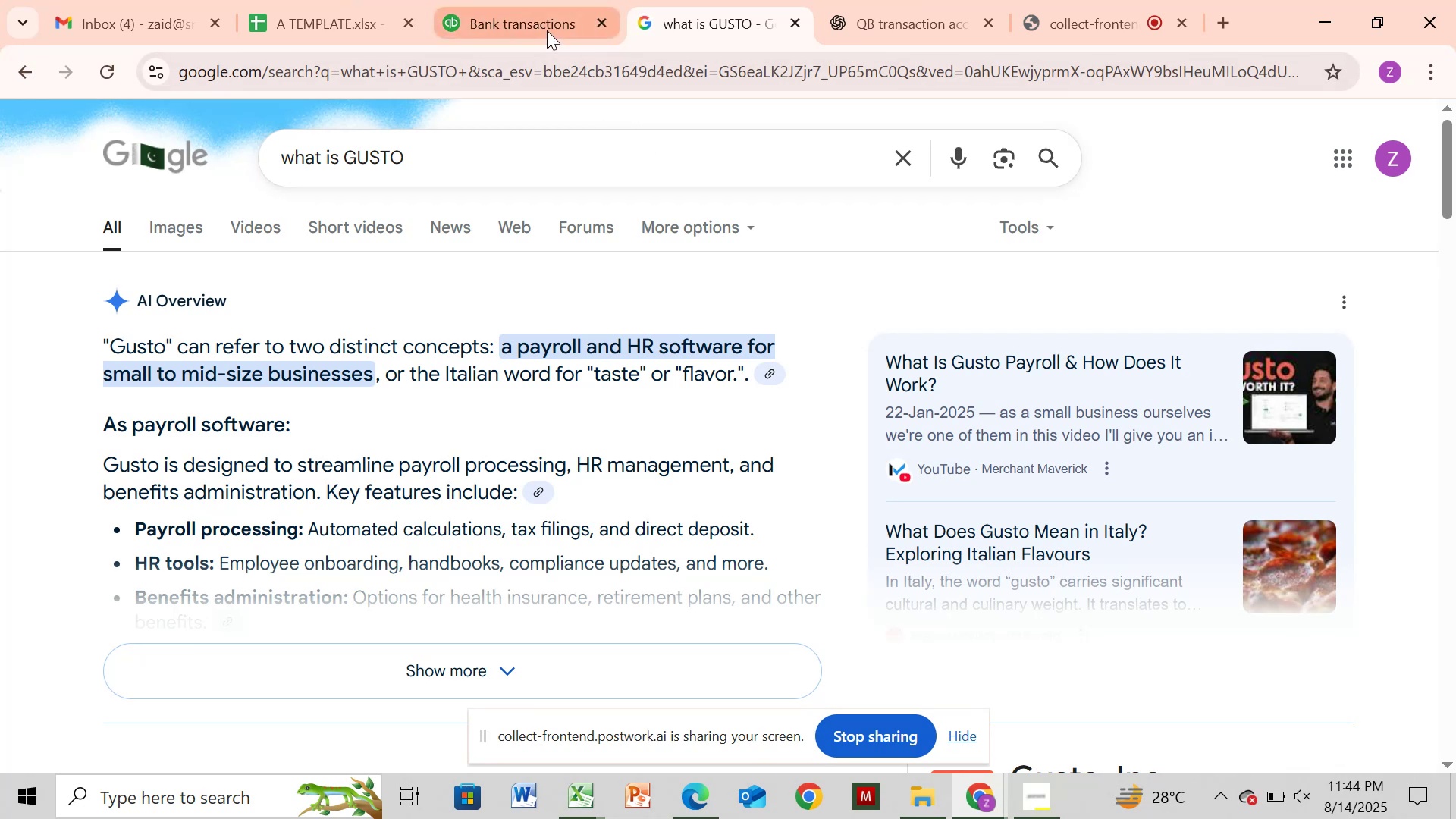 
wait(11.79)
 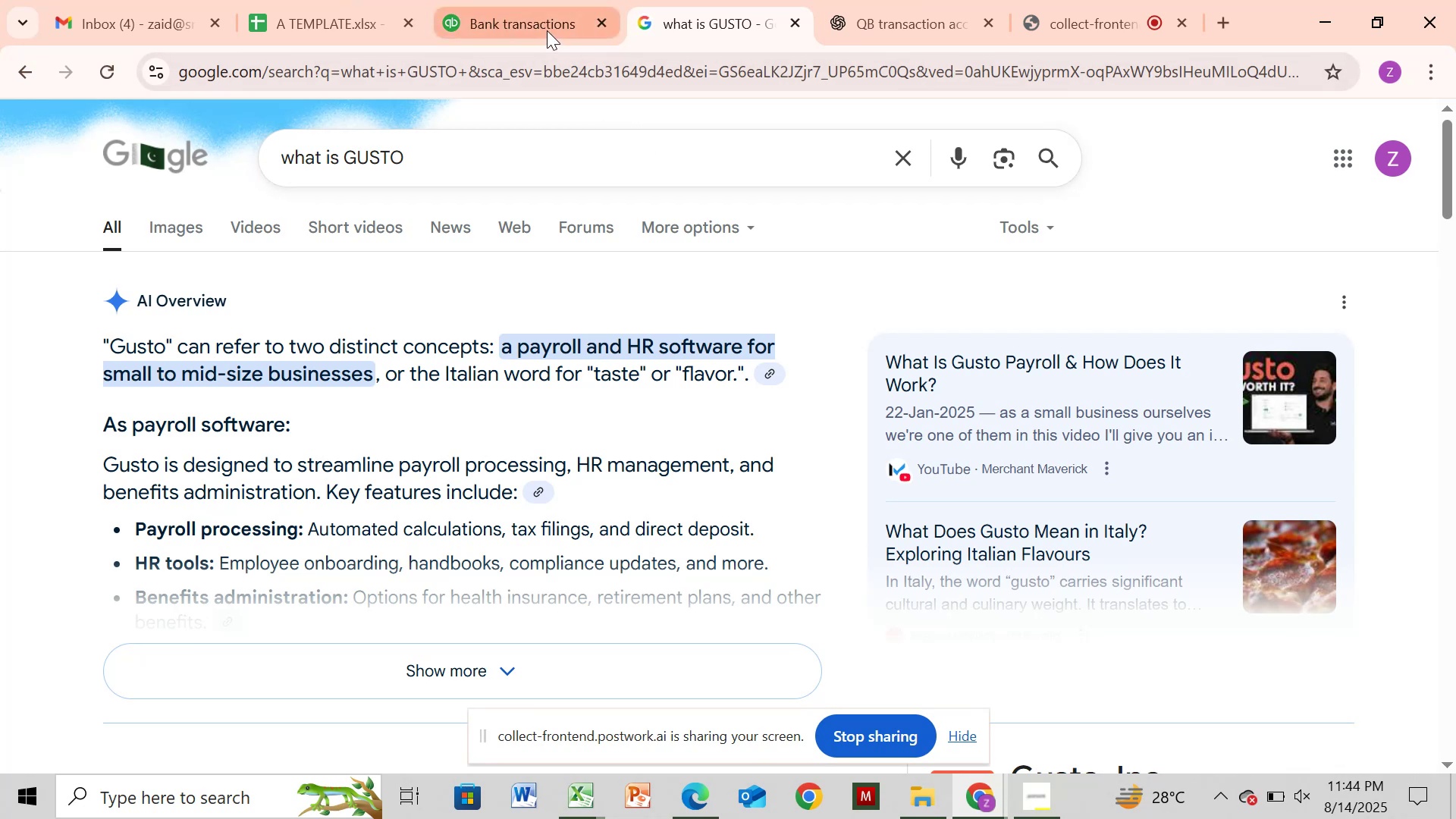 
left_click([546, 30])
 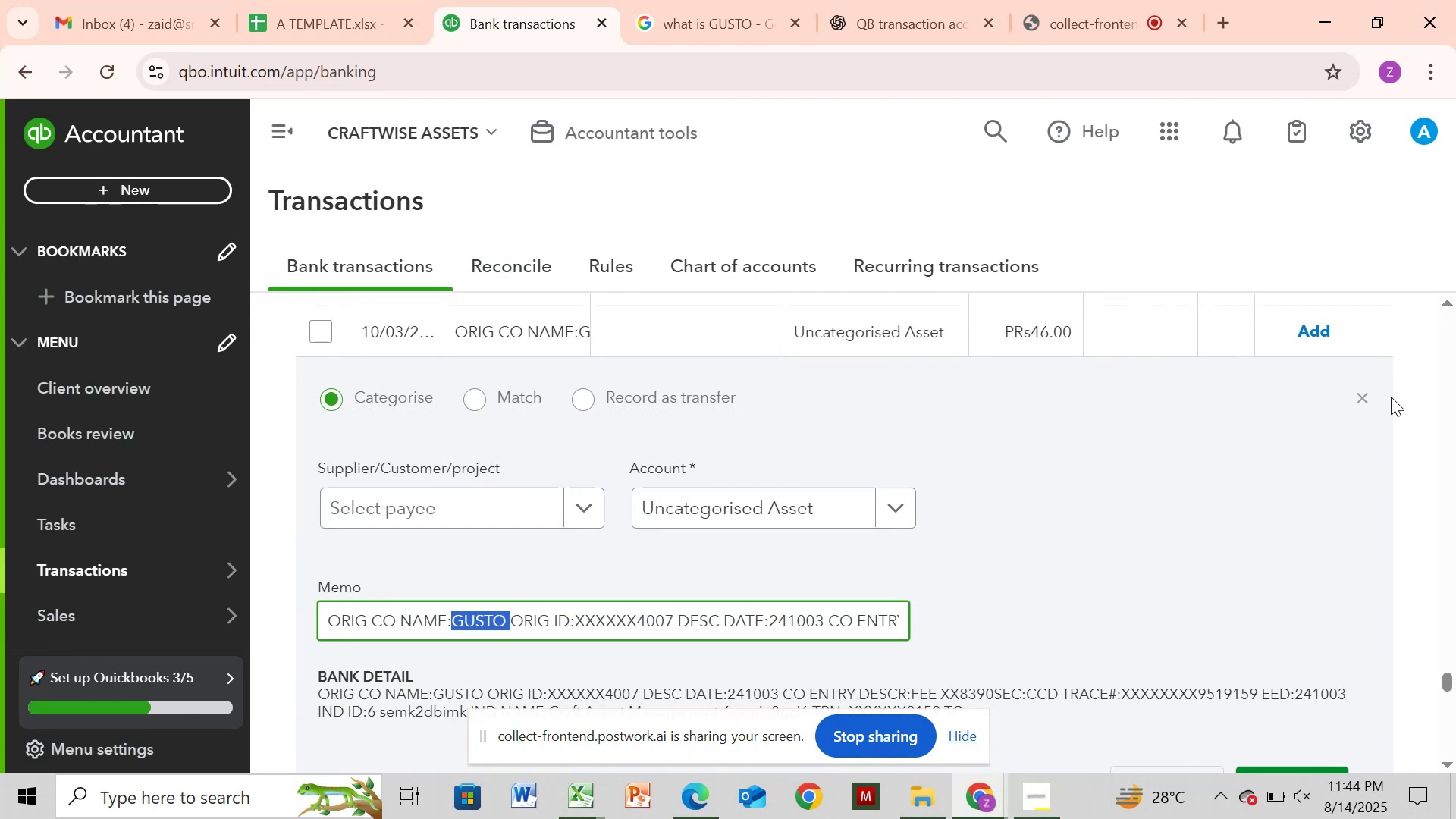 
left_click([1369, 397])
 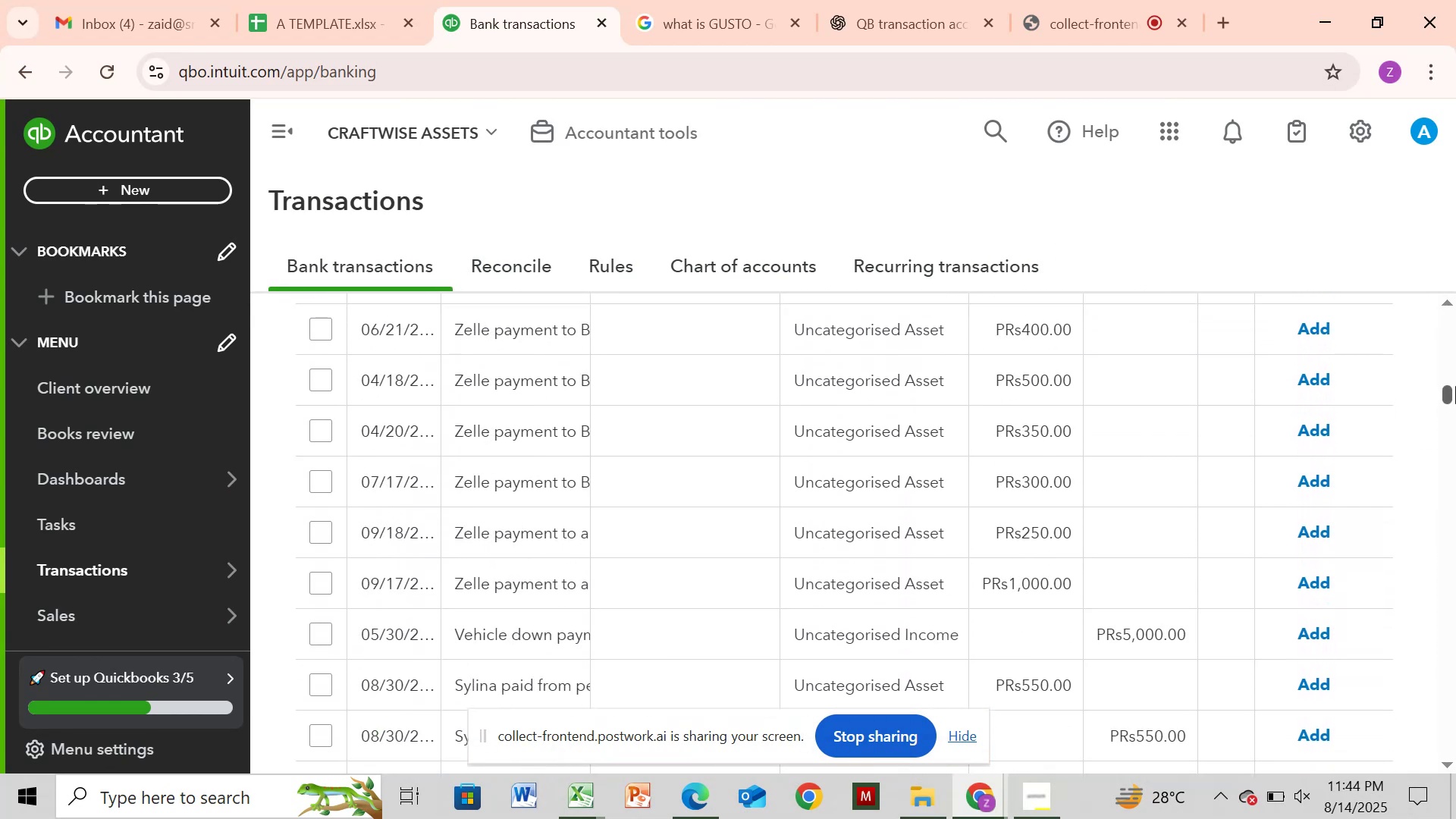 
wait(5.79)
 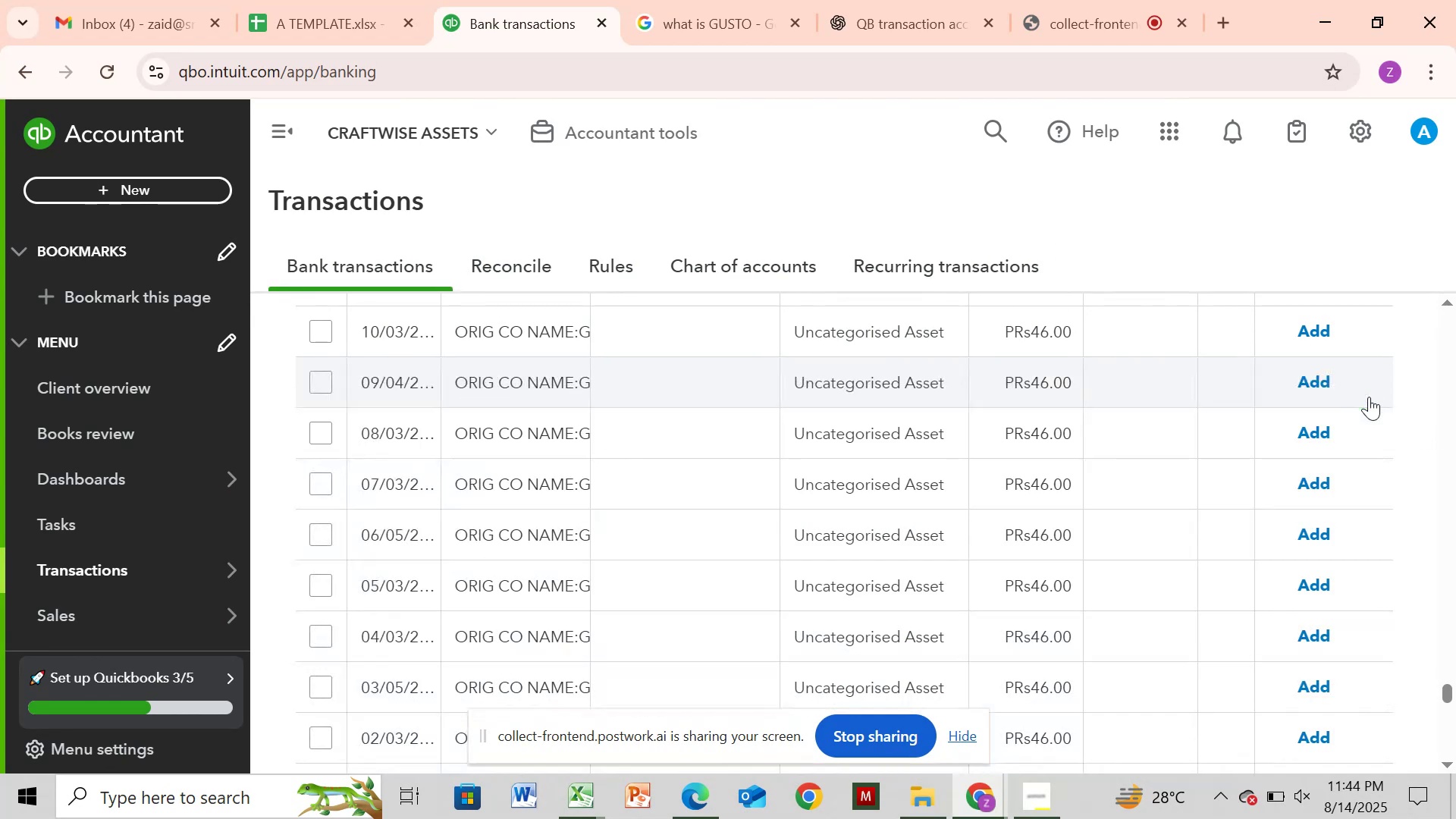 
left_click([1451, 337])
 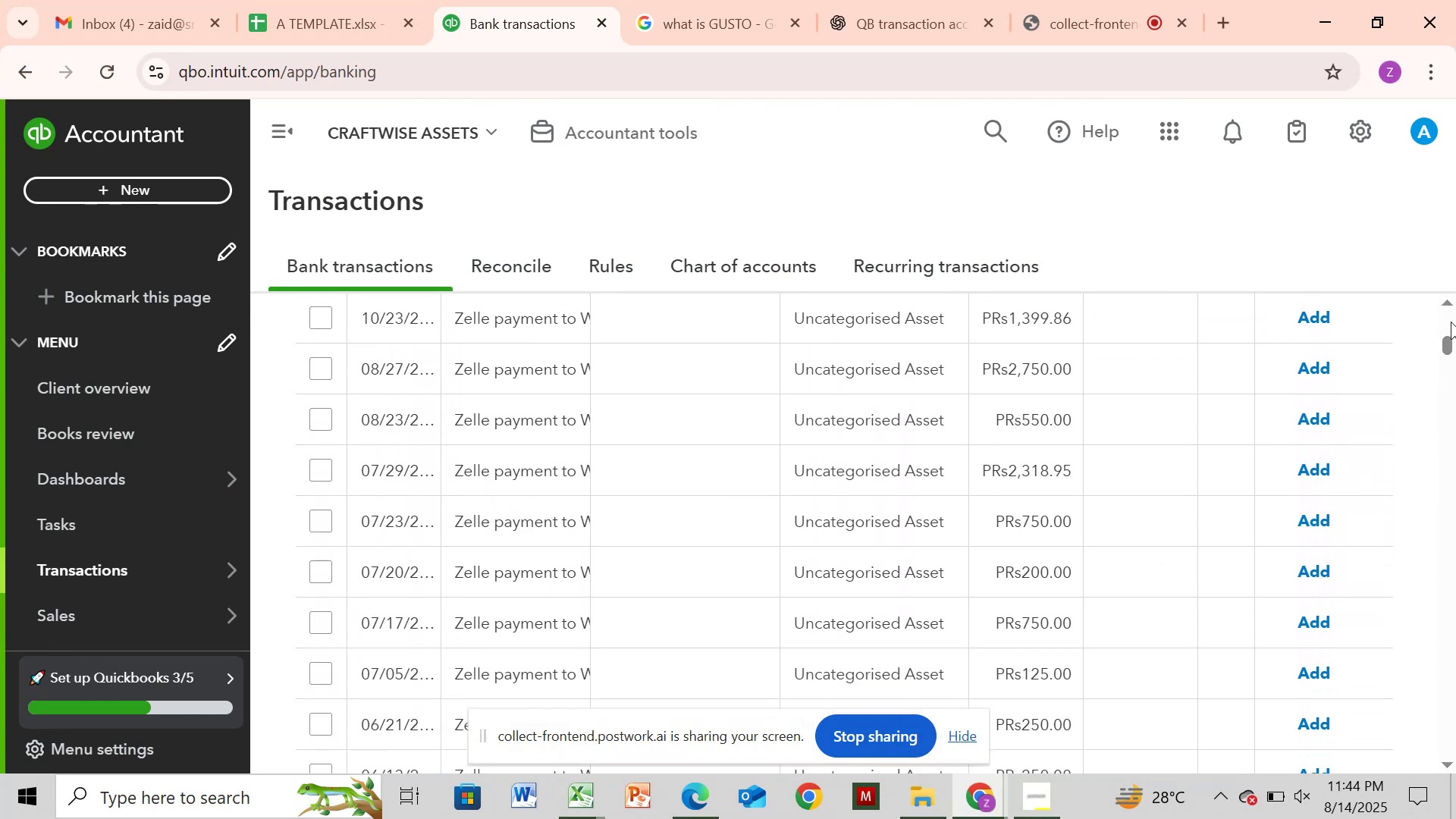 
left_click_drag(start_coordinate=[1451, 313], to_coordinate=[1455, 312])
 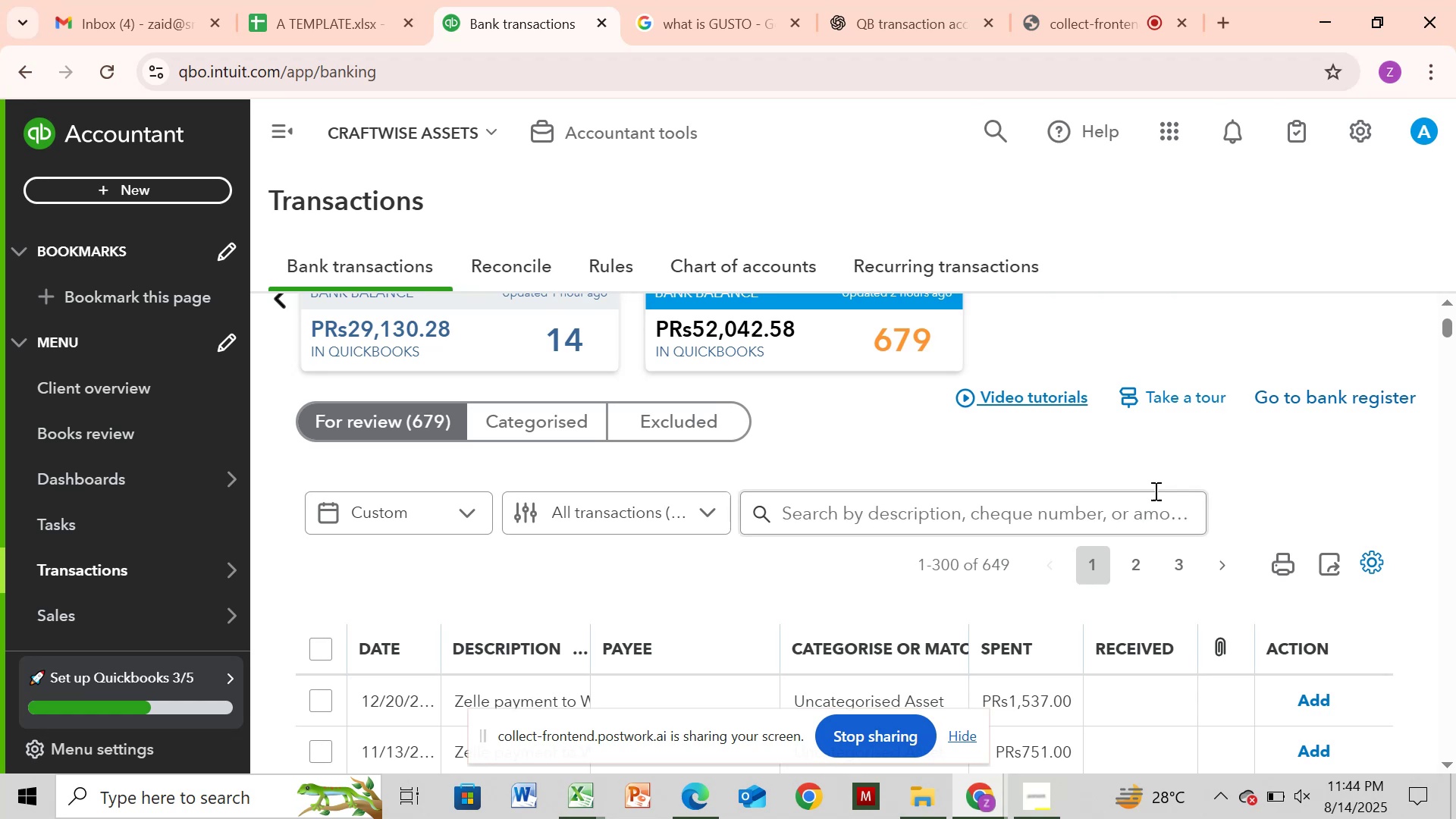 
left_click([1135, 497])
 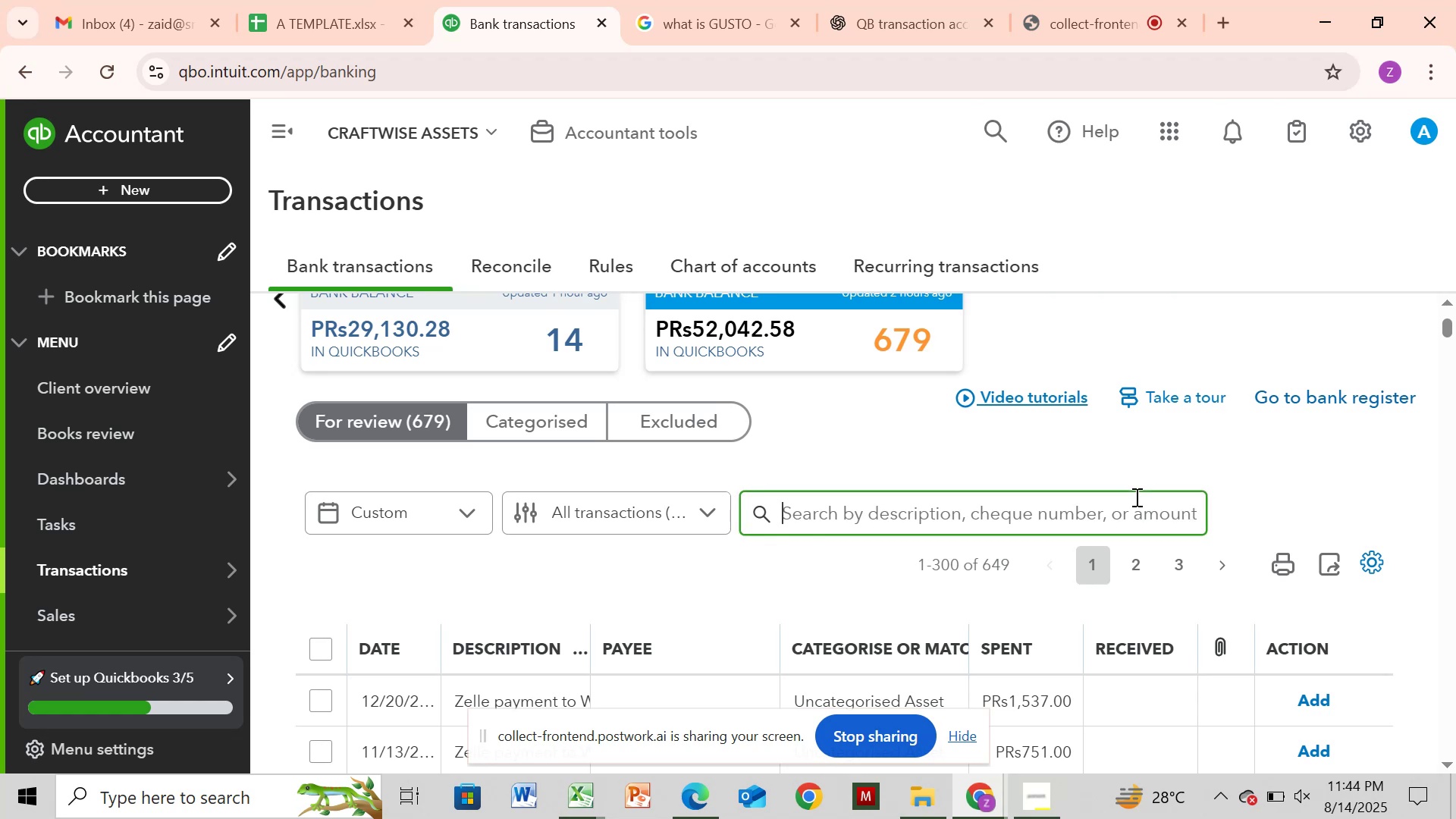 
key(Control+V)
 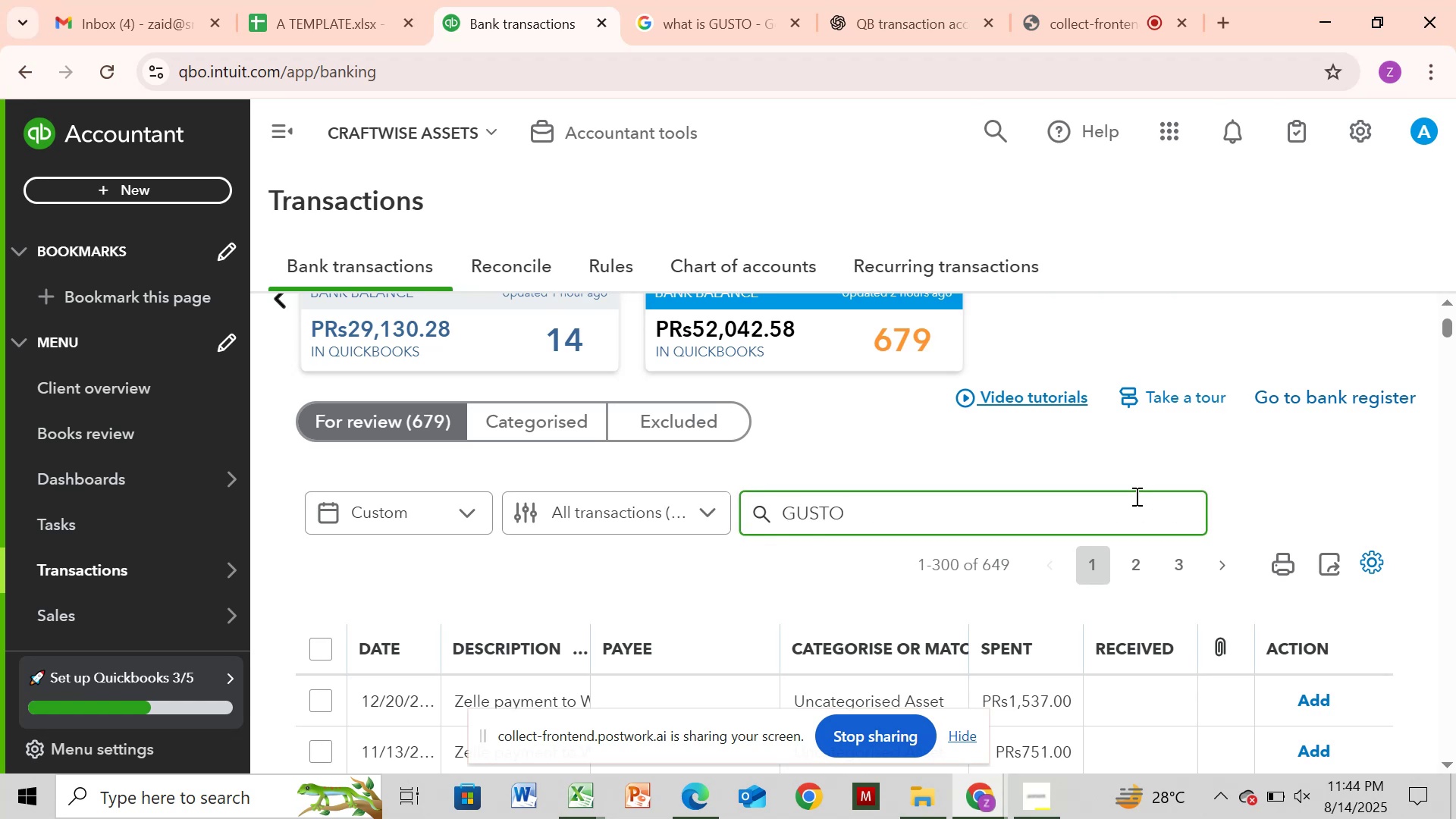 
key(Enter)
 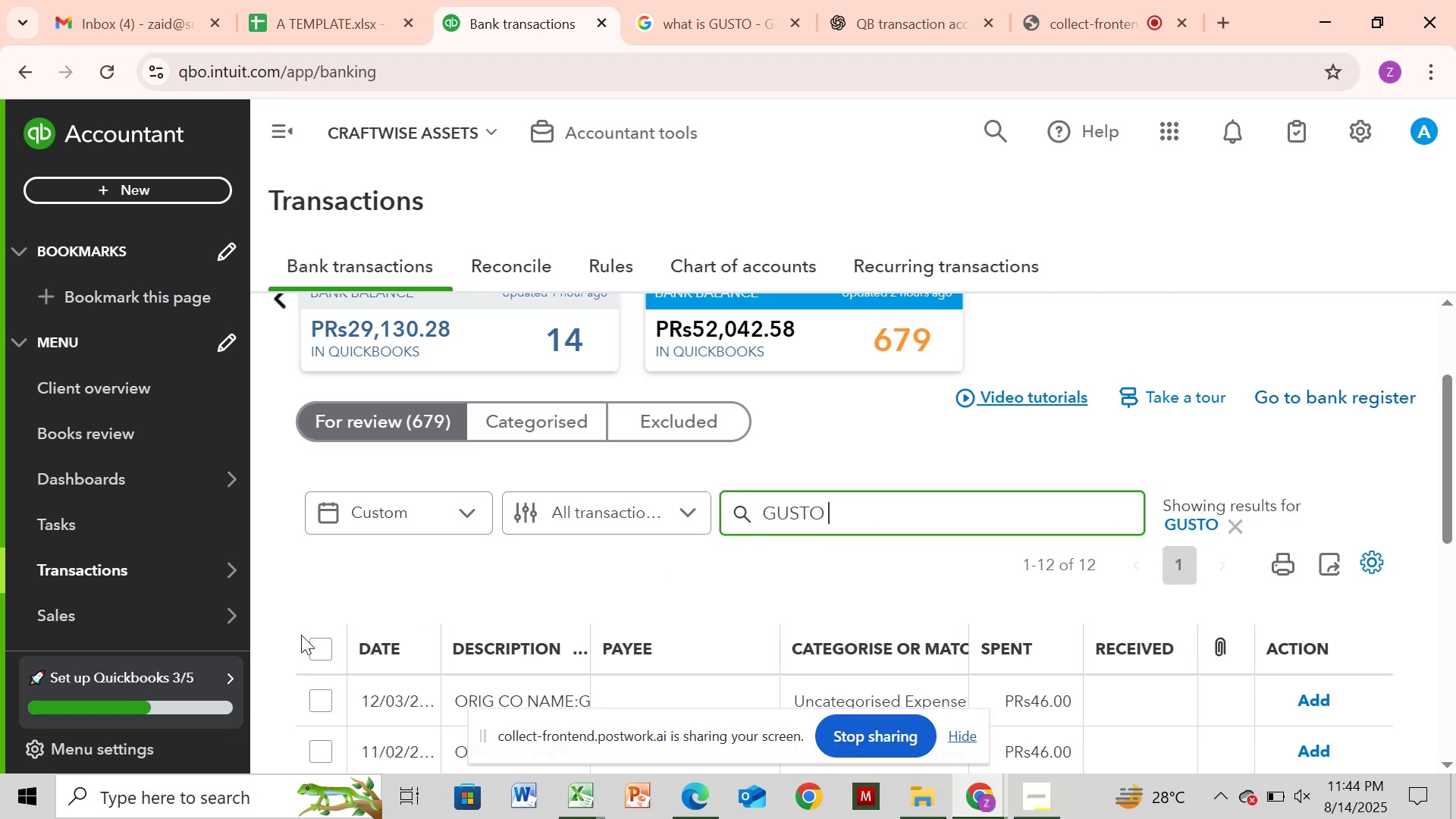 
left_click([319, 651])
 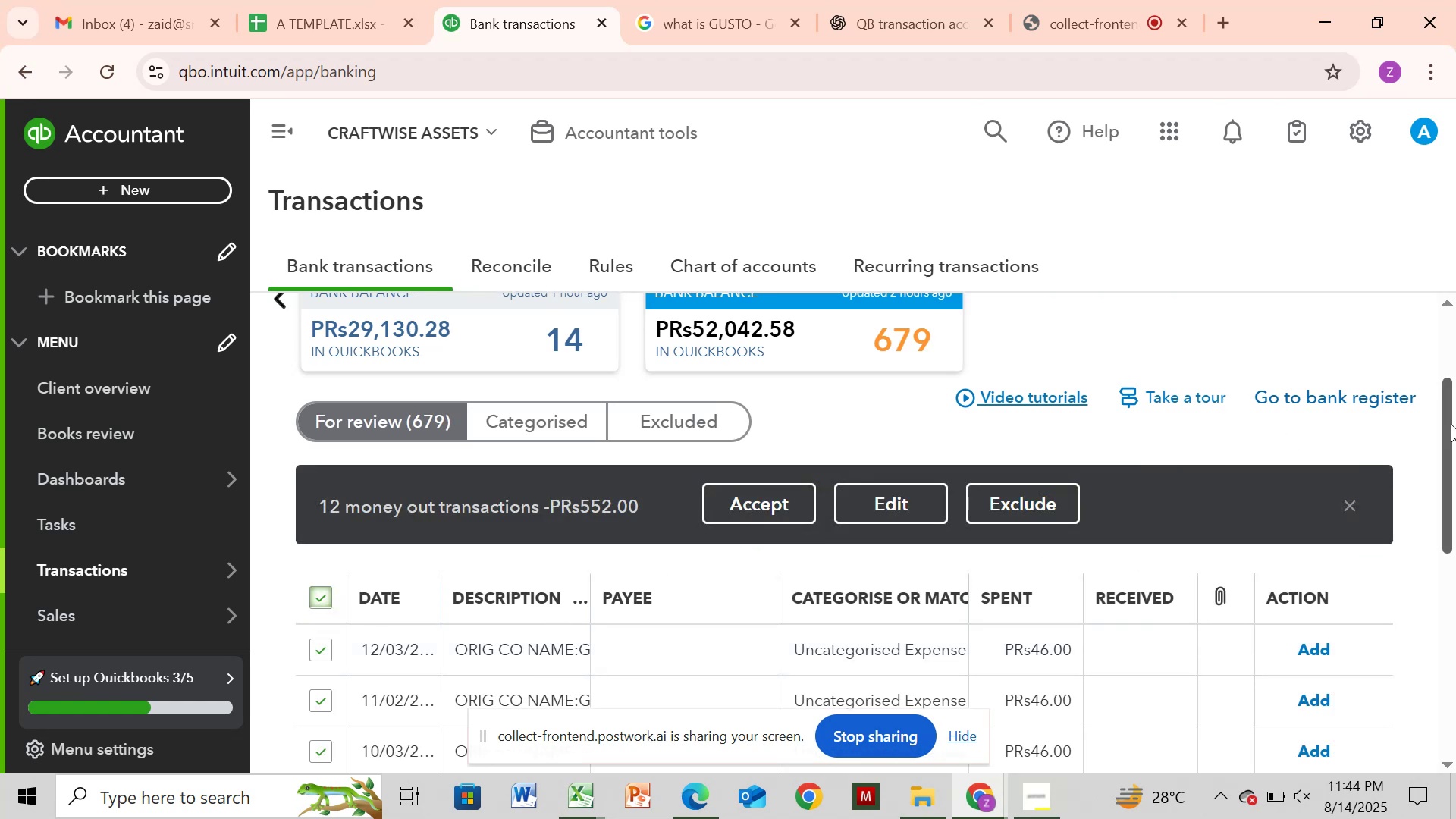 
left_click_drag(start_coordinate=[1442, 431], to_coordinate=[1436, 676])
 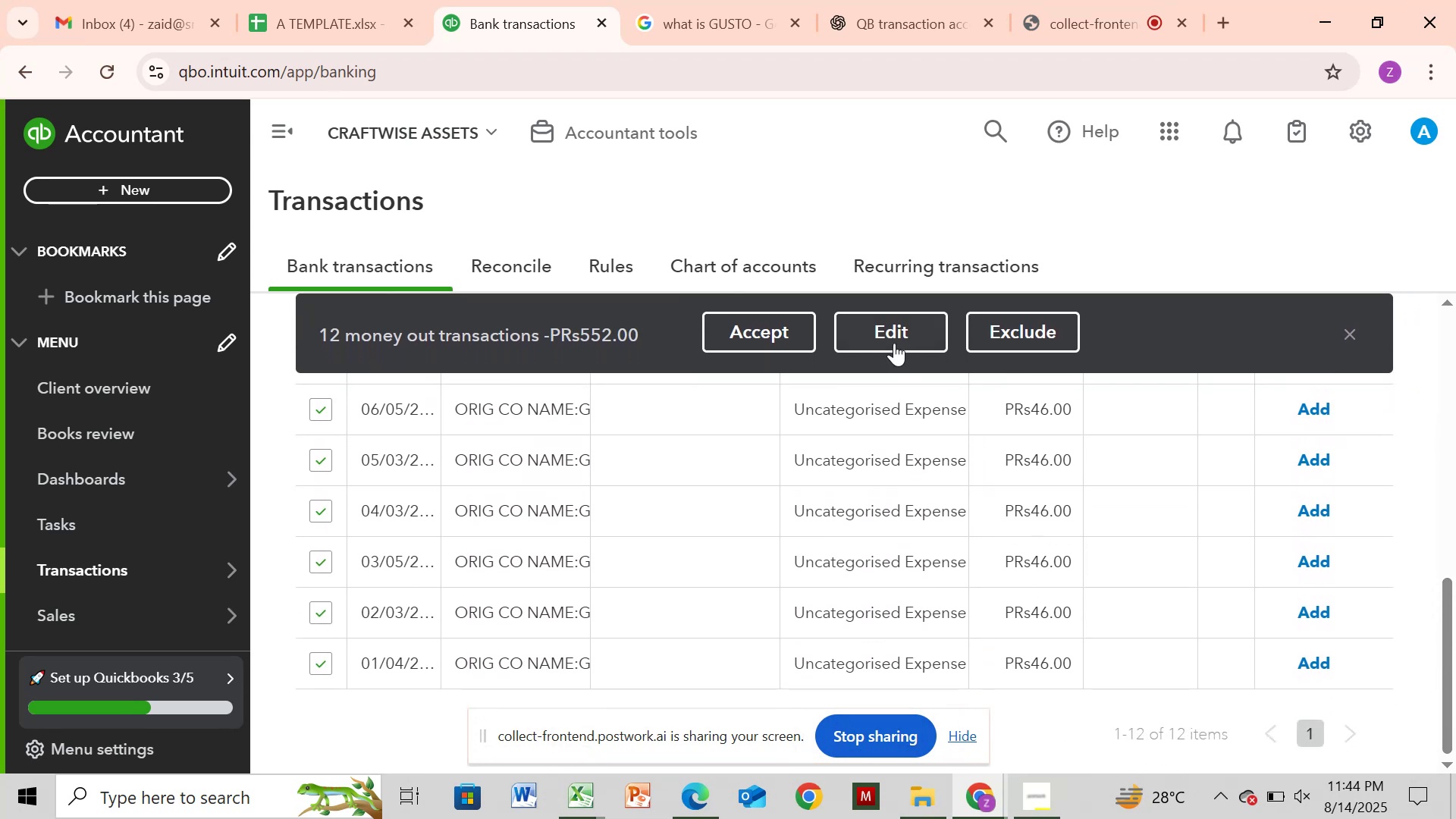 
left_click([894, 341])
 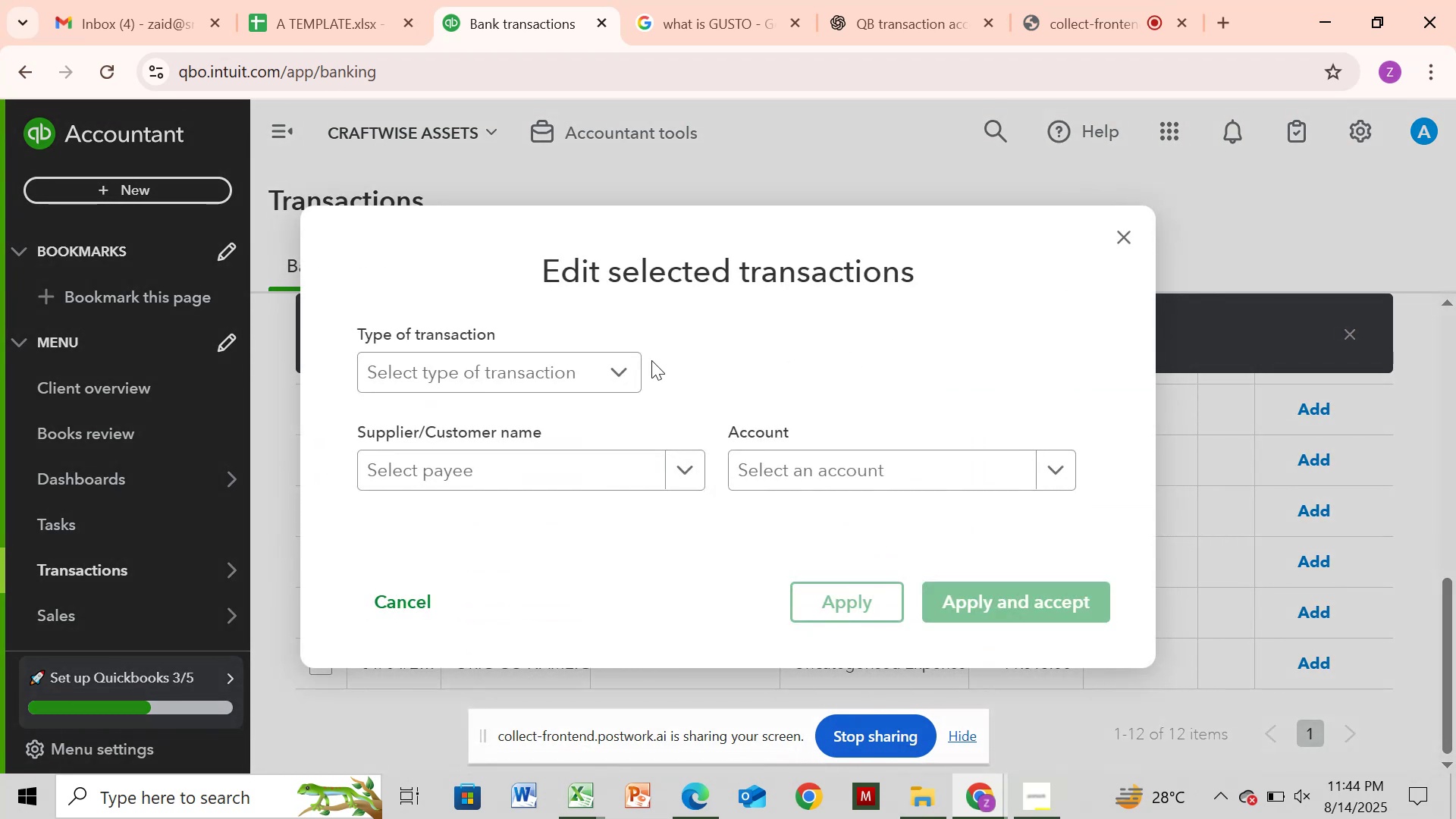 
left_click([632, 360])
 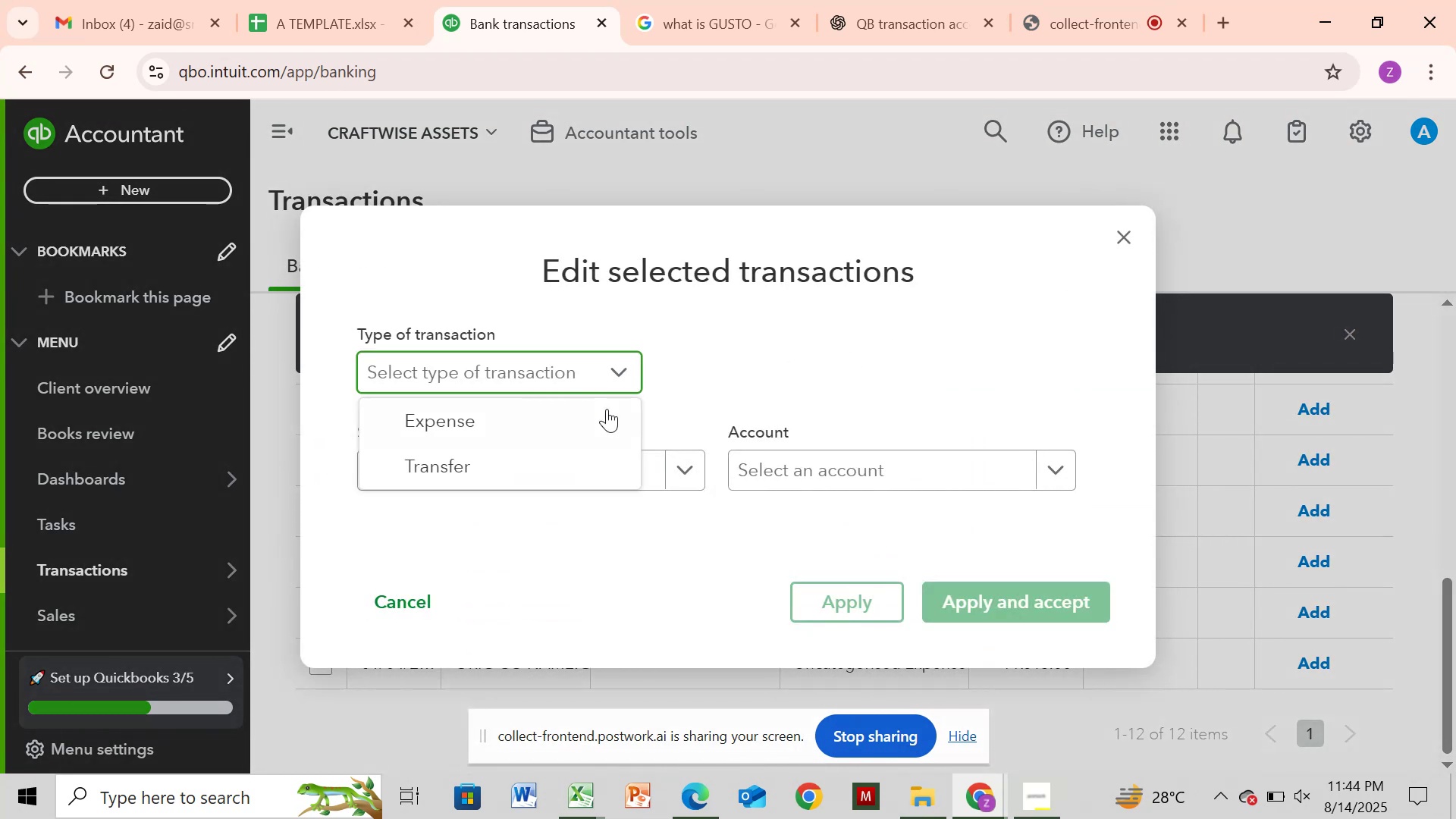 
left_click([607, 411])
 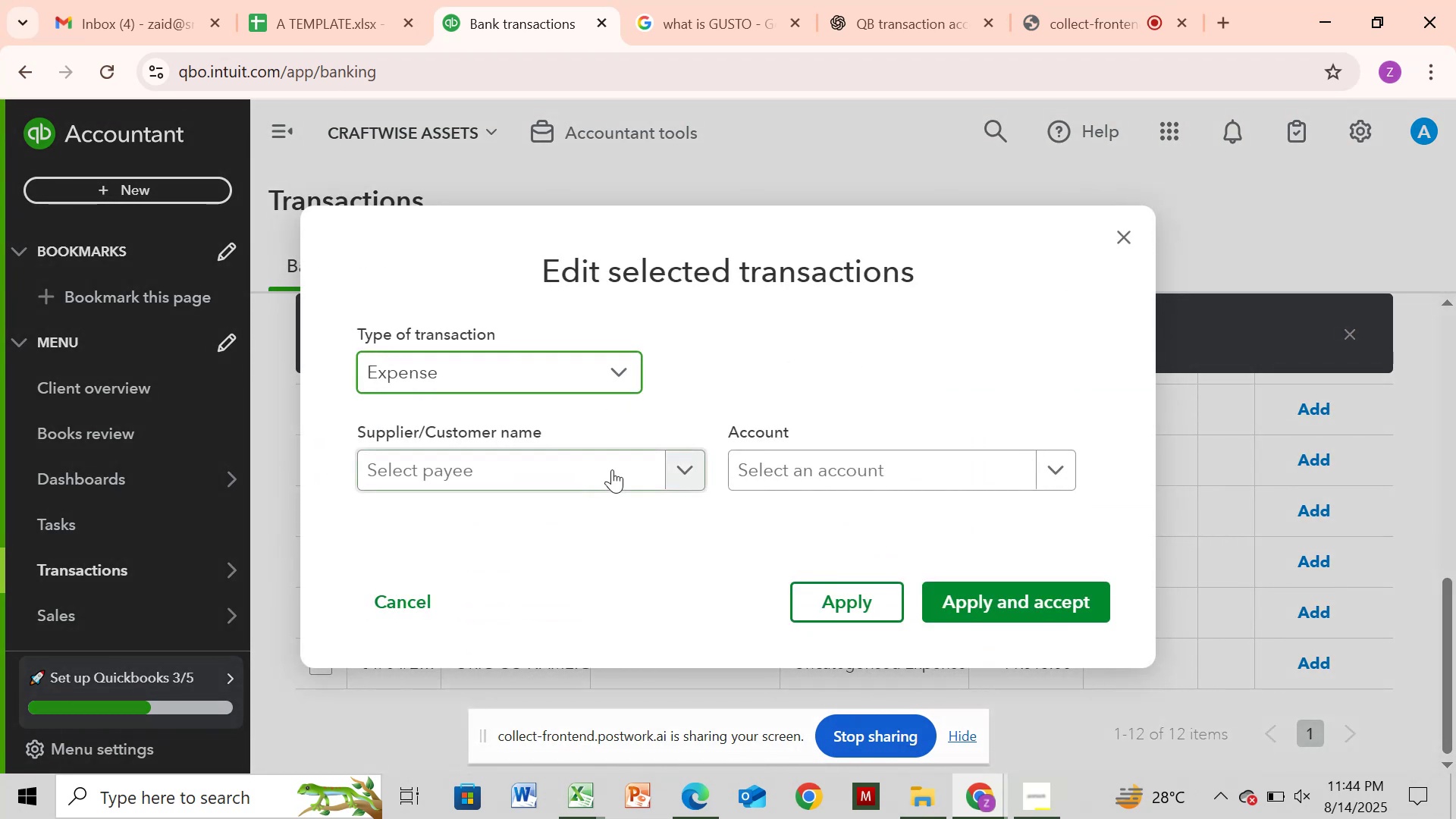 
left_click([612, 470])
 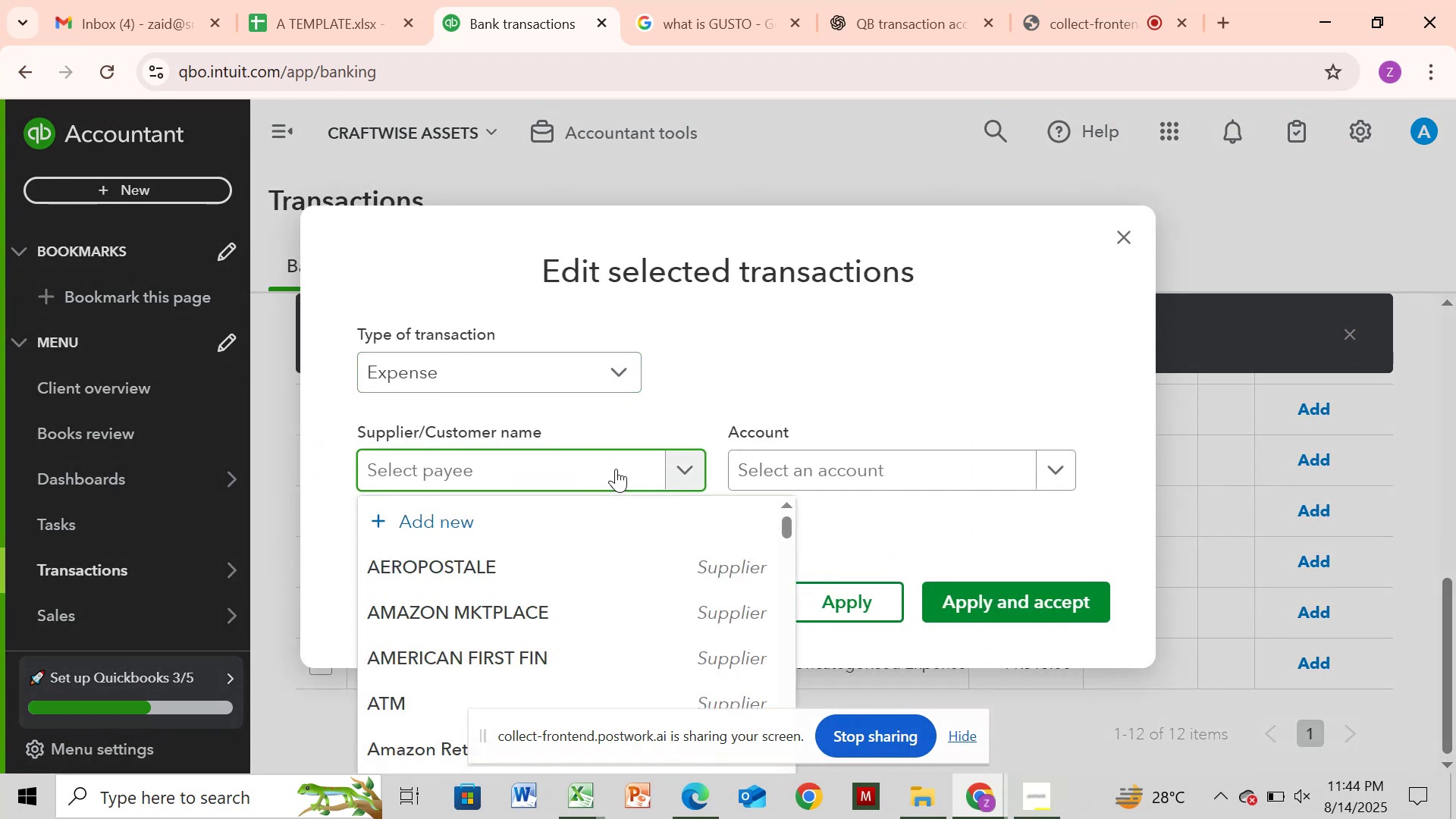 
key(Control+V)
 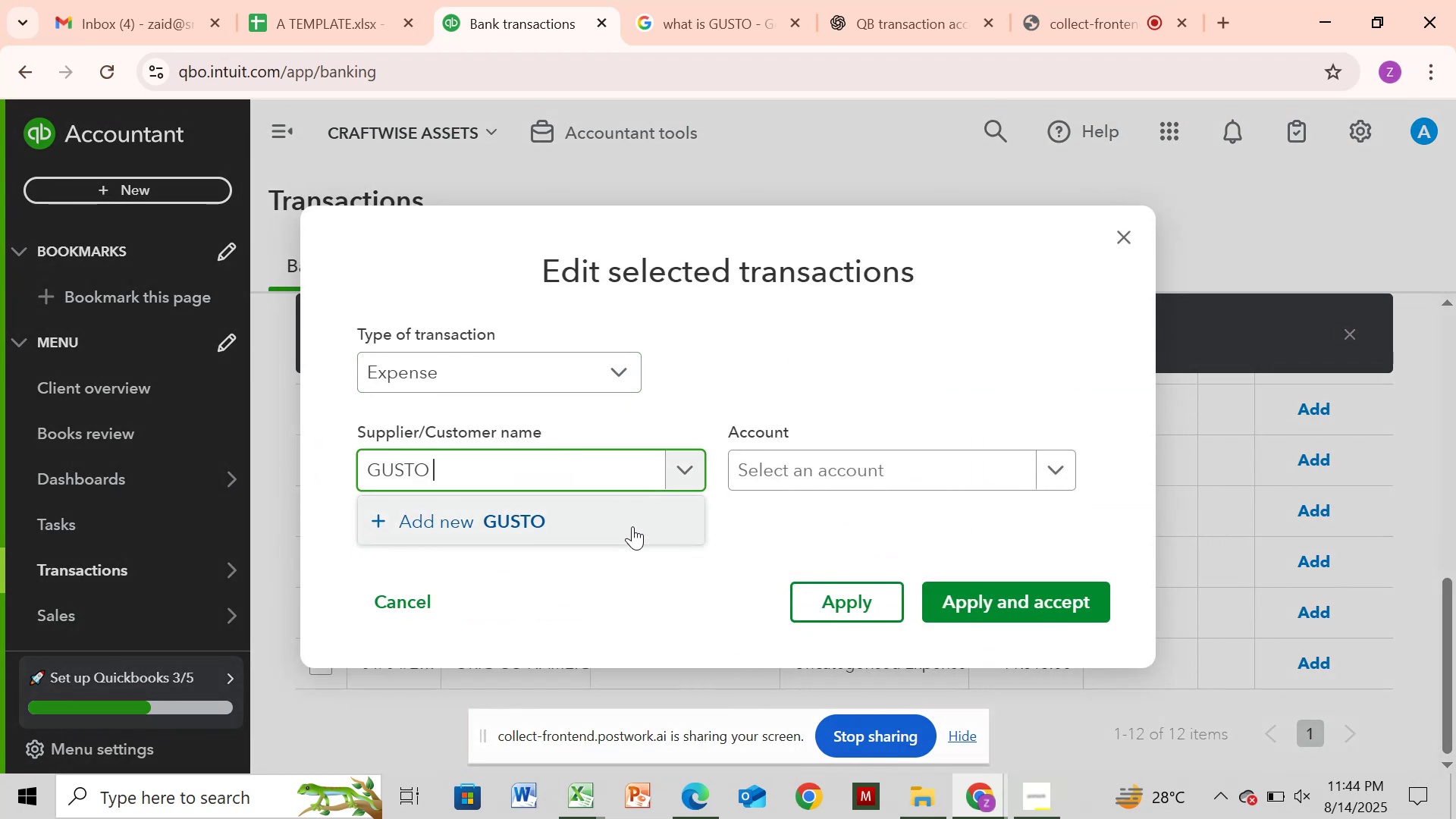 
left_click([632, 523])
 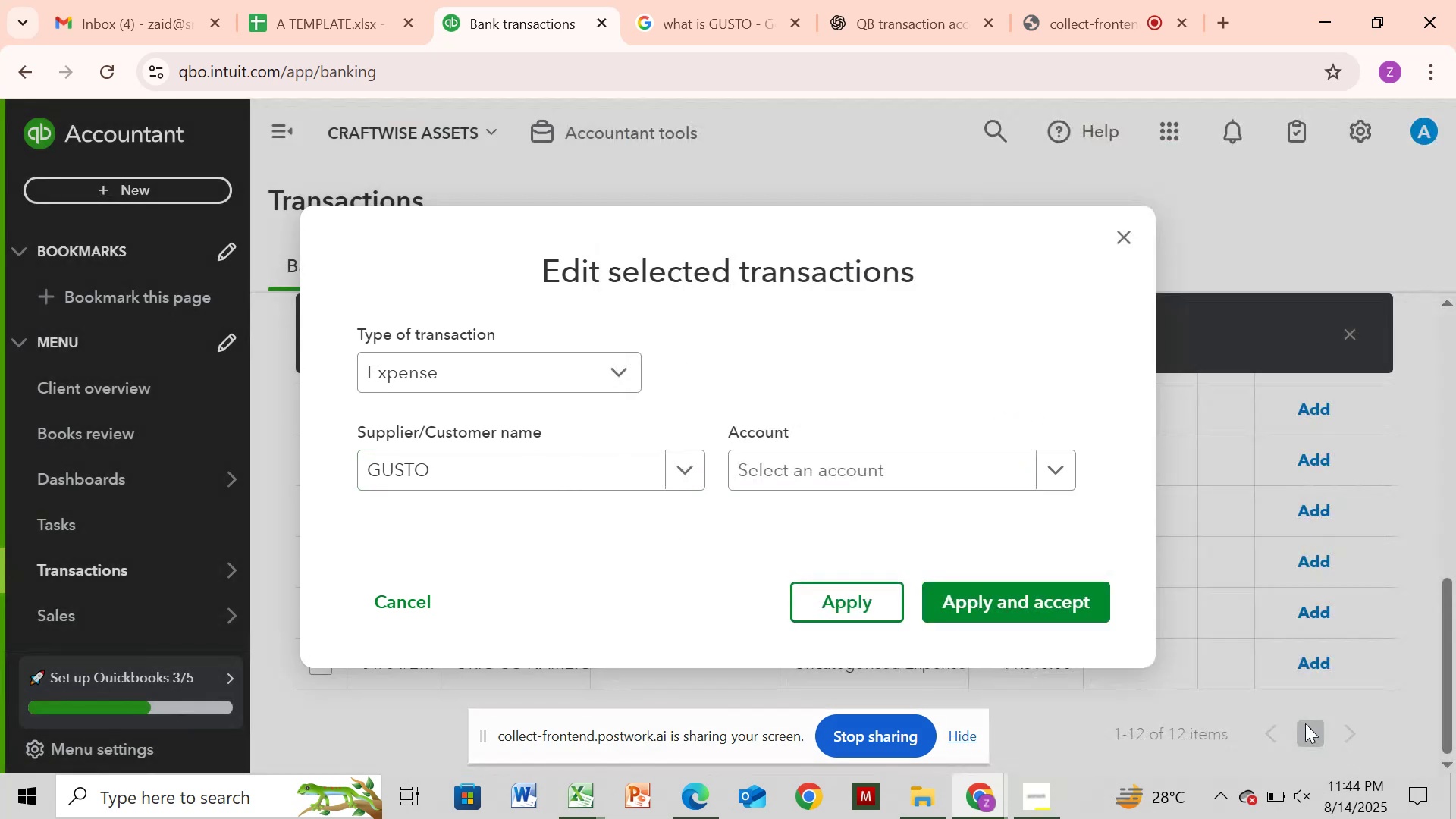 
left_click([1006, 478])
 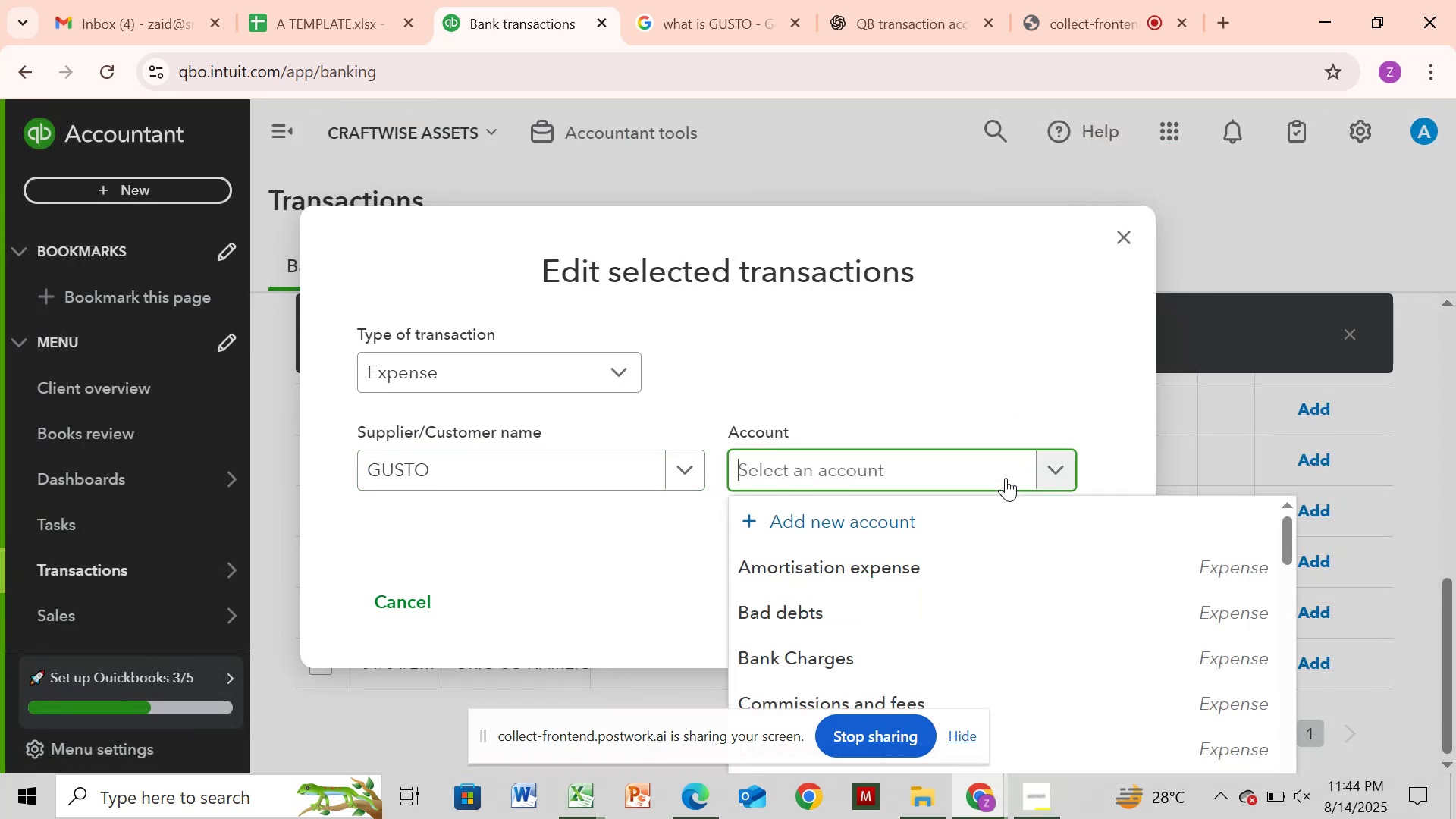 
type(sub)
 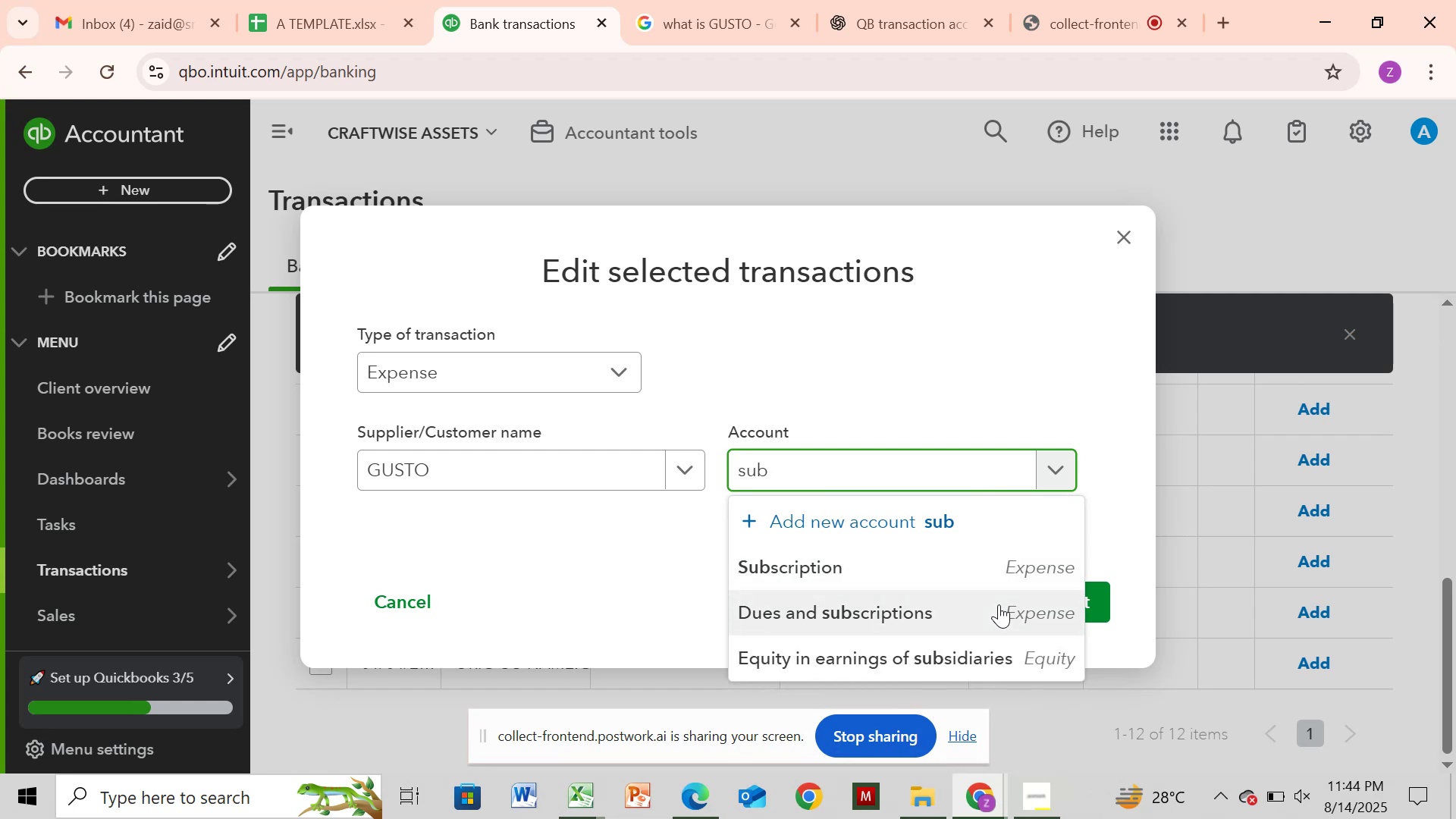 
left_click([999, 604])
 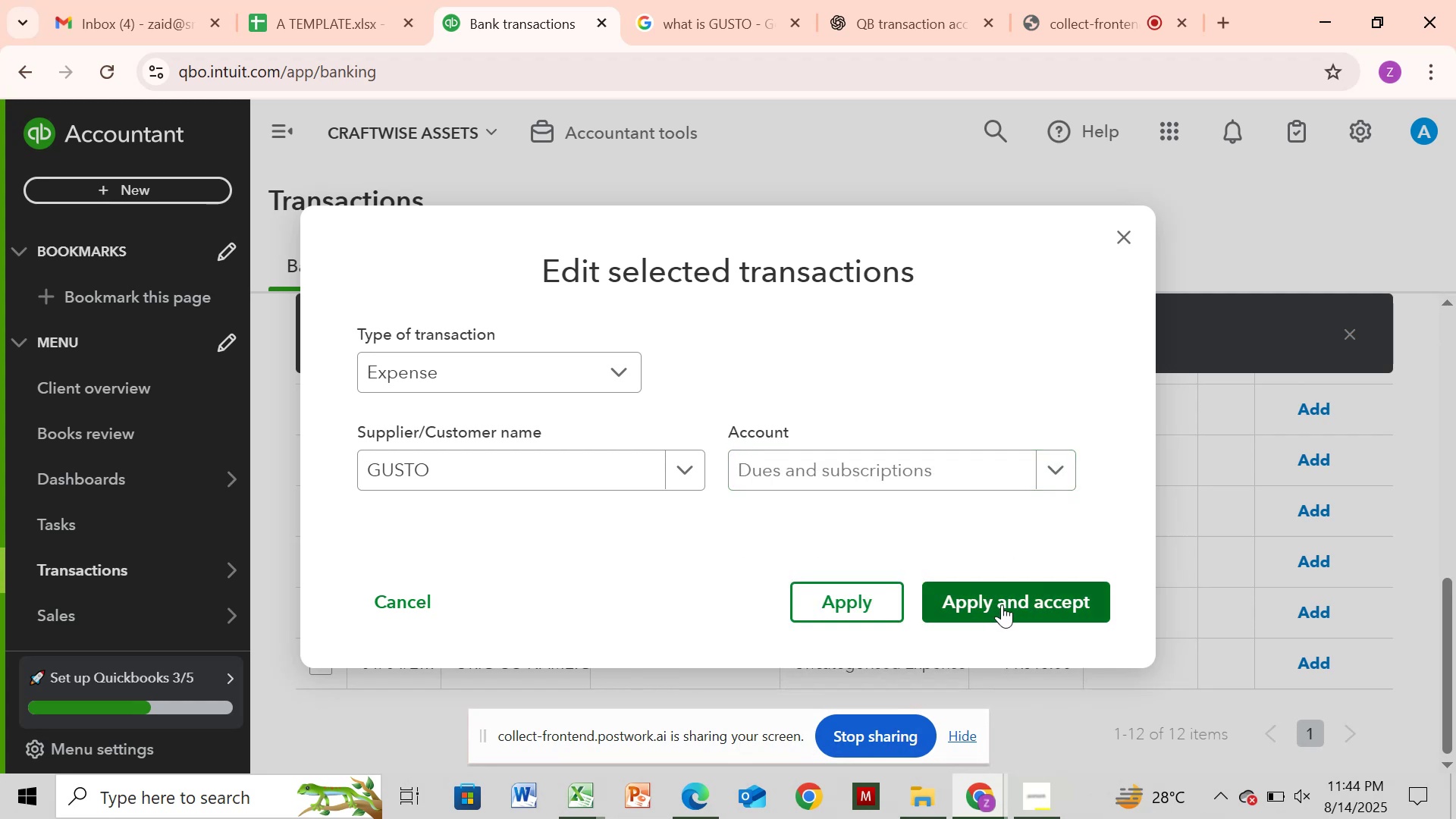 
left_click([1002, 604])
 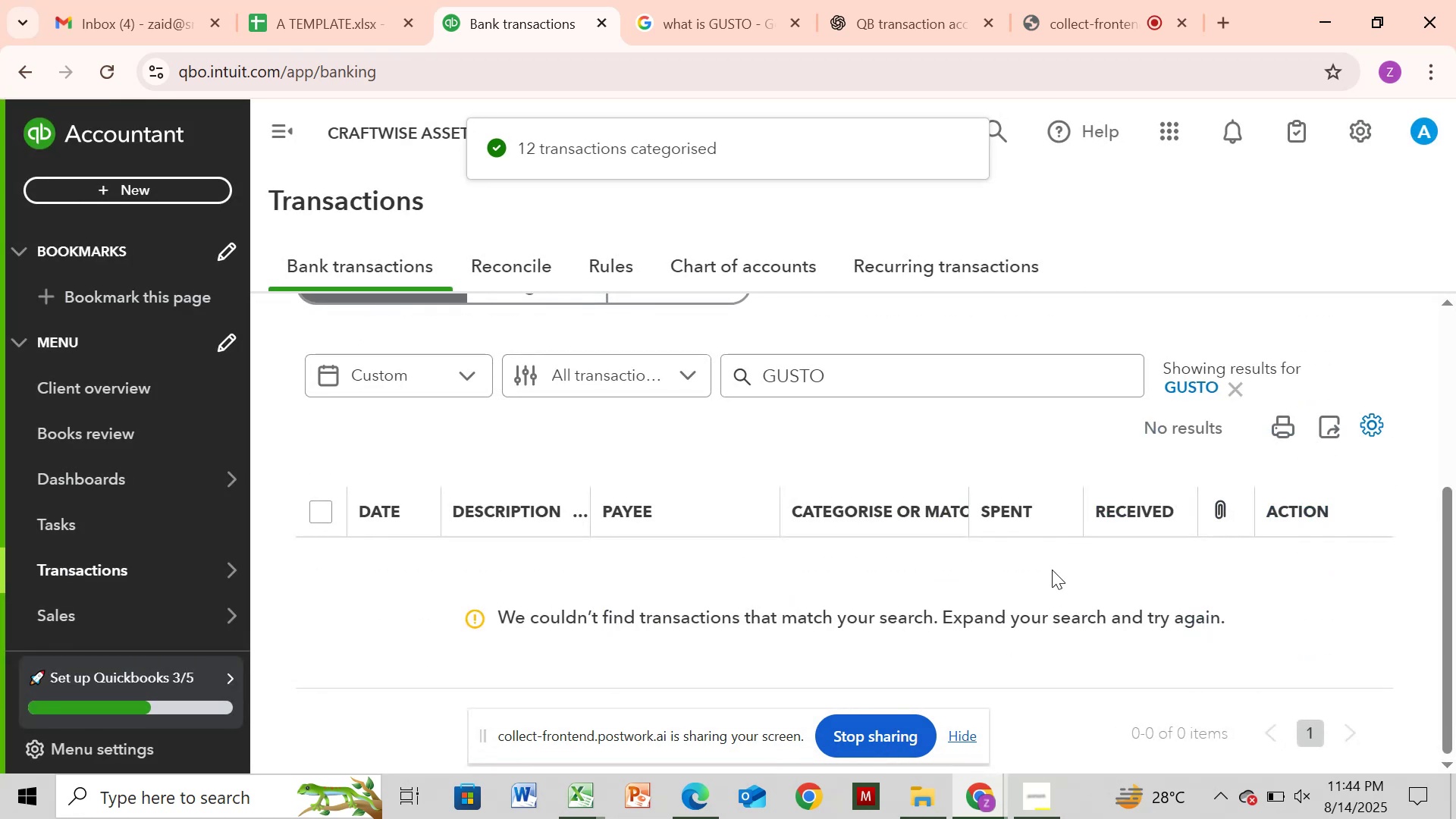 
wait(6.91)
 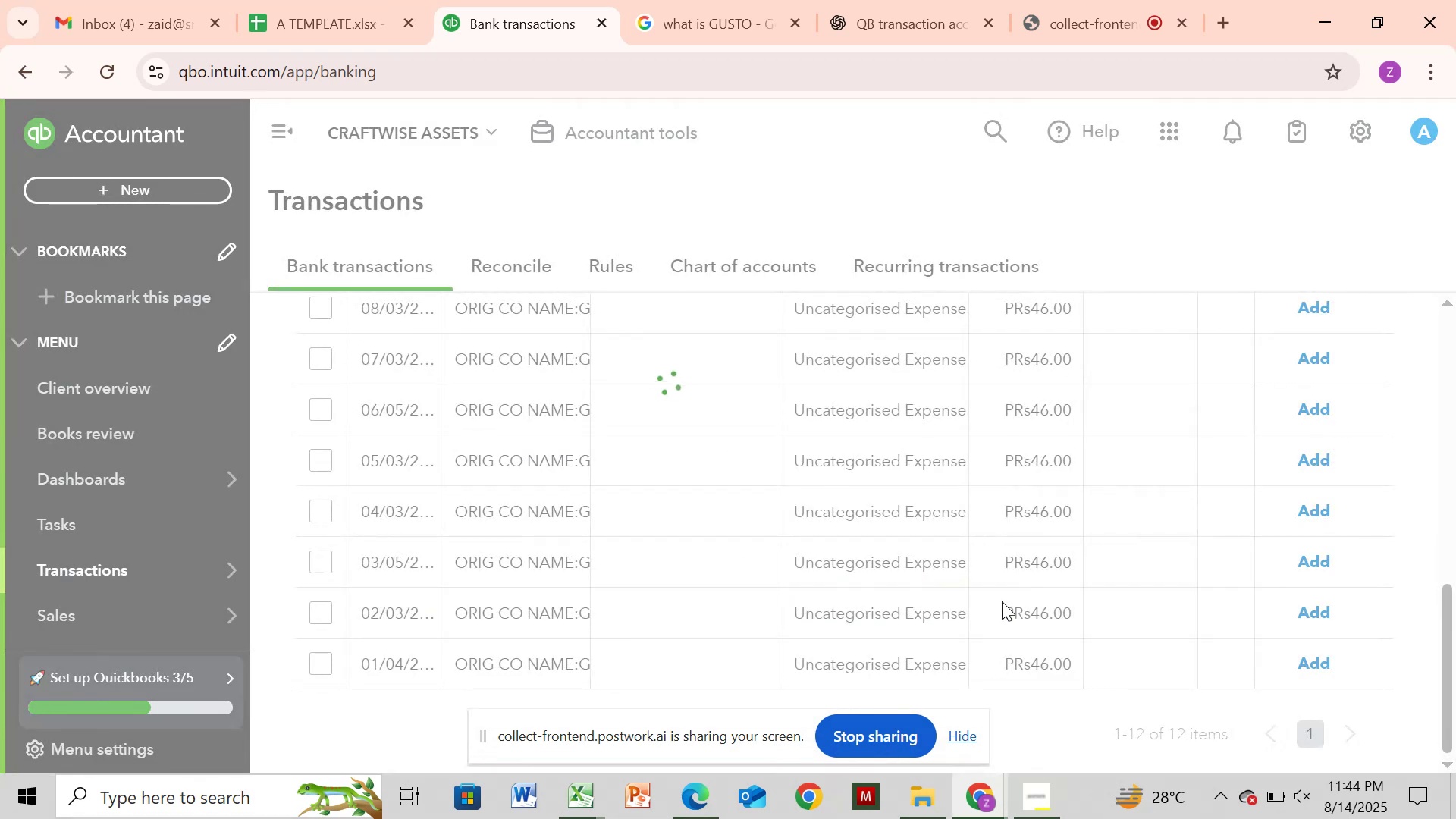 
left_click([1238, 386])
 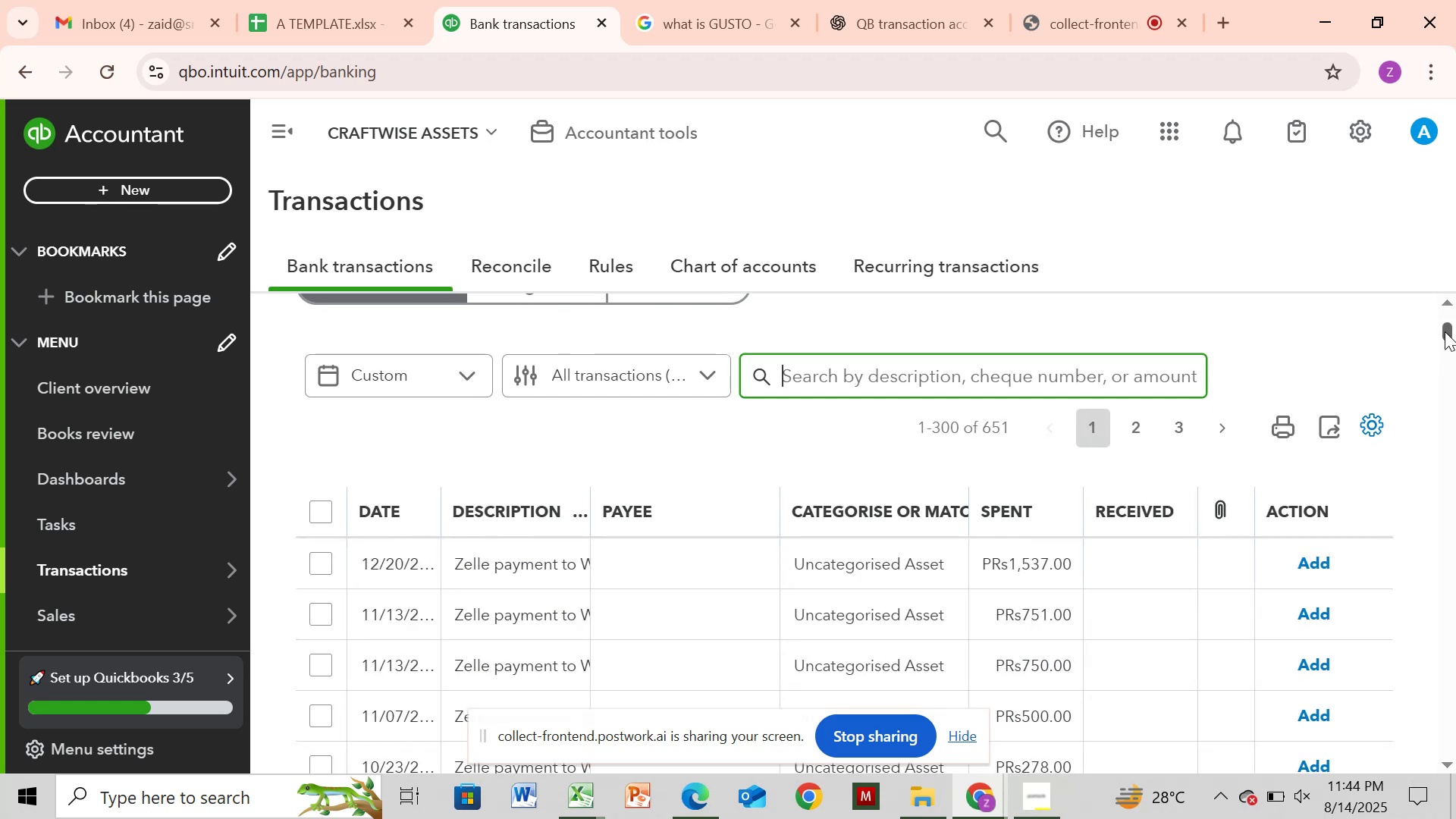 
wait(5.99)
 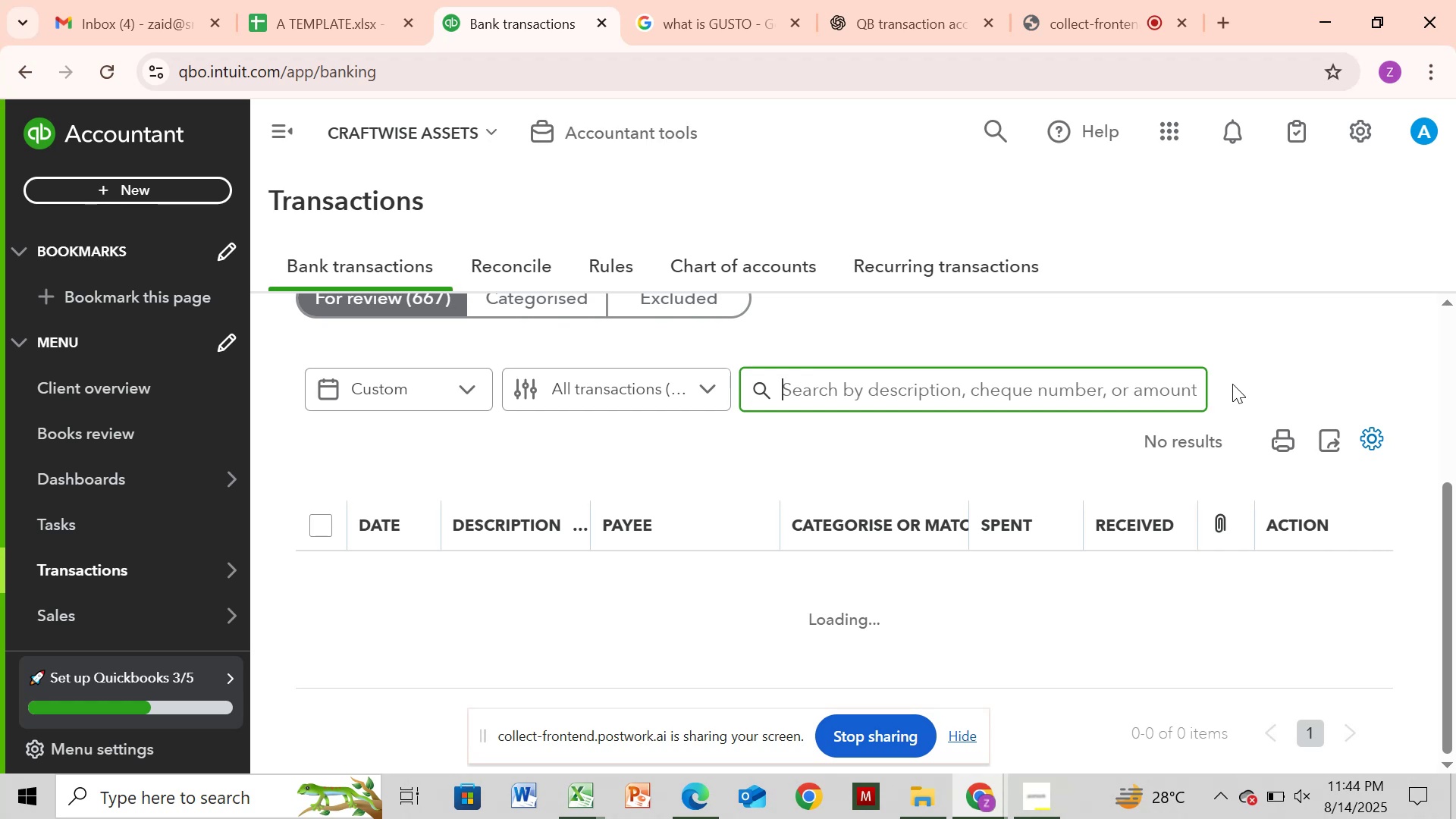 
left_click_drag(start_coordinate=[1448, 328], to_coordinate=[1446, 621])
 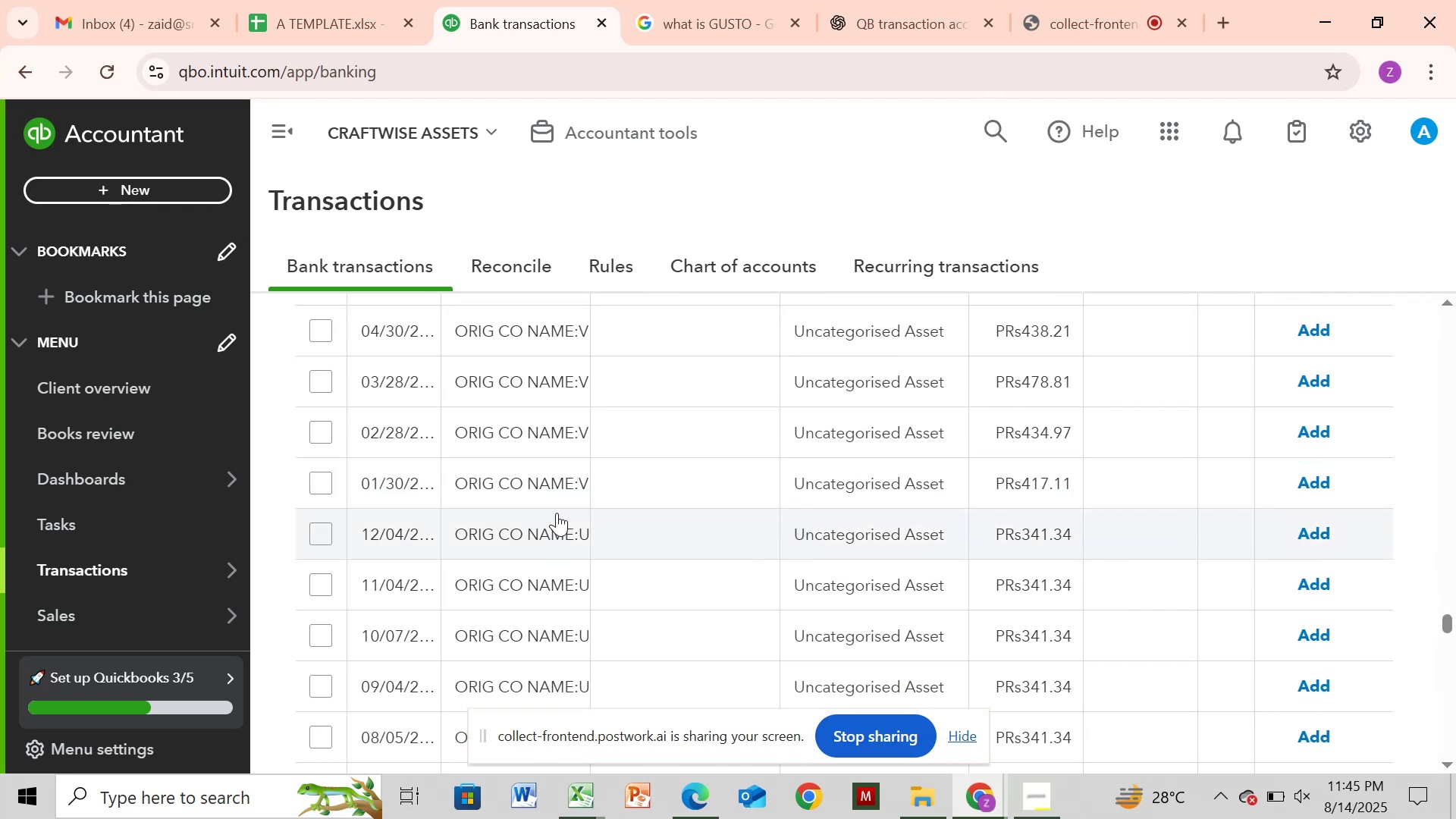 
wait(6.14)
 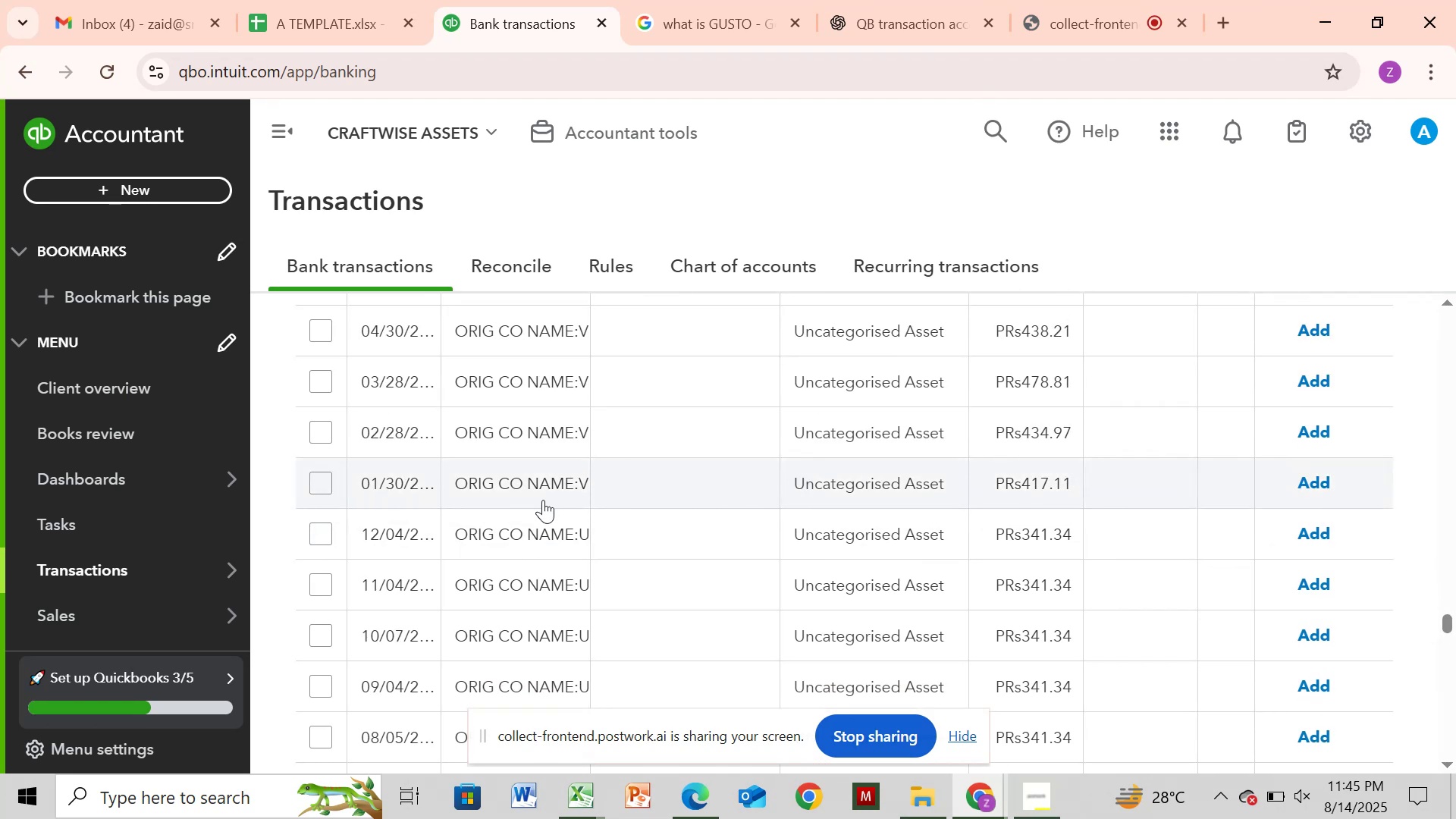 
left_click([561, 534])
 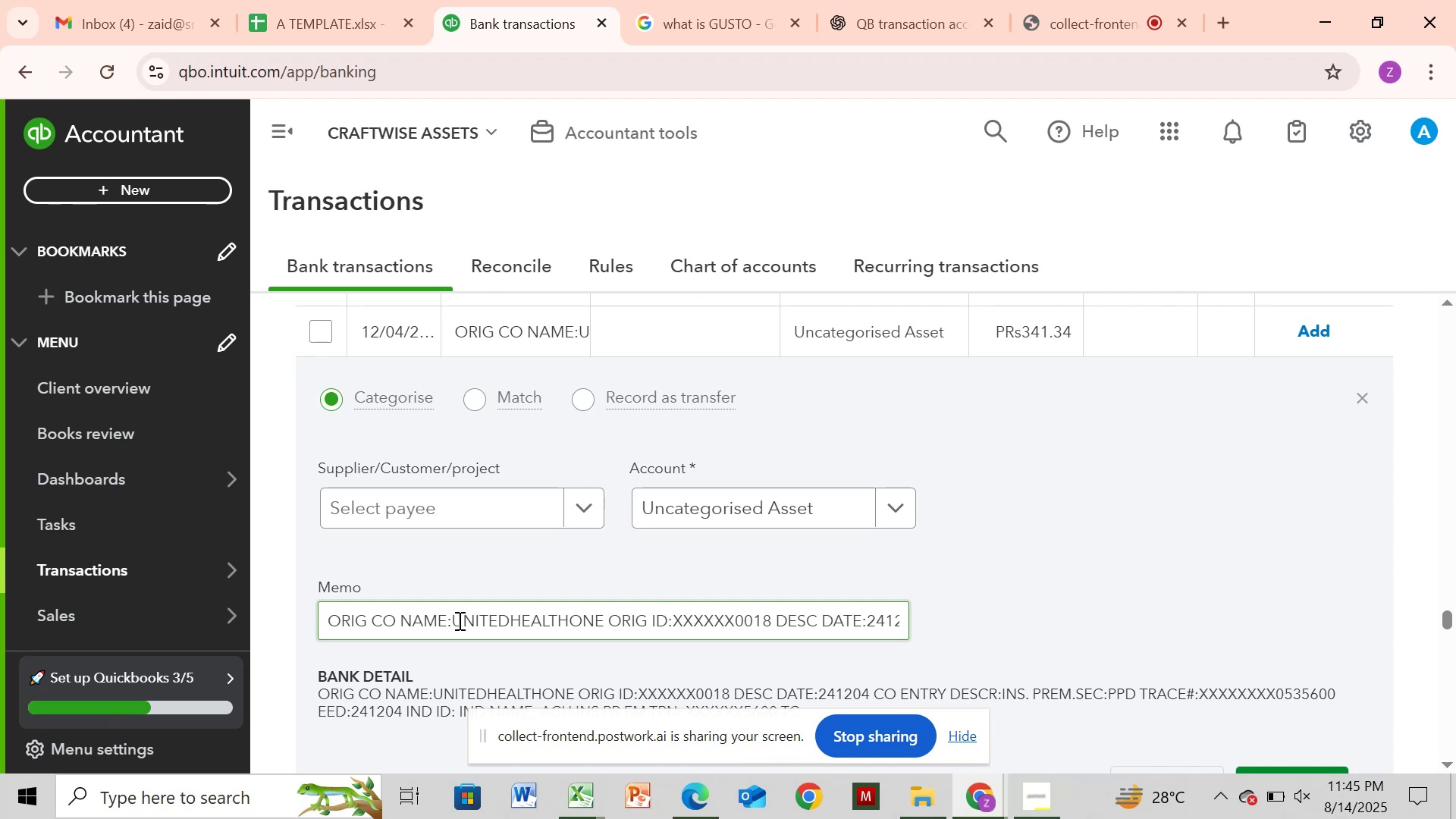 
left_click_drag(start_coordinate=[453, 621], to_coordinate=[602, 648])
 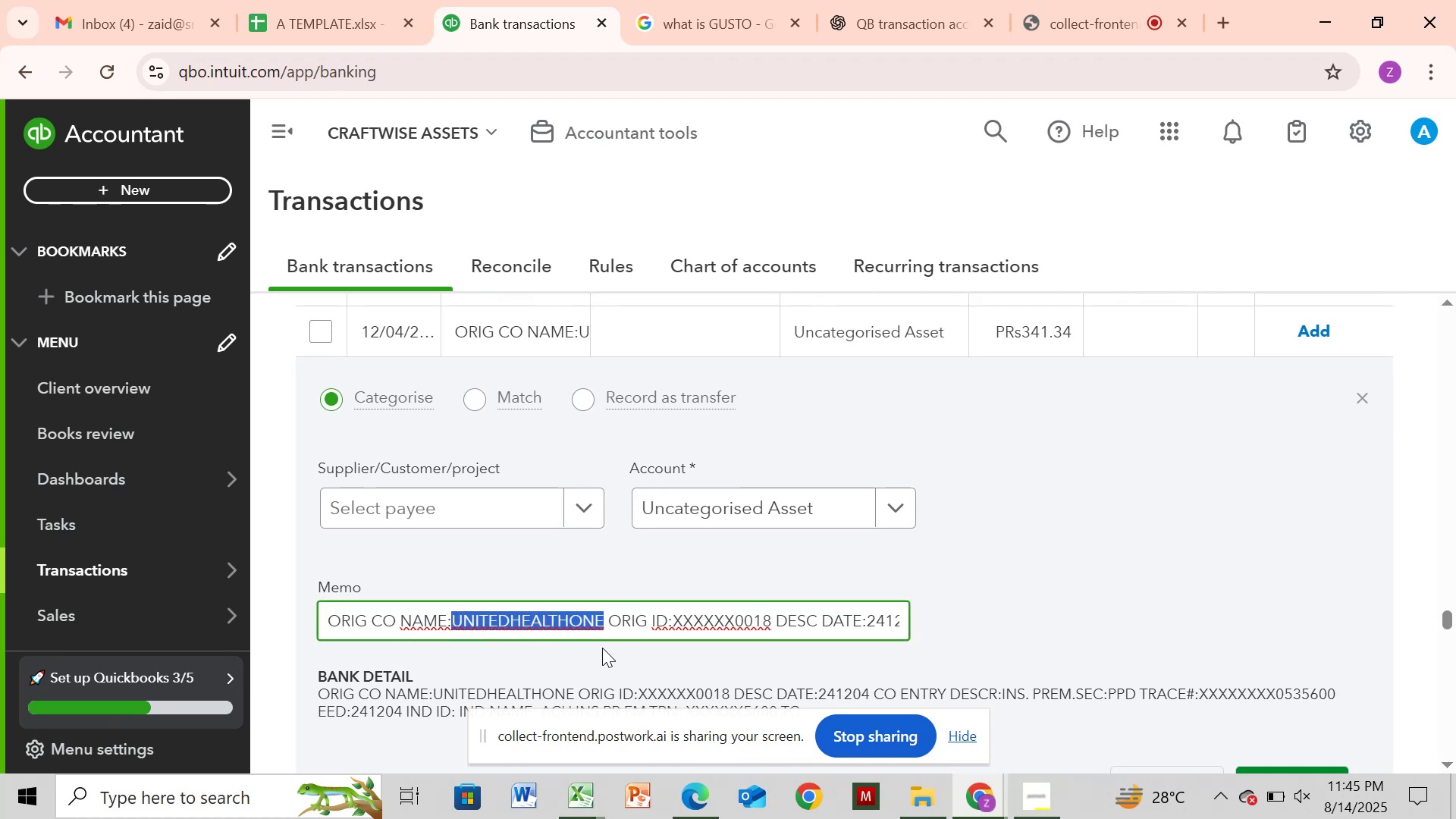 
key(Control+C)
 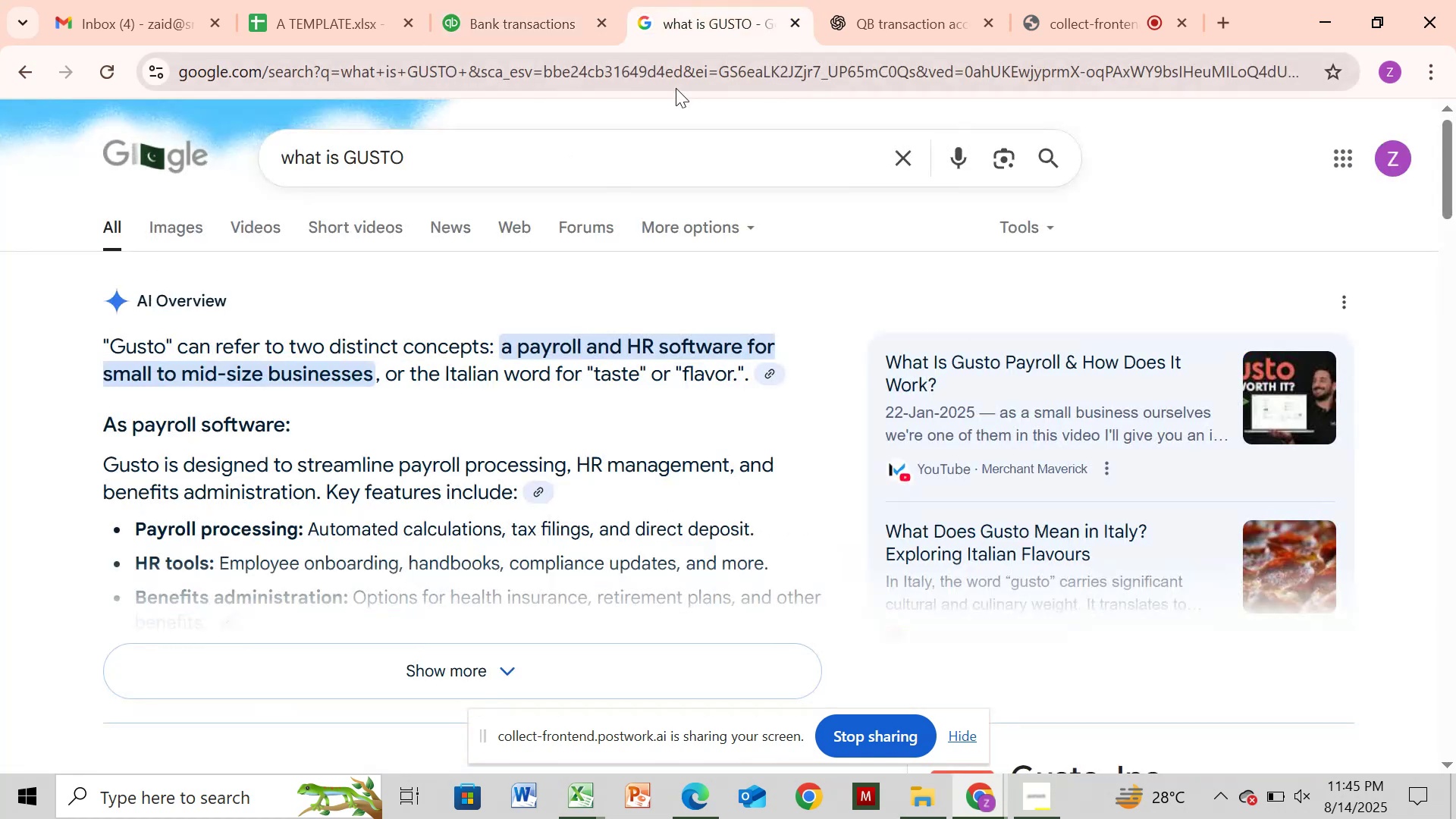 
left_click([646, 176])
 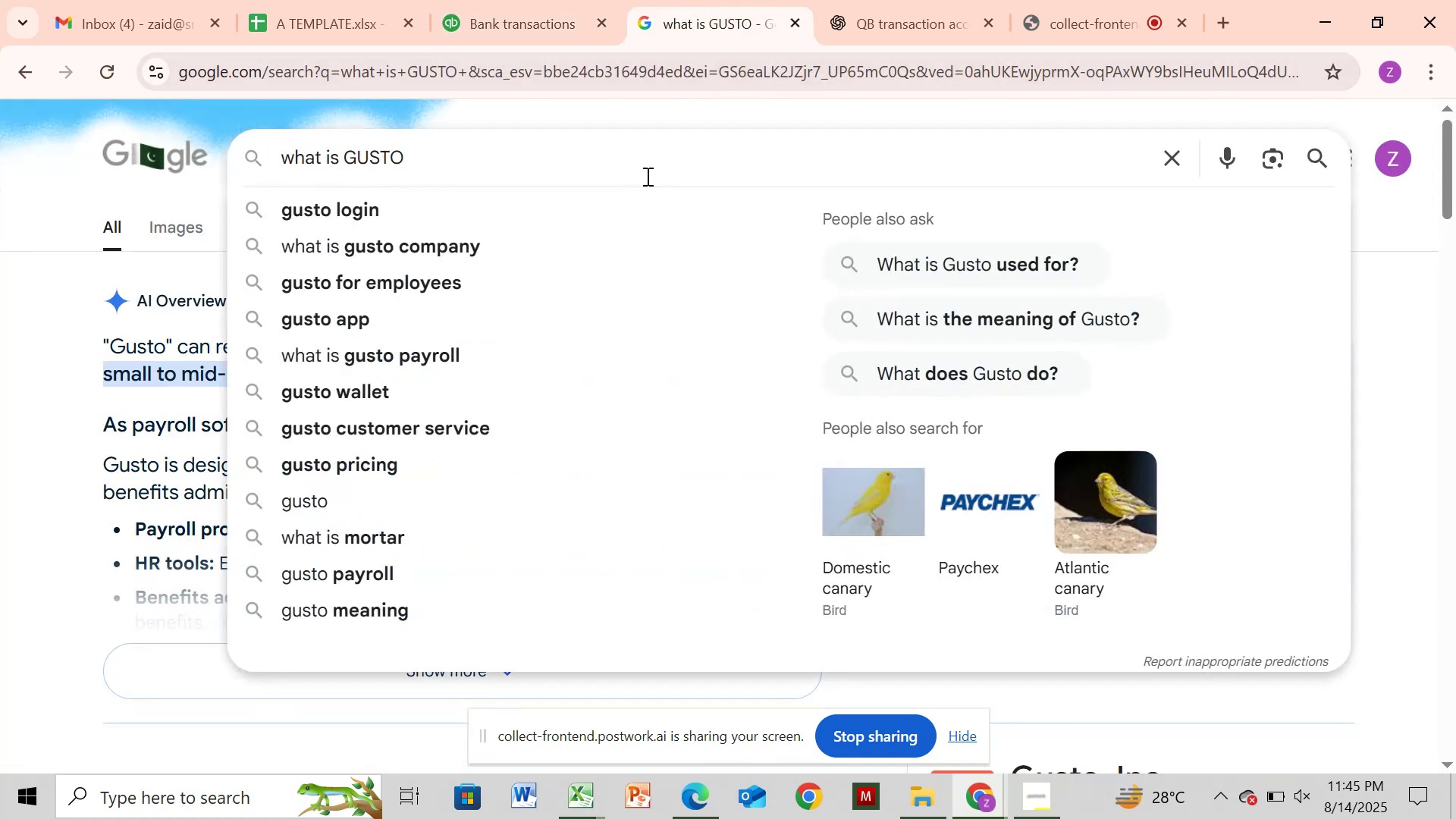 
key(Backspace)
 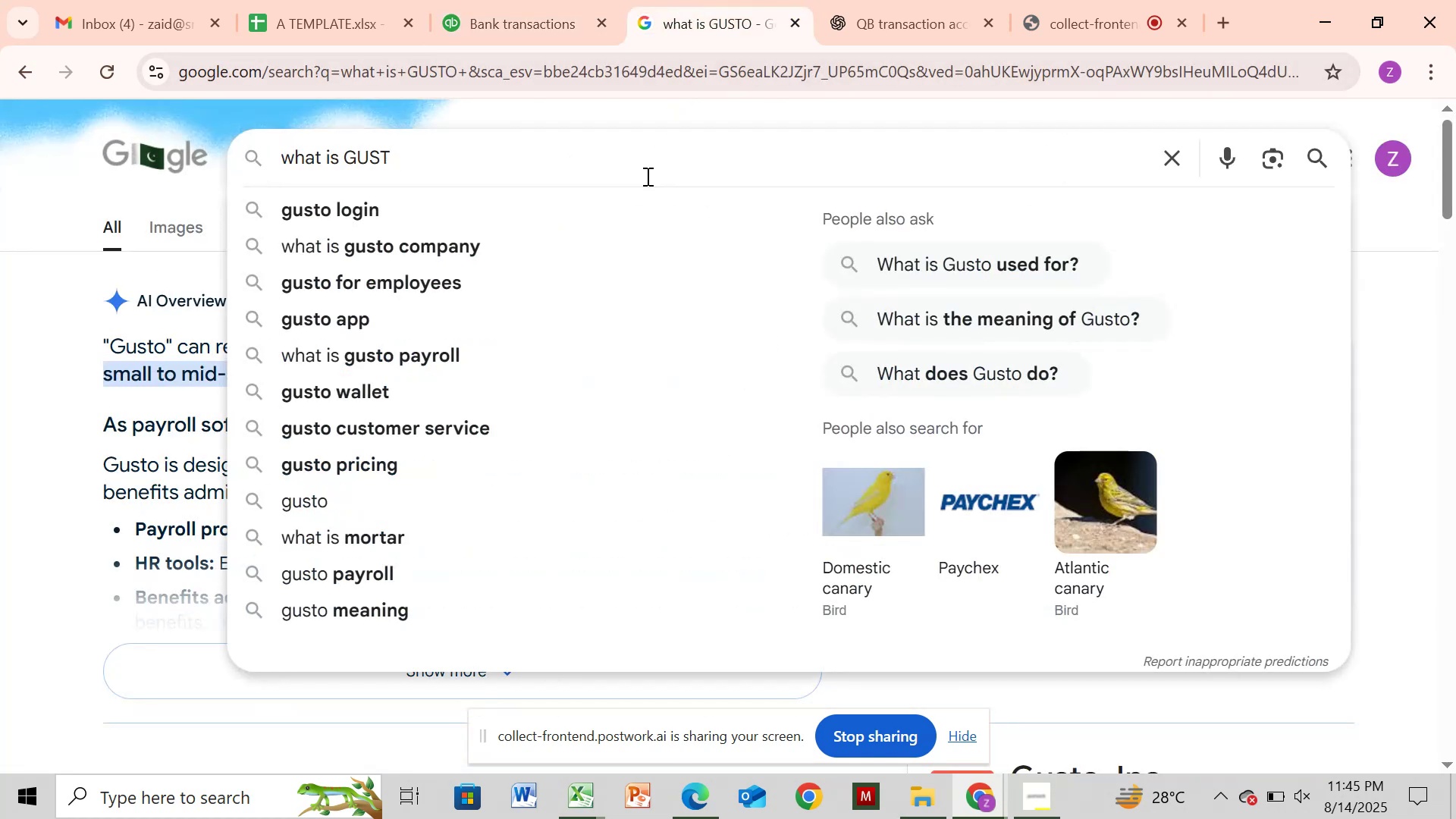 
key(Backspace)
 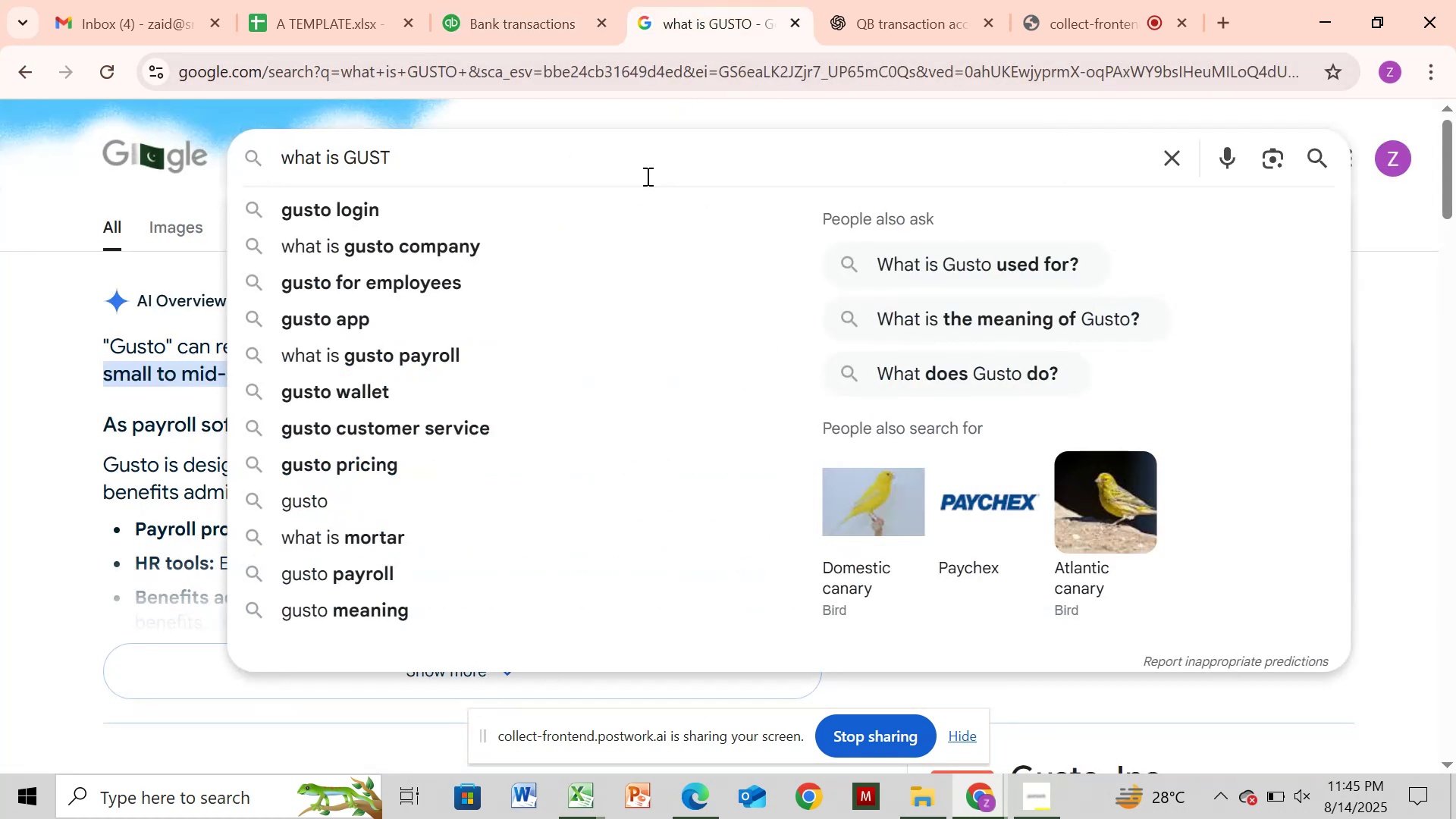 
key(Backspace)
 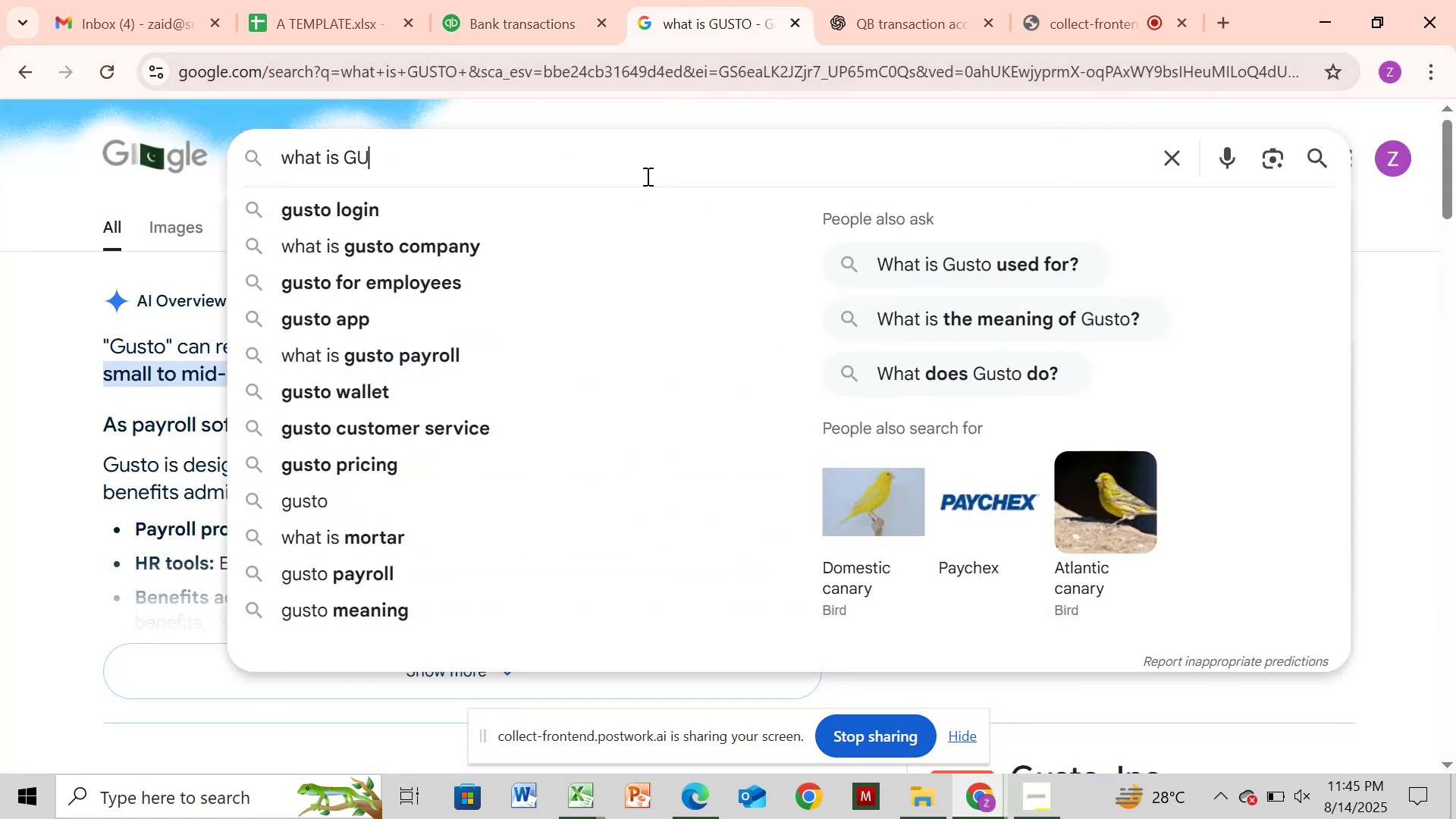 
key(Backspace)
 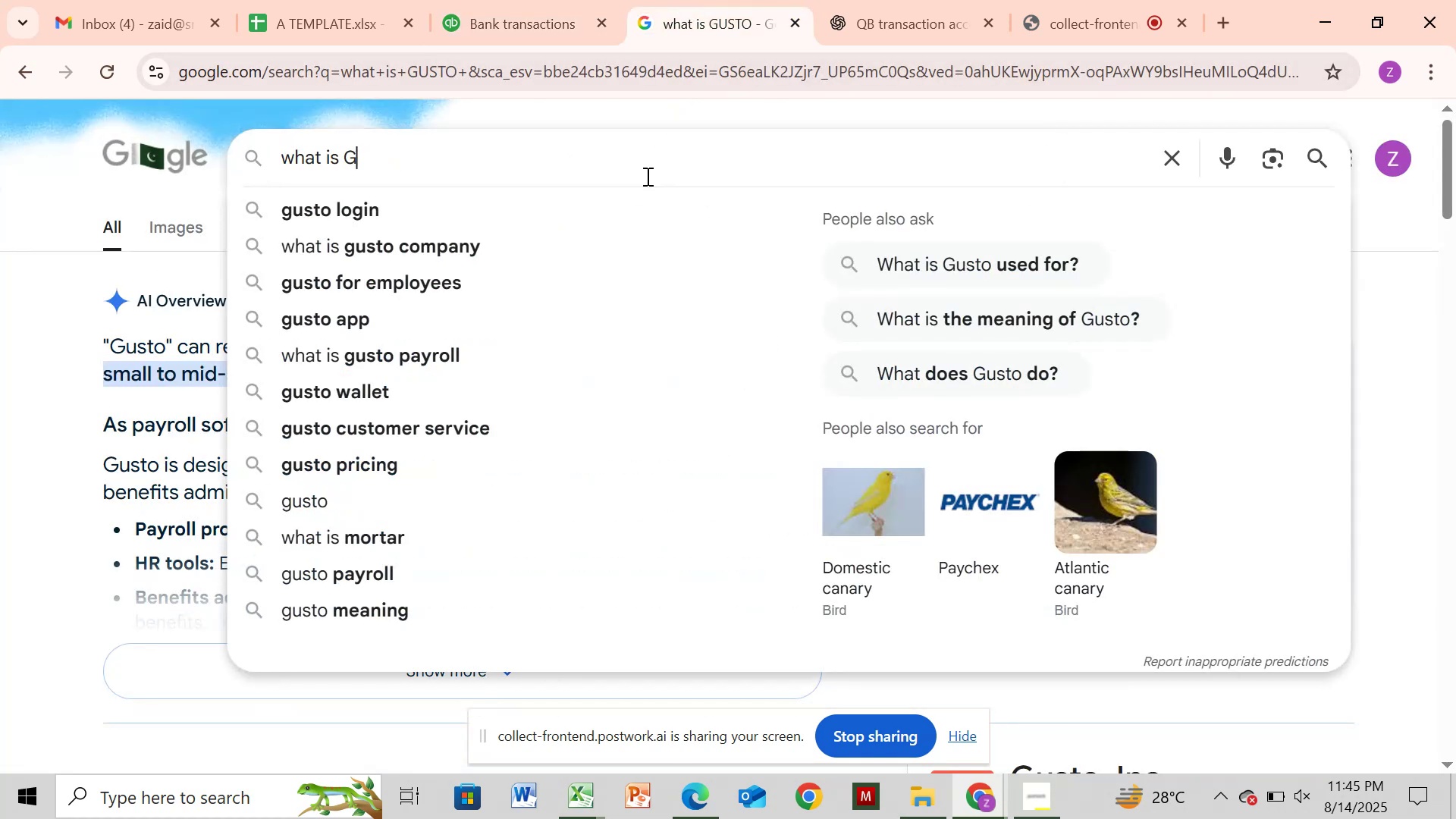 
key(Backspace)
 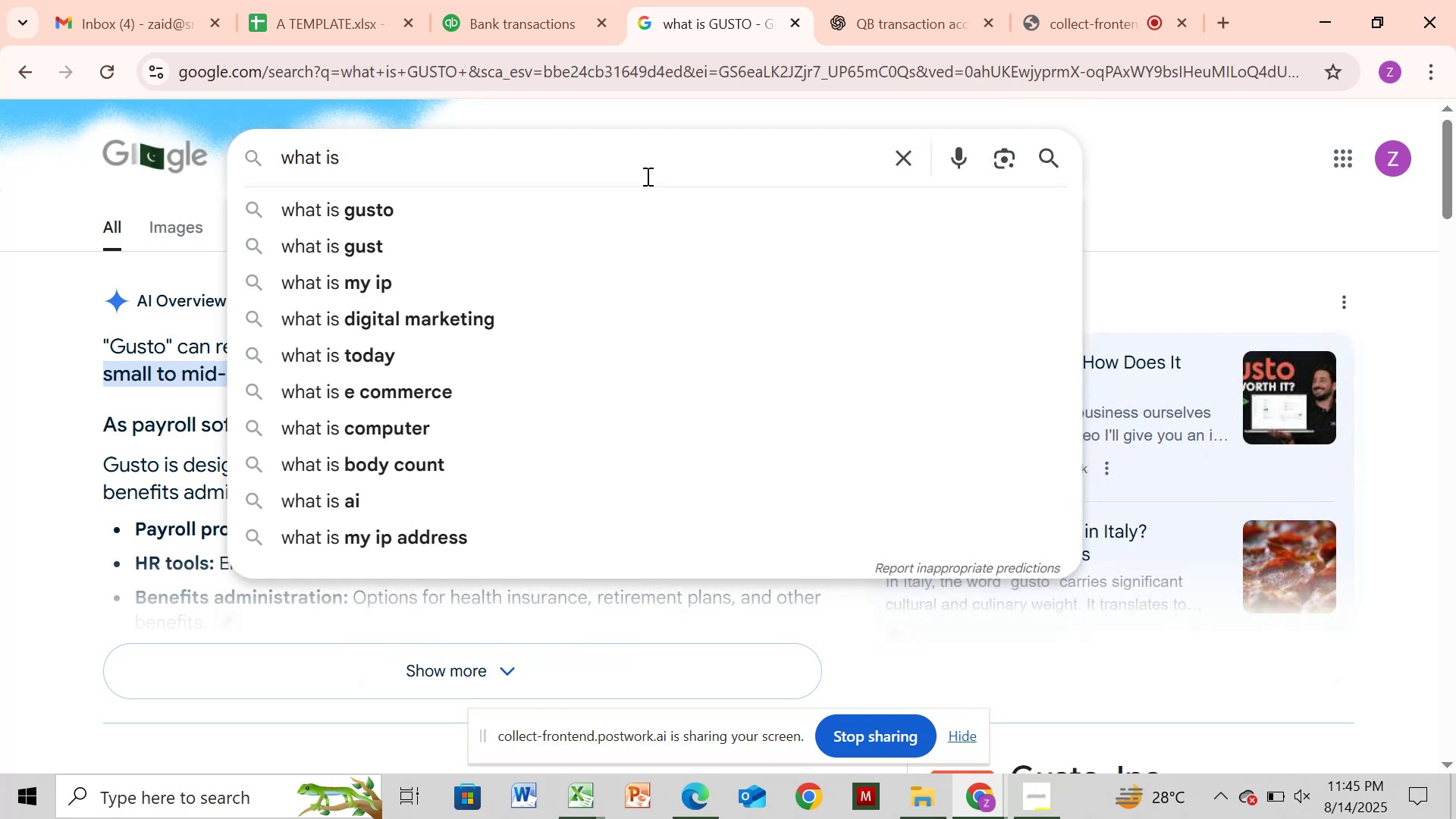 
key(Control+V)
 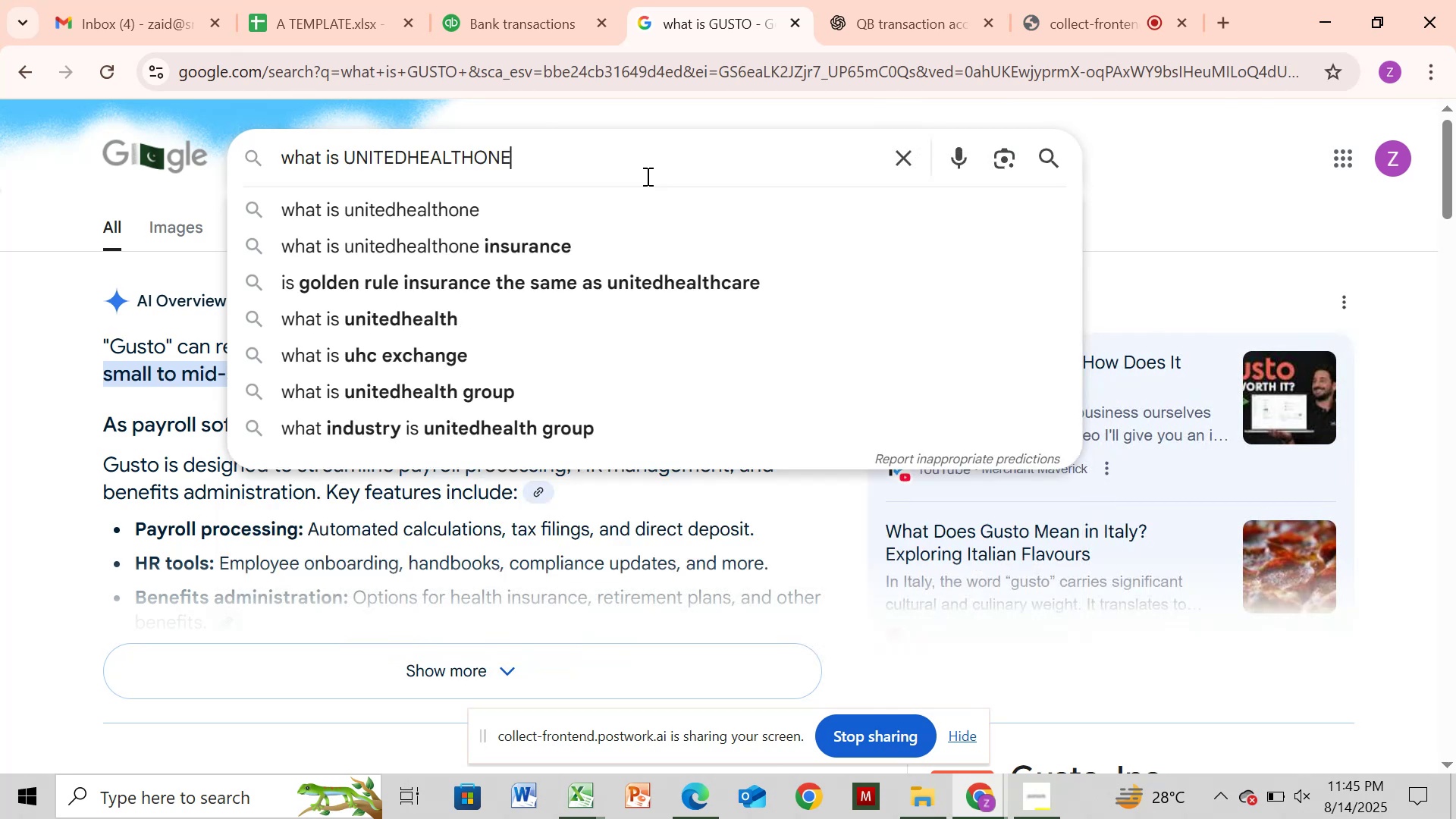 
key(Enter)
 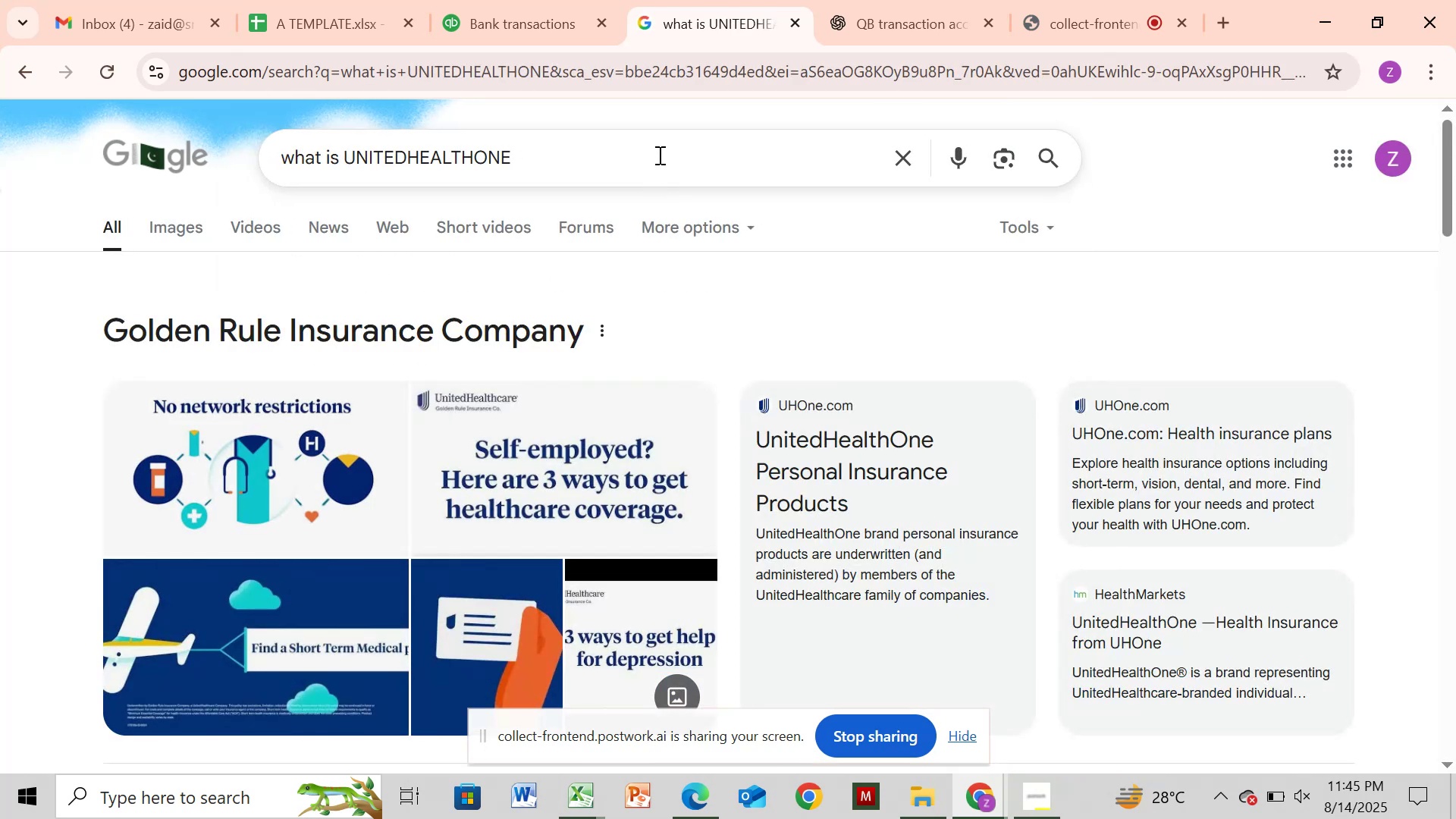 
wait(6.39)
 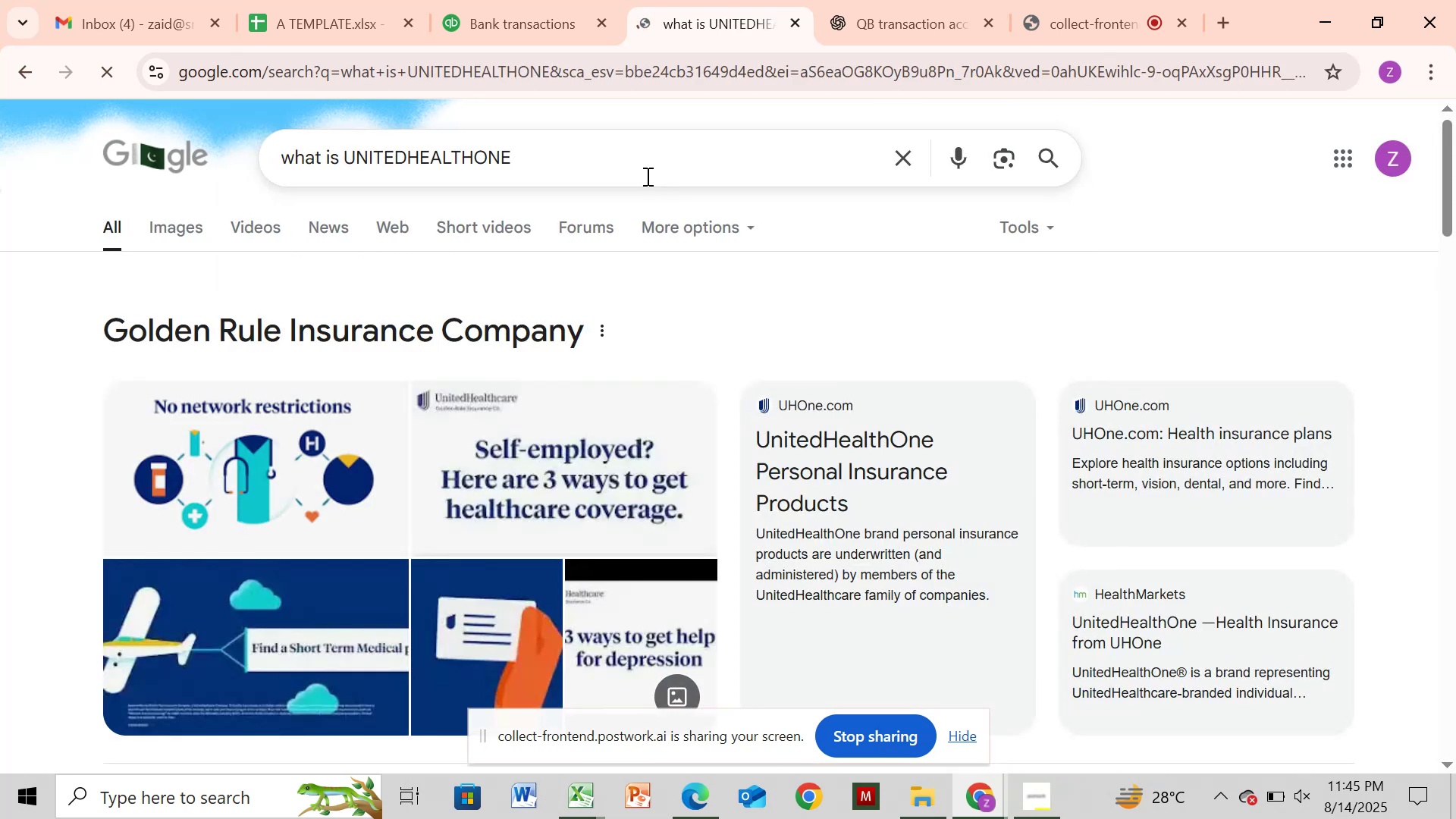 
left_click([551, 19])
 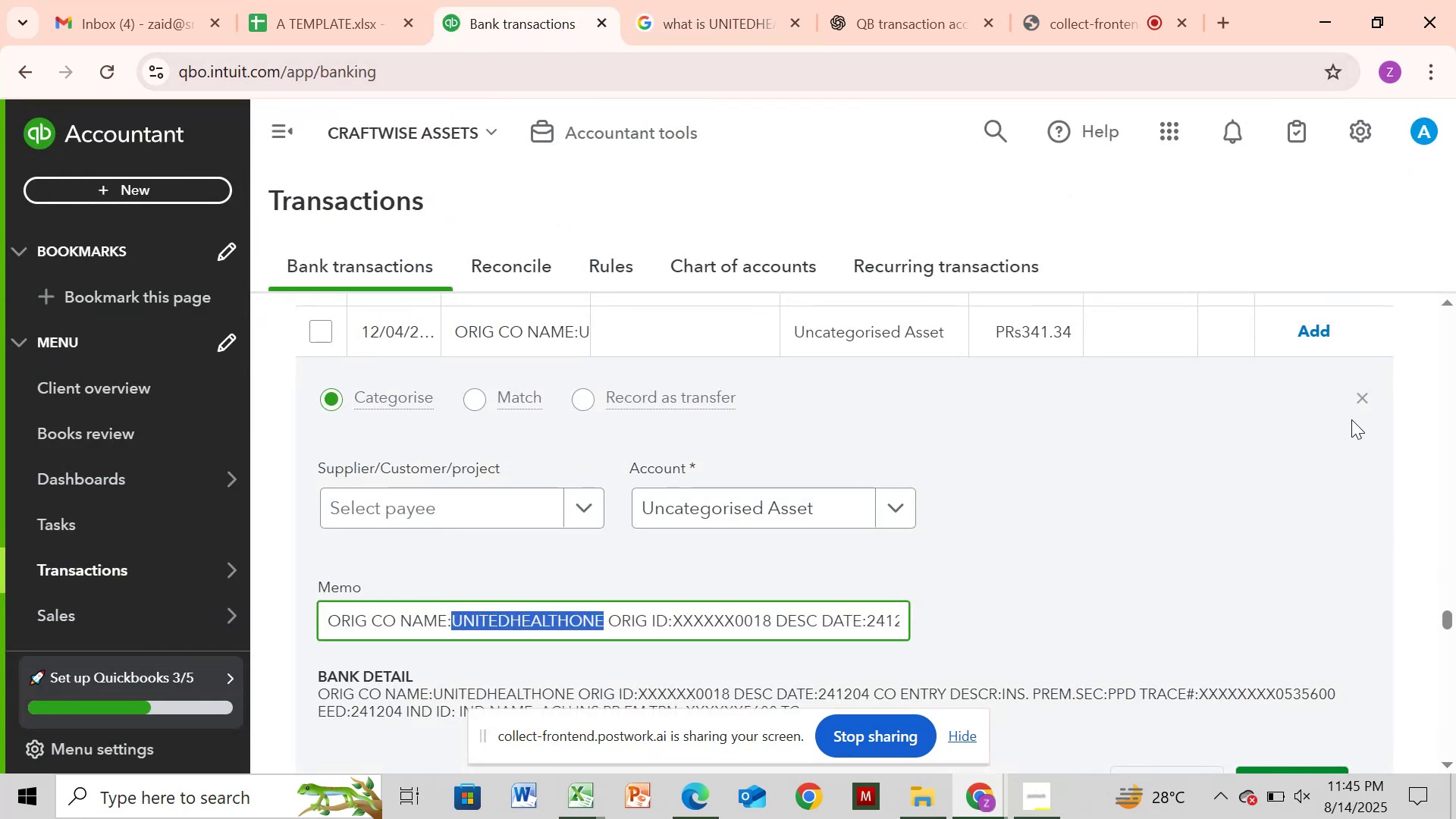 
left_click([1366, 400])
 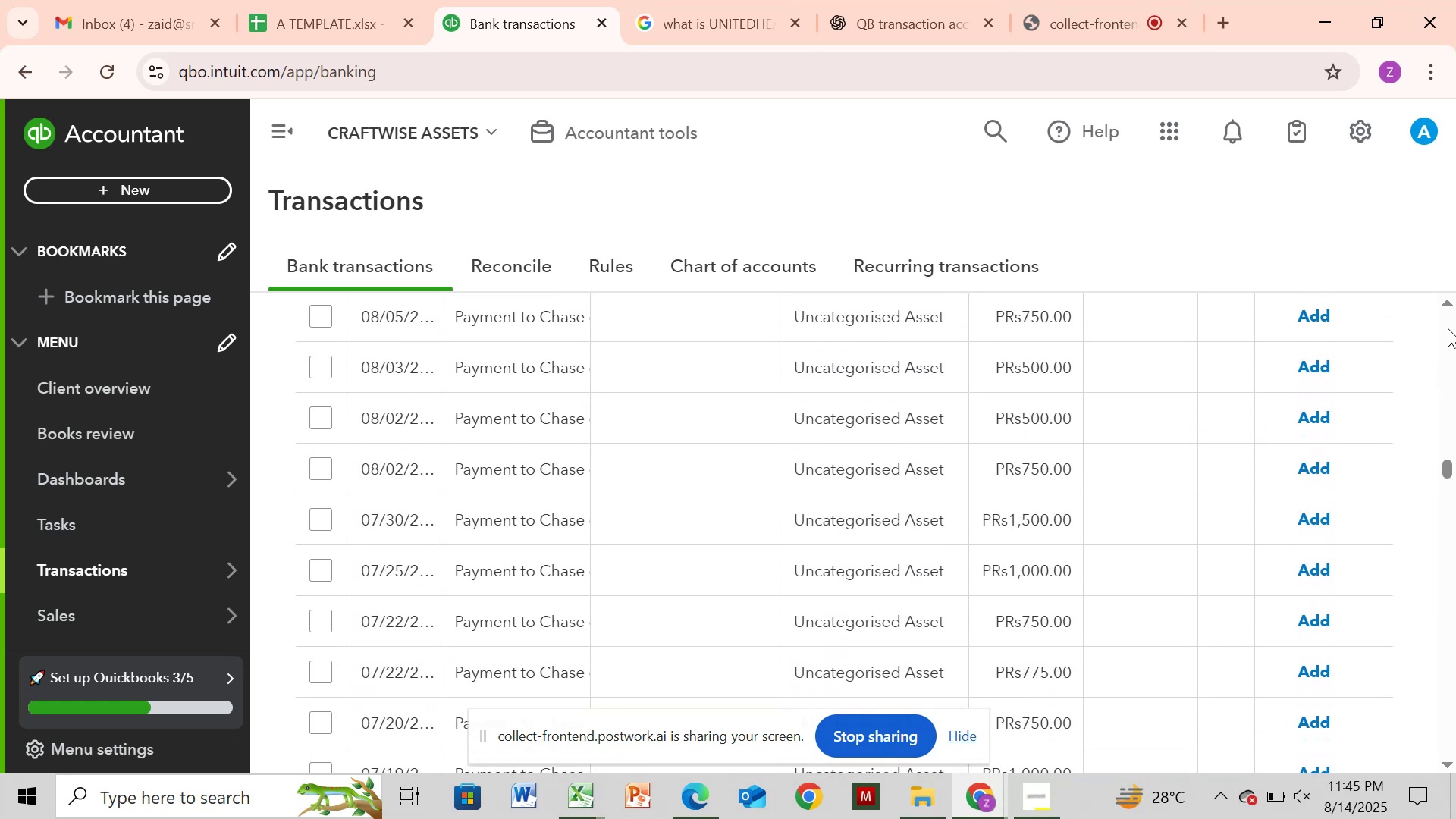 
left_click([1448, 328])
 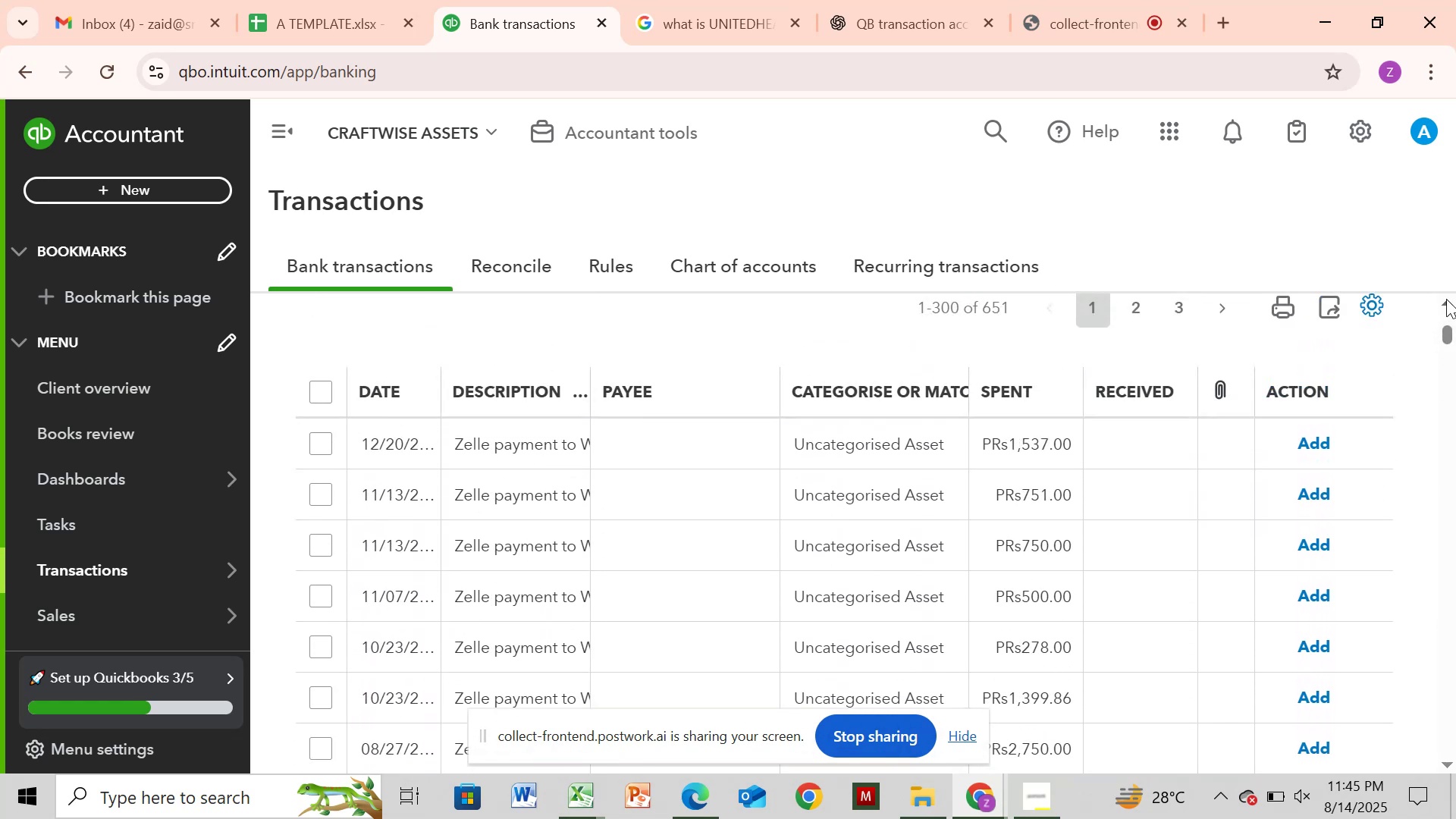 
left_click([1447, 295])
 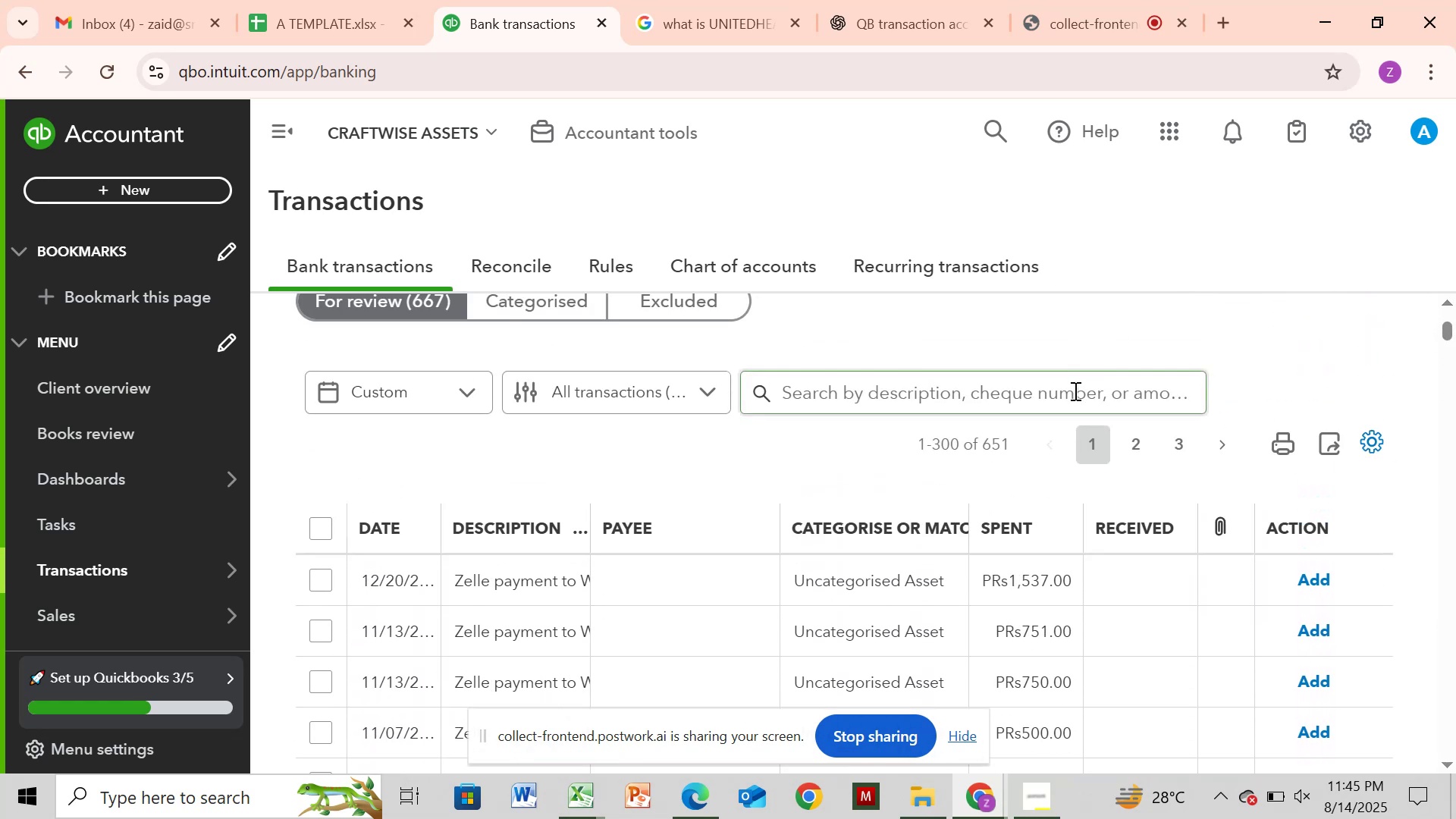 
left_click([1073, 392])
 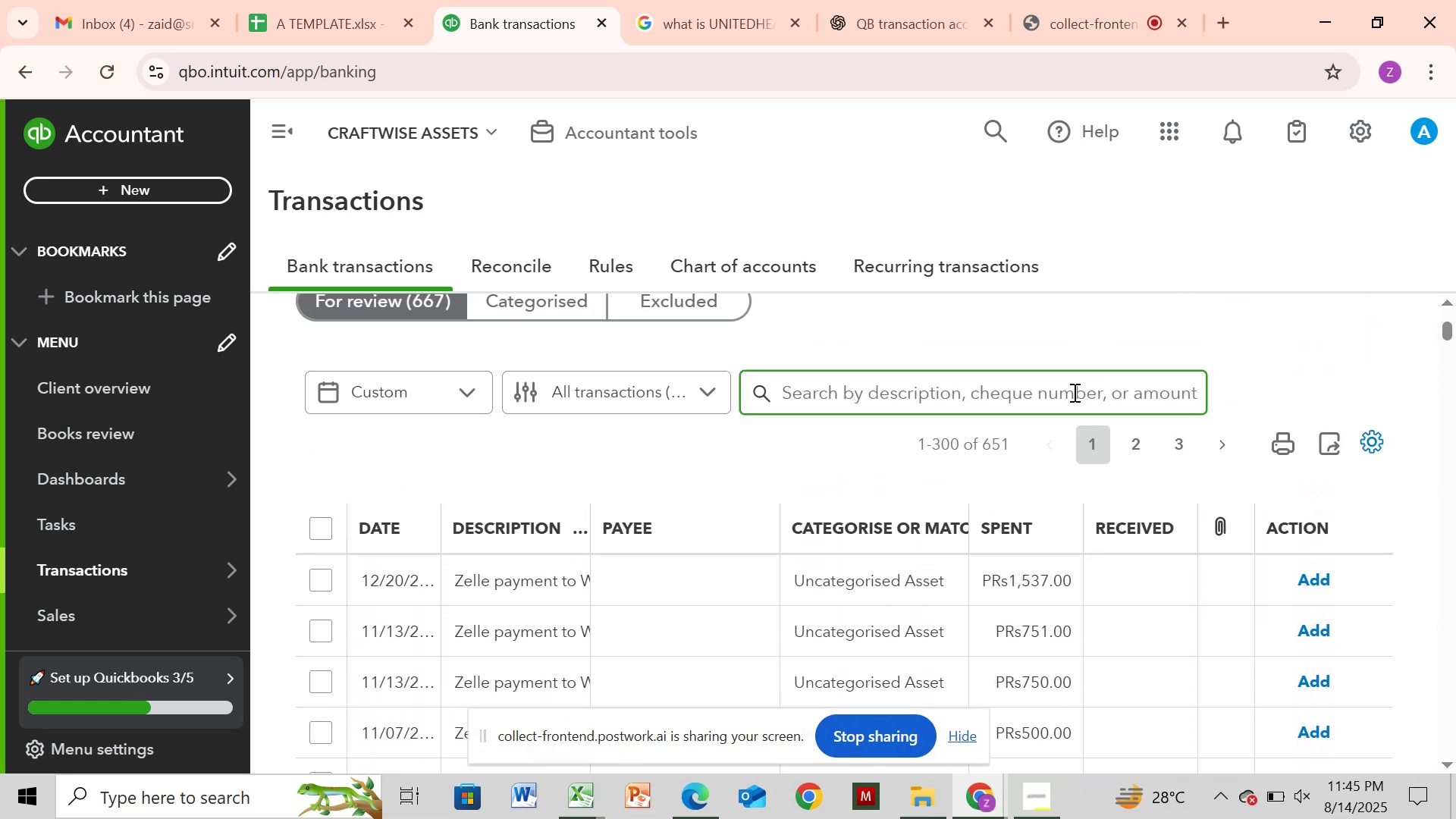 
key(Control+V)
 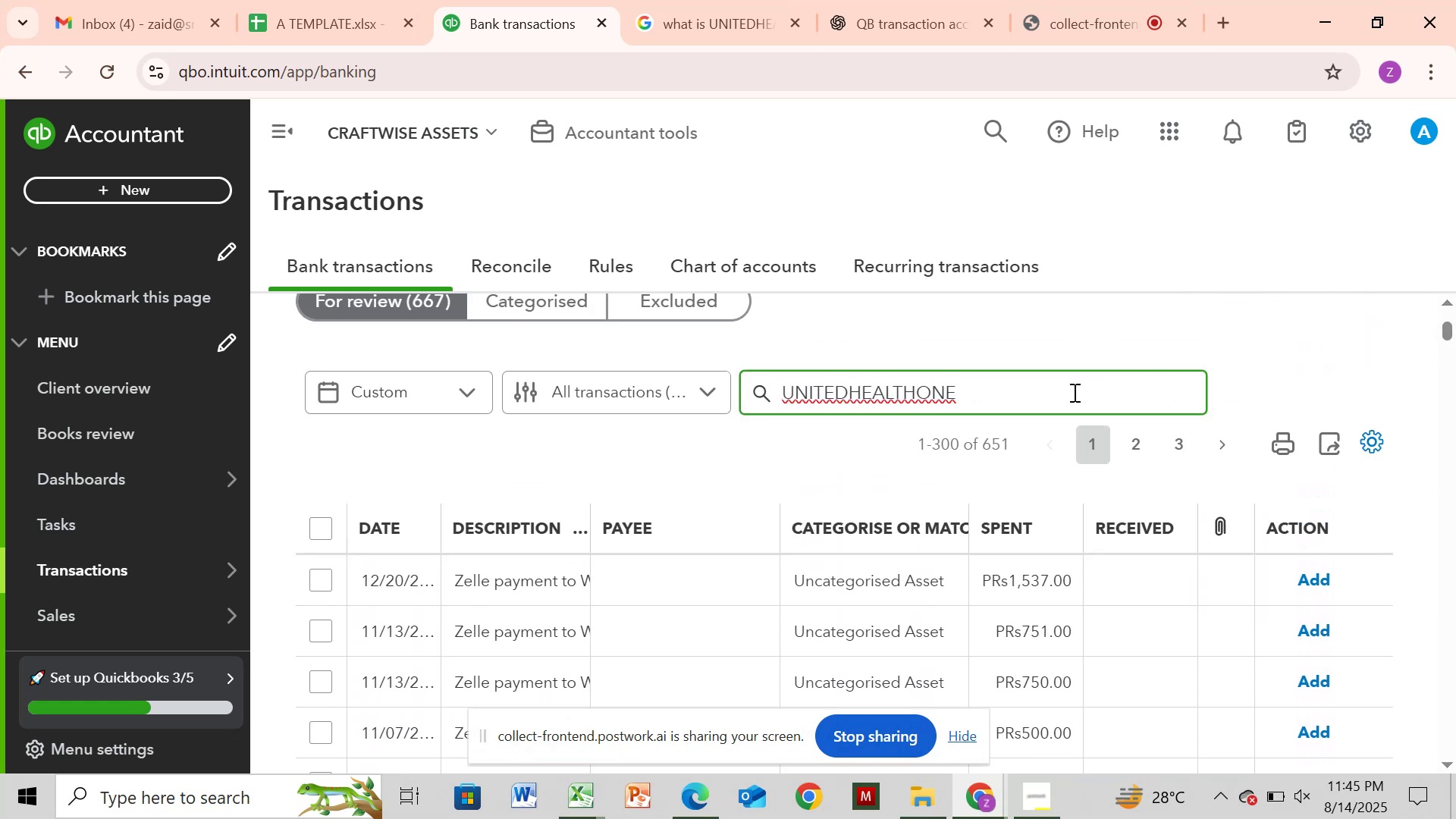 
key(Enter)
 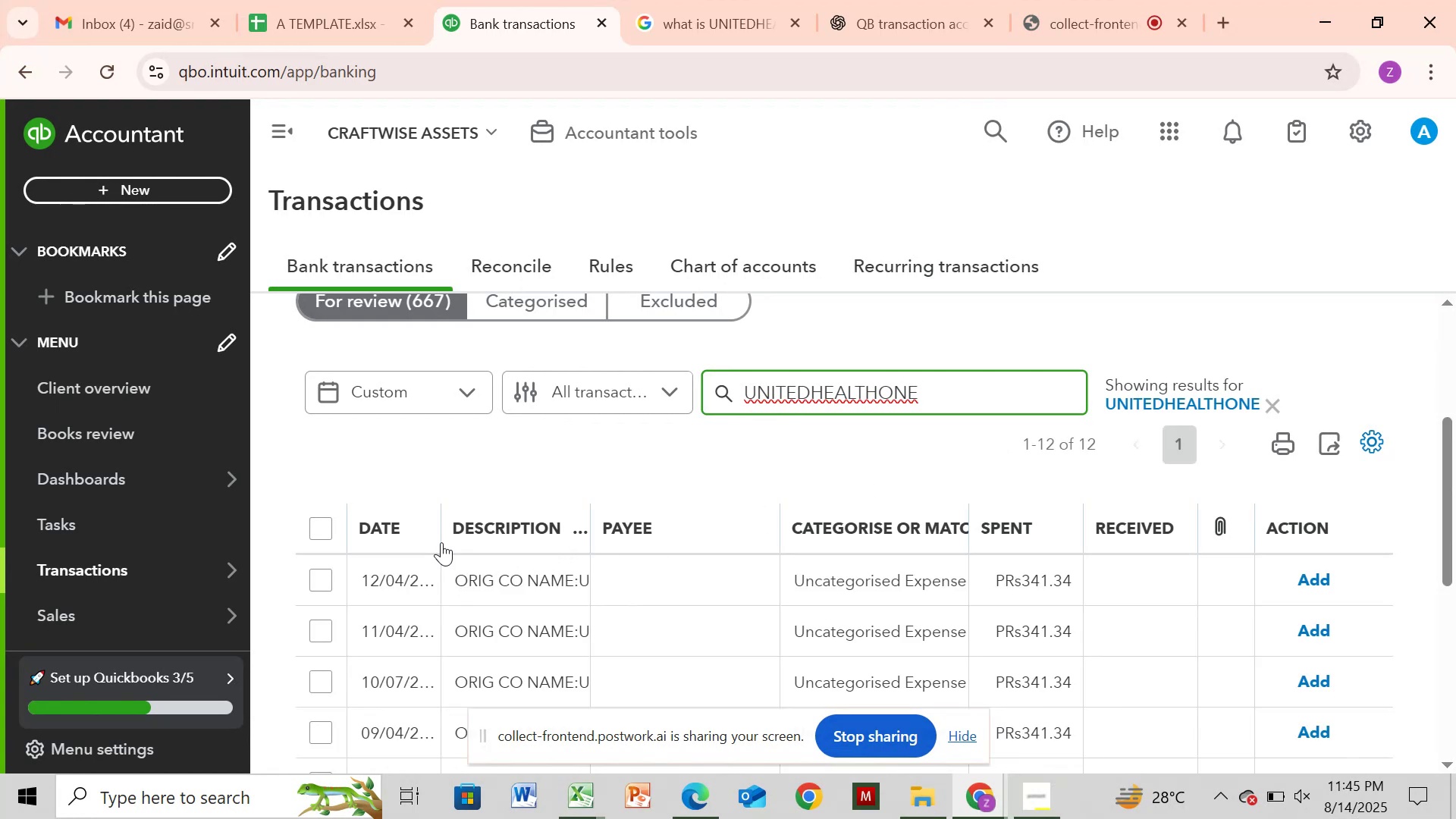 
wait(5.63)
 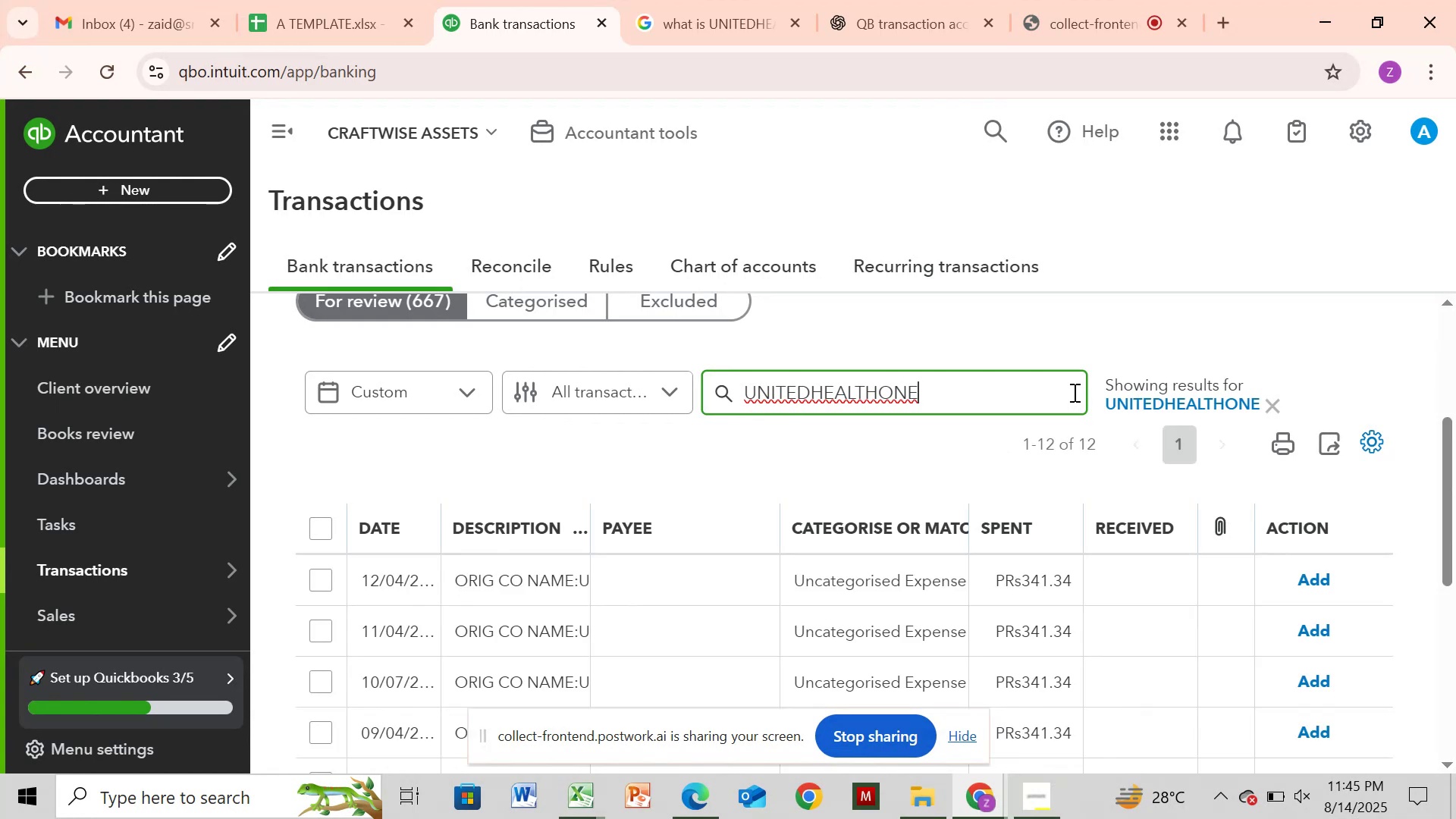 
left_click([316, 519])
 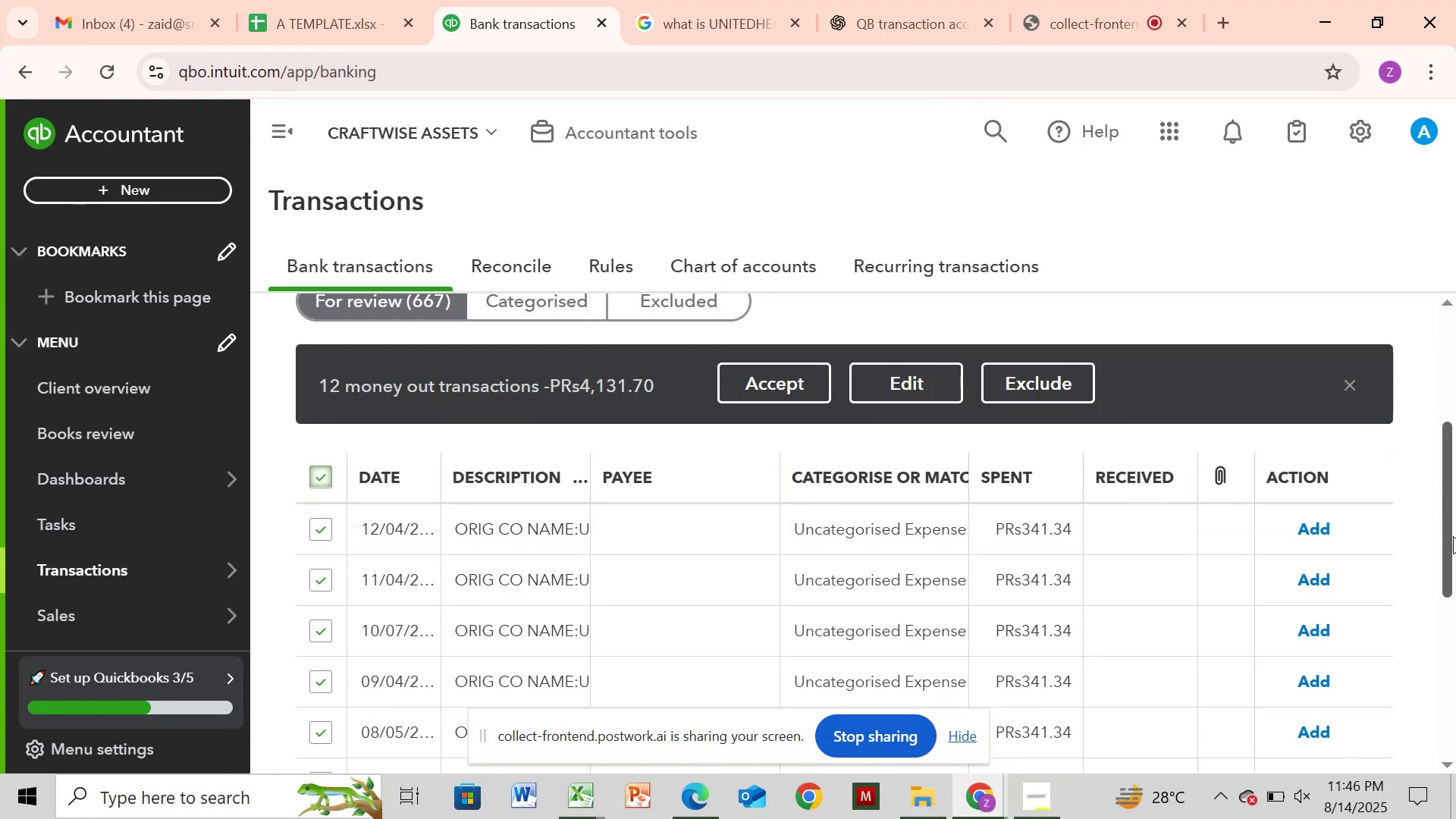 
left_click_drag(start_coordinate=[1445, 531], to_coordinate=[1441, 714])
 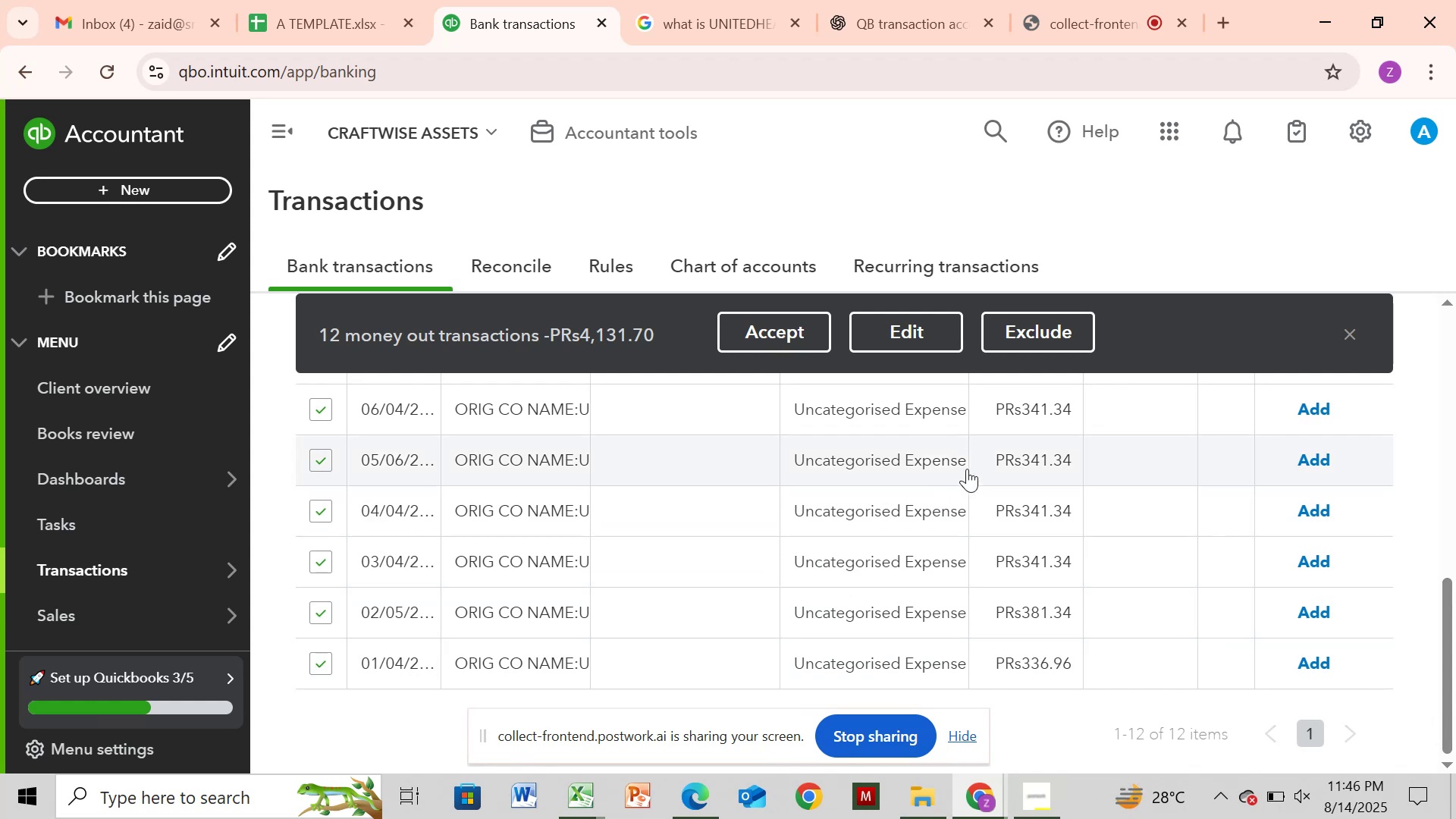 
left_click([904, 321])
 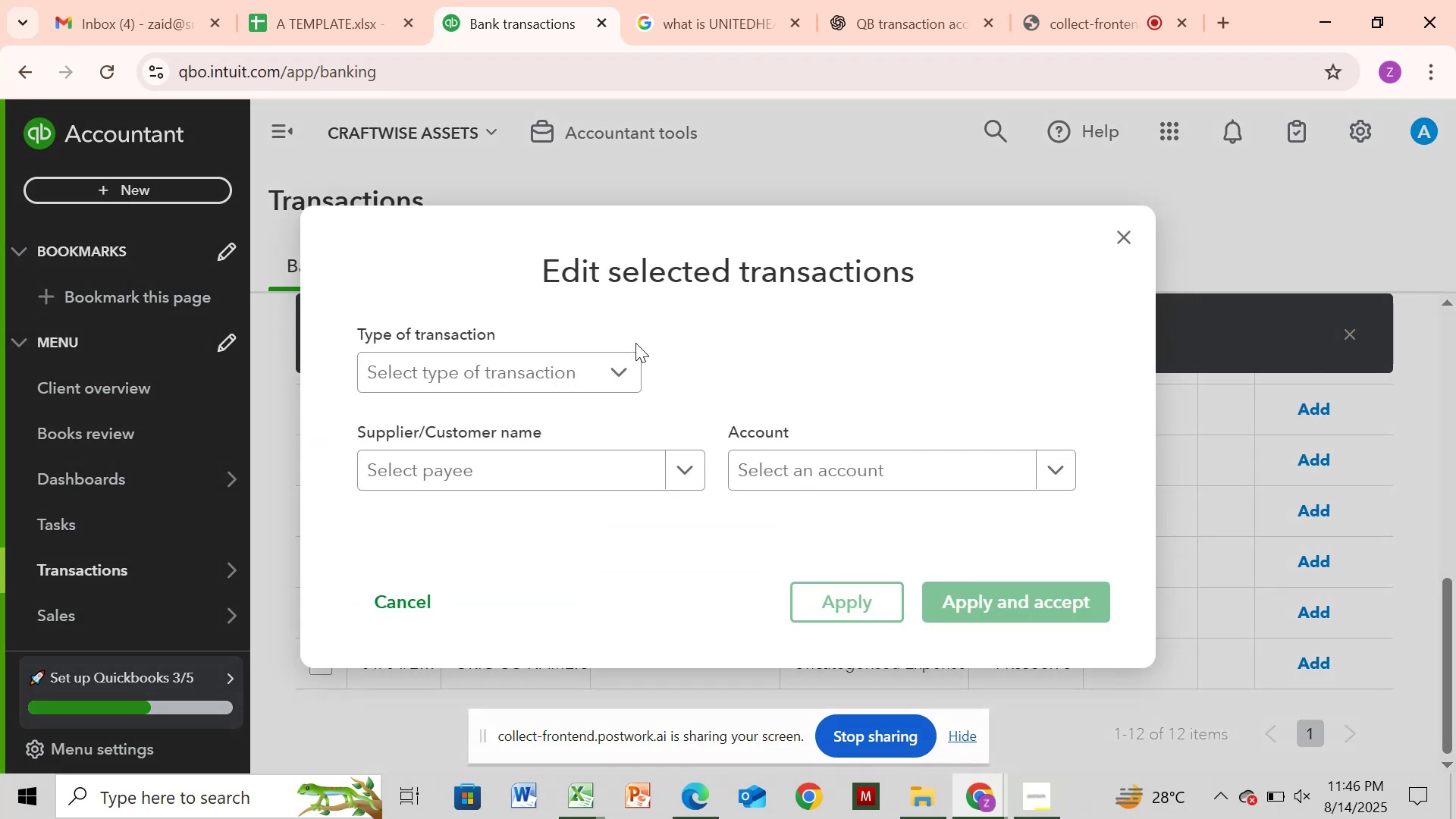 
left_click([623, 356])
 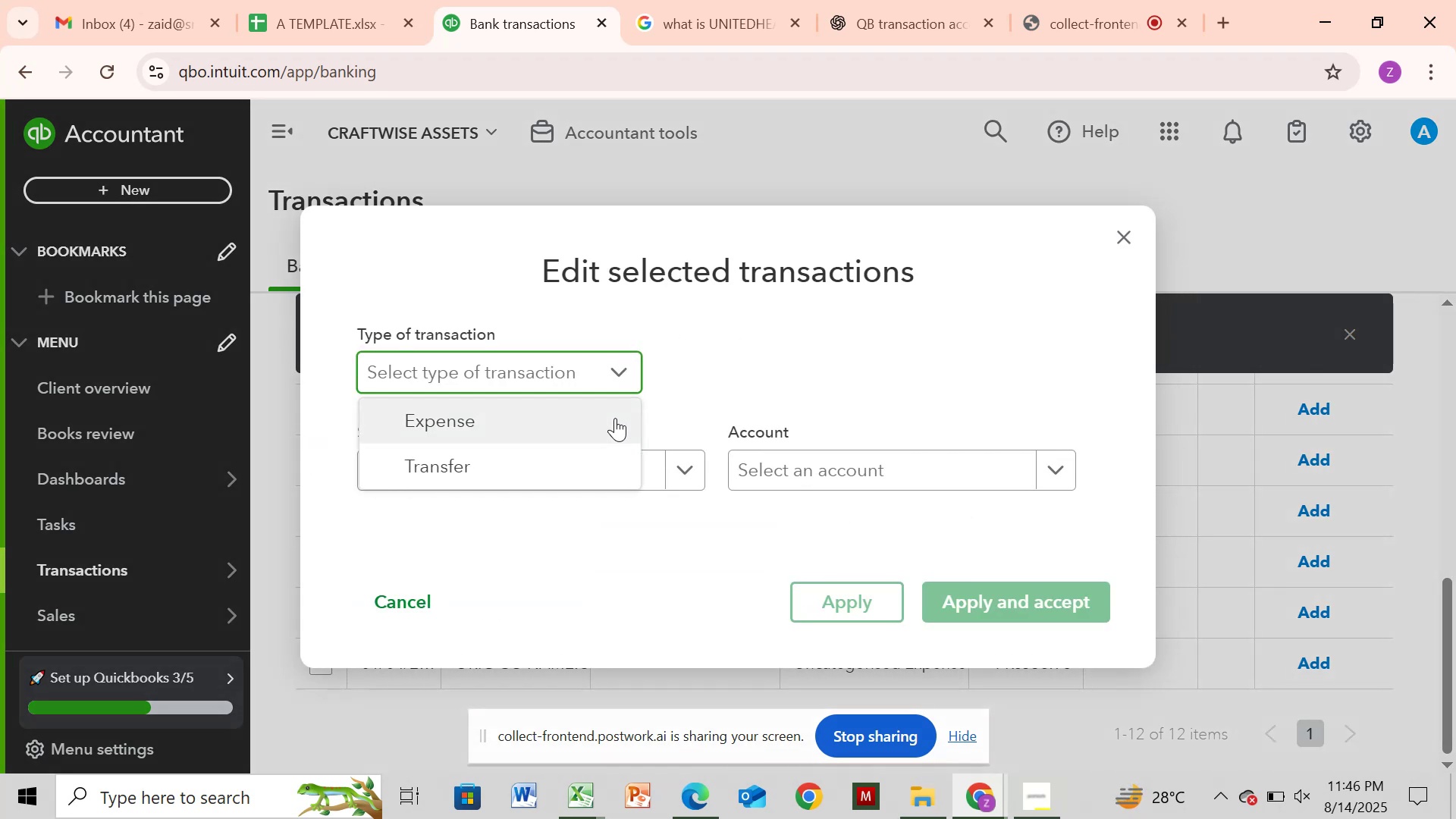 
left_click([615, 422])
 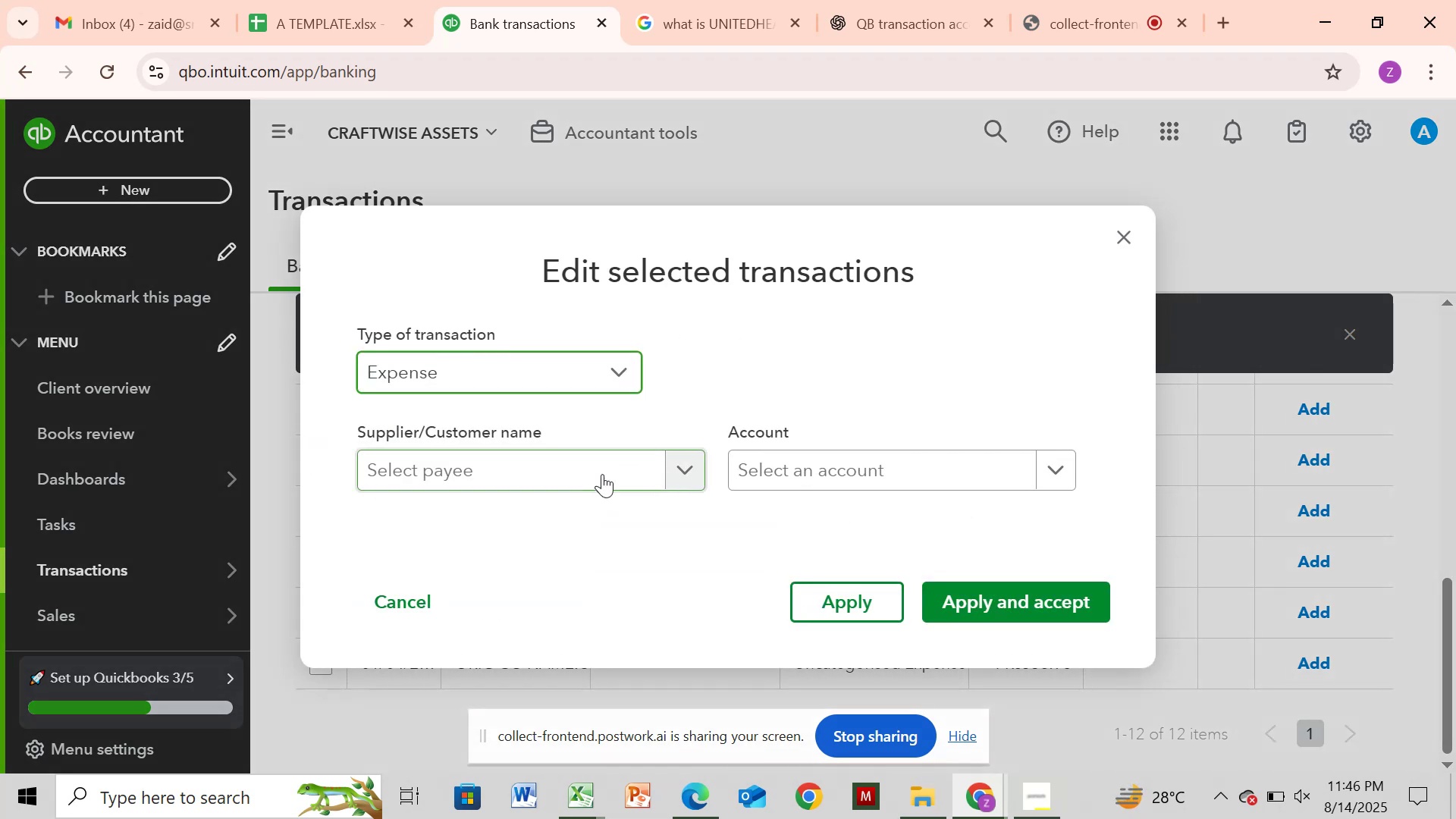 
left_click([607, 466])
 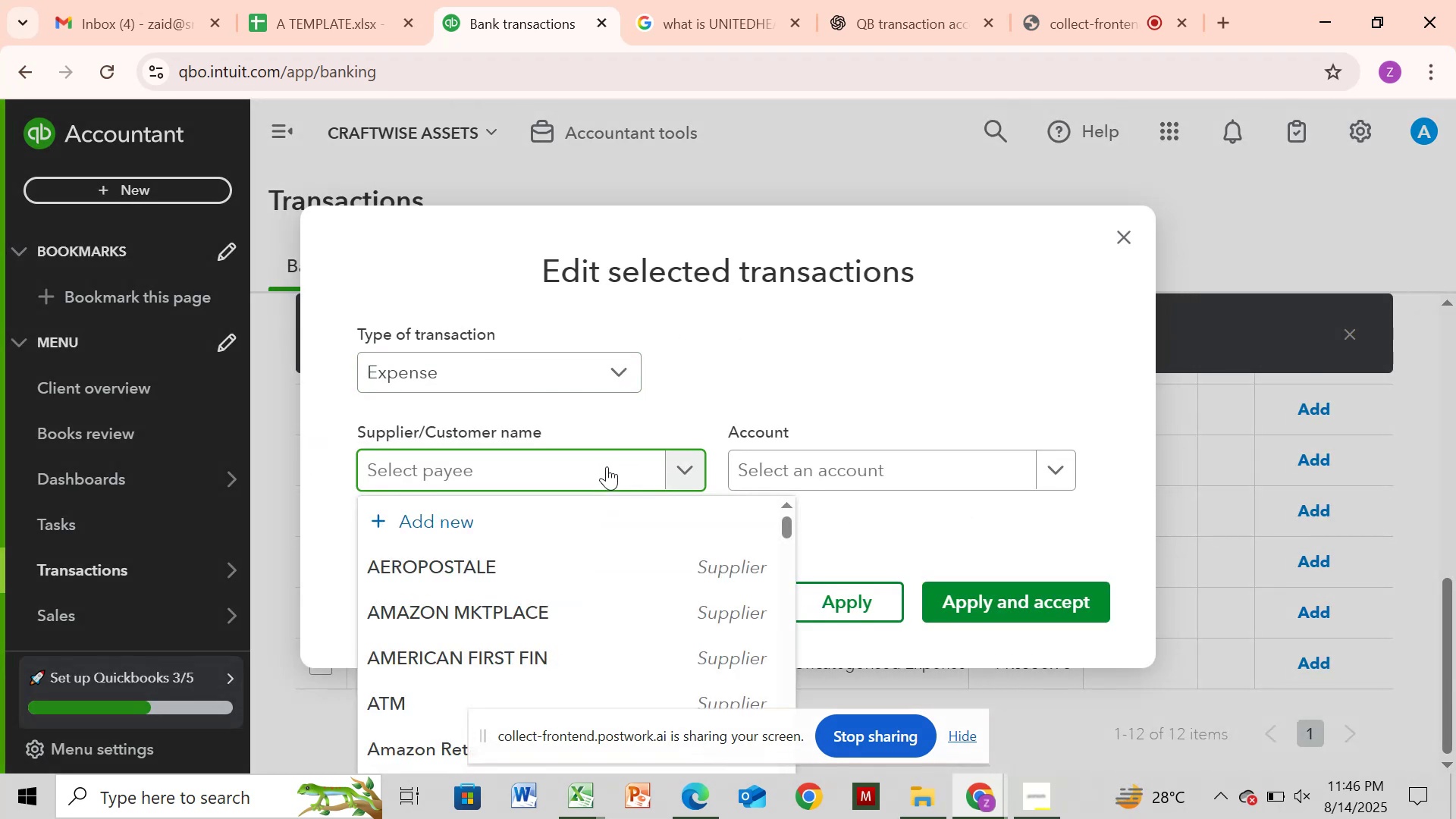 
key(Control+V)
 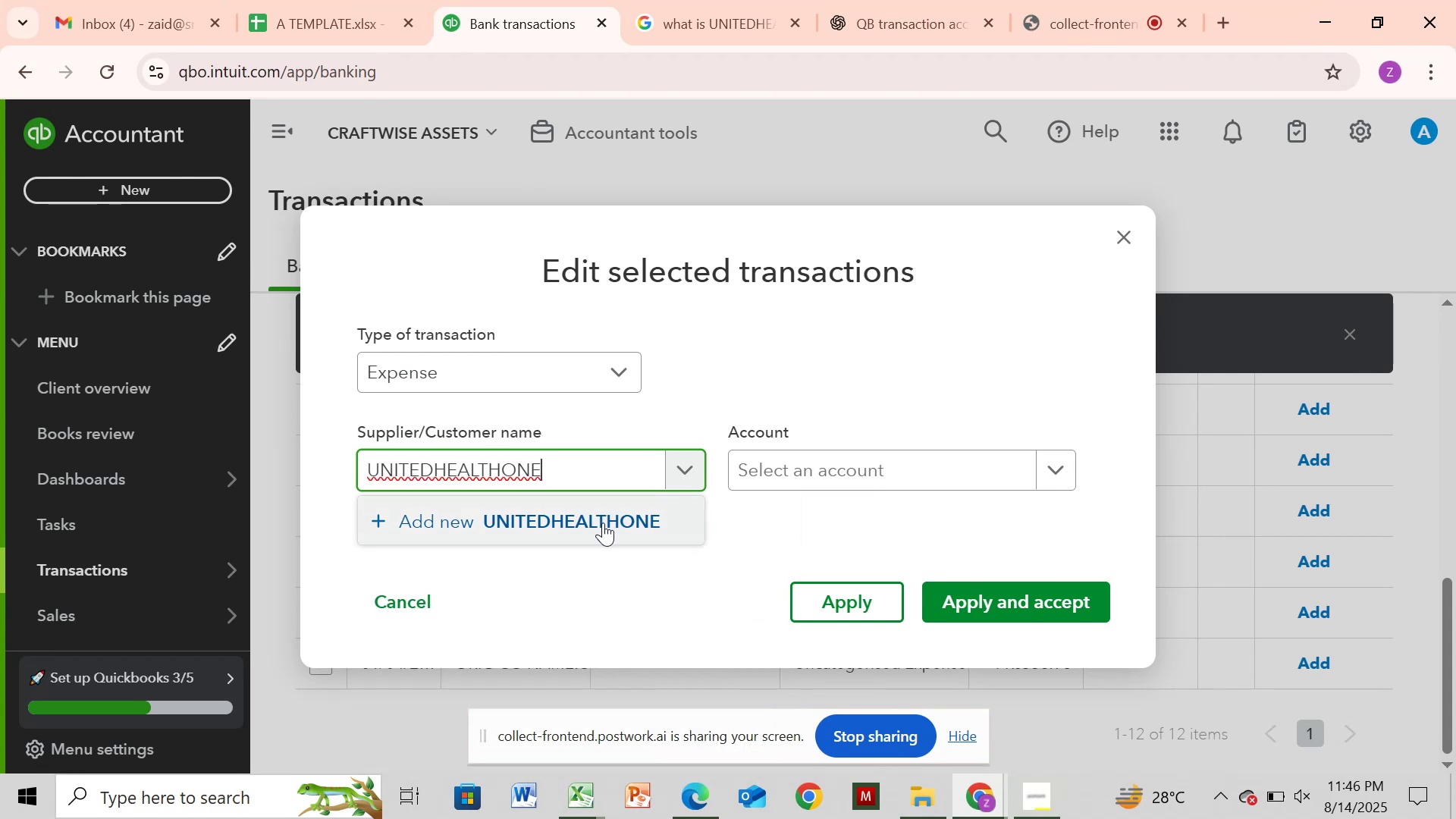 
left_click([603, 522])
 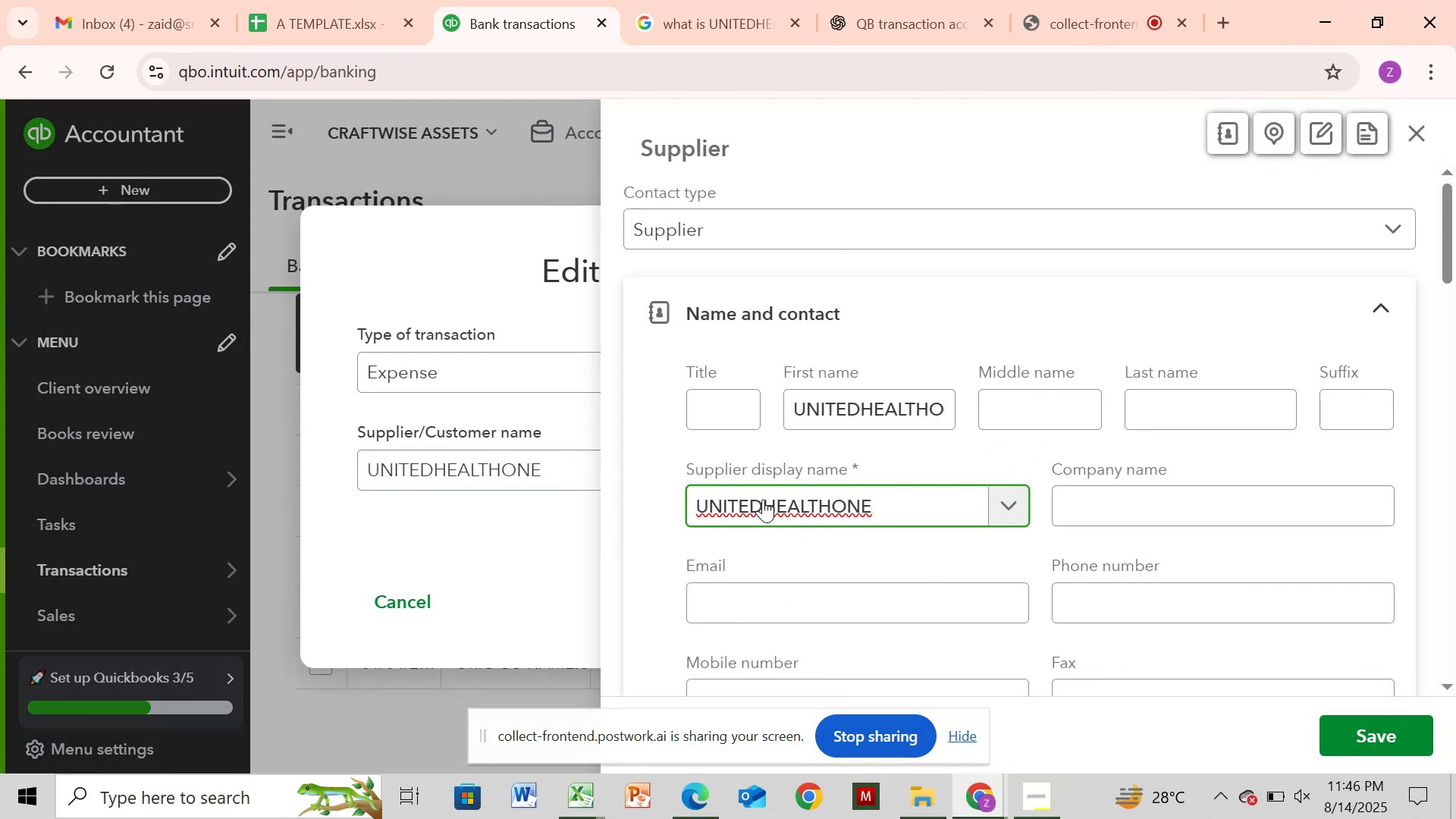 
wait(8.41)
 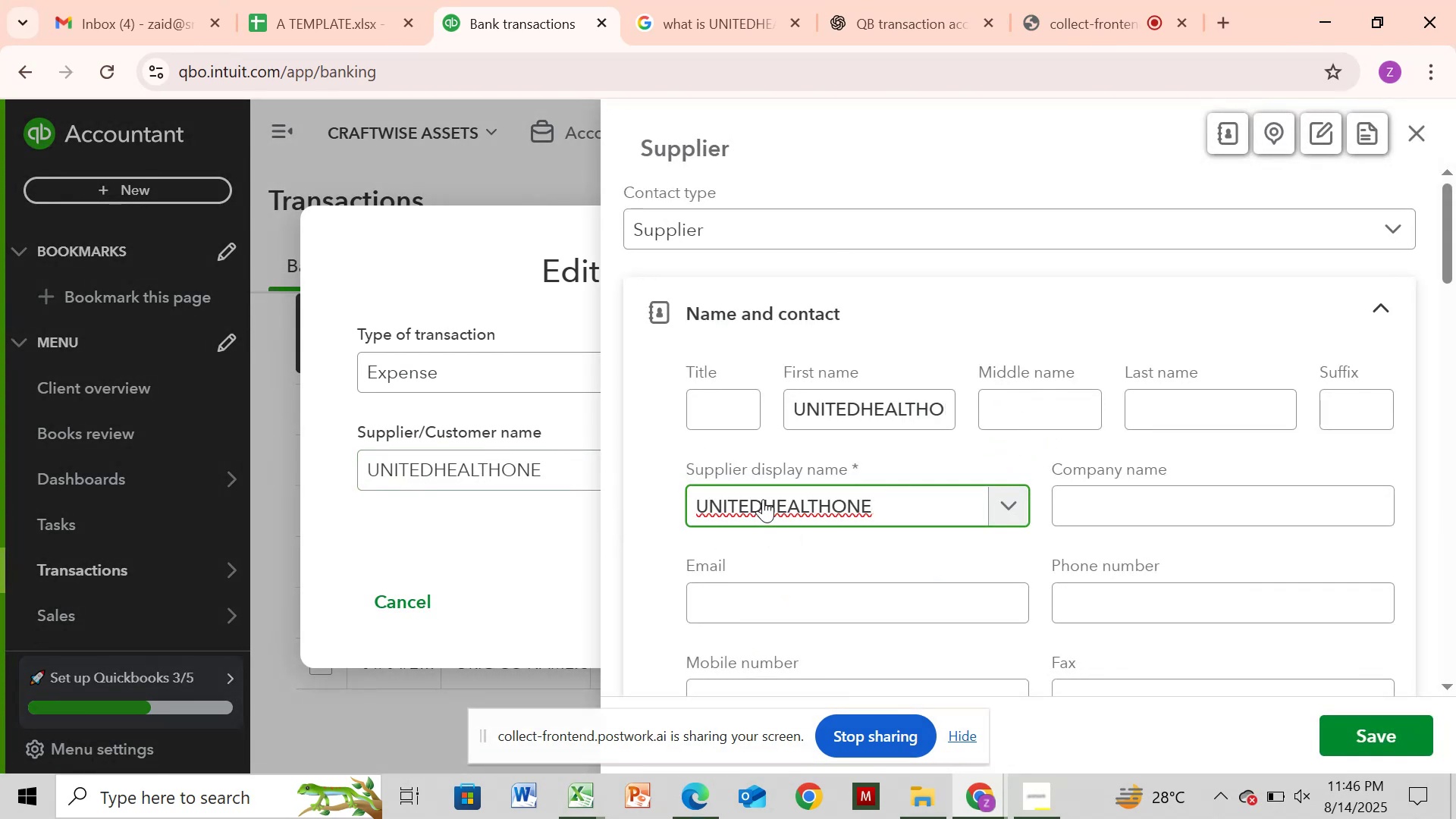 
left_click([688, 24])
 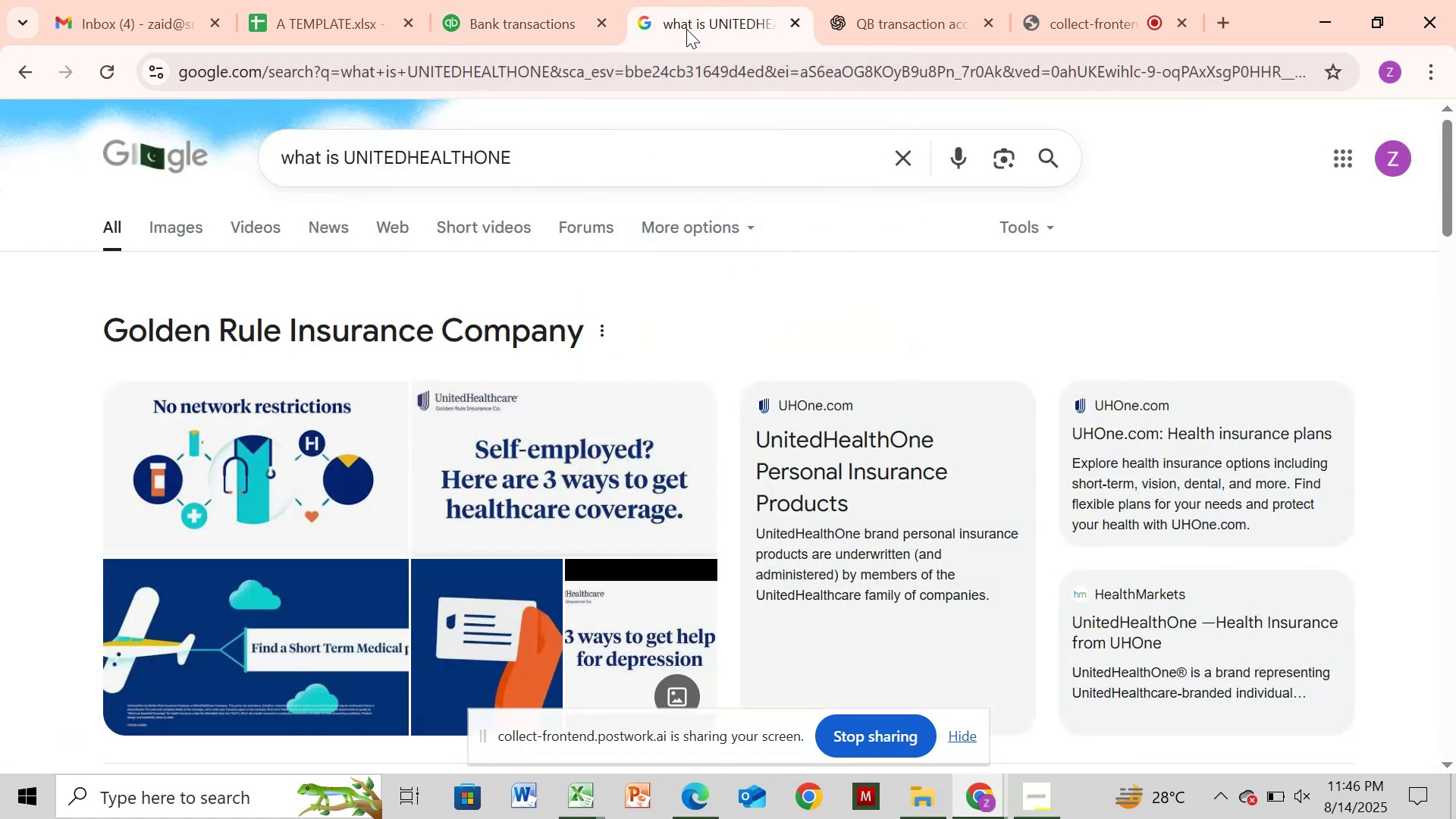 
wait(7.58)
 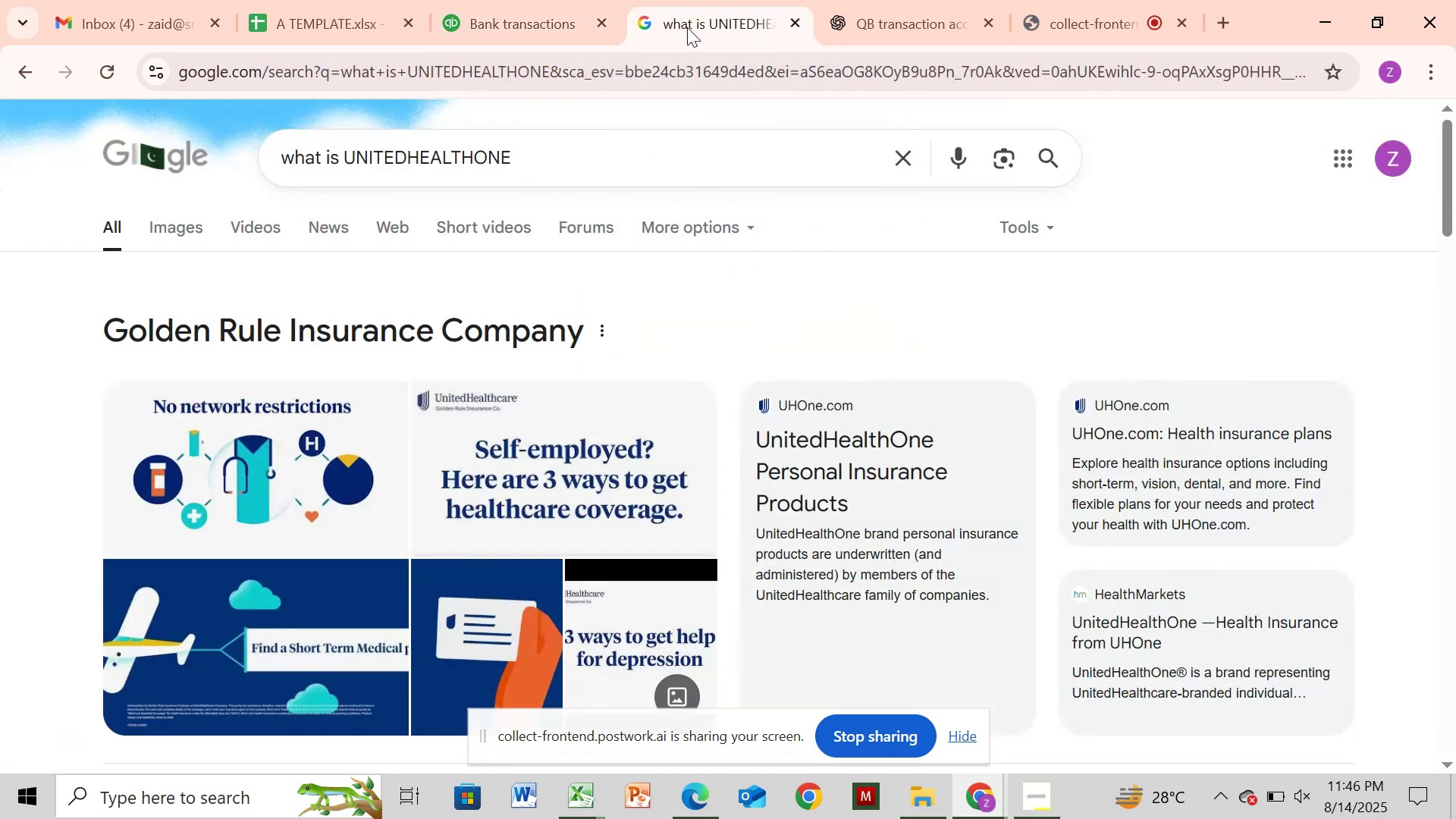 
left_click([558, 15])
 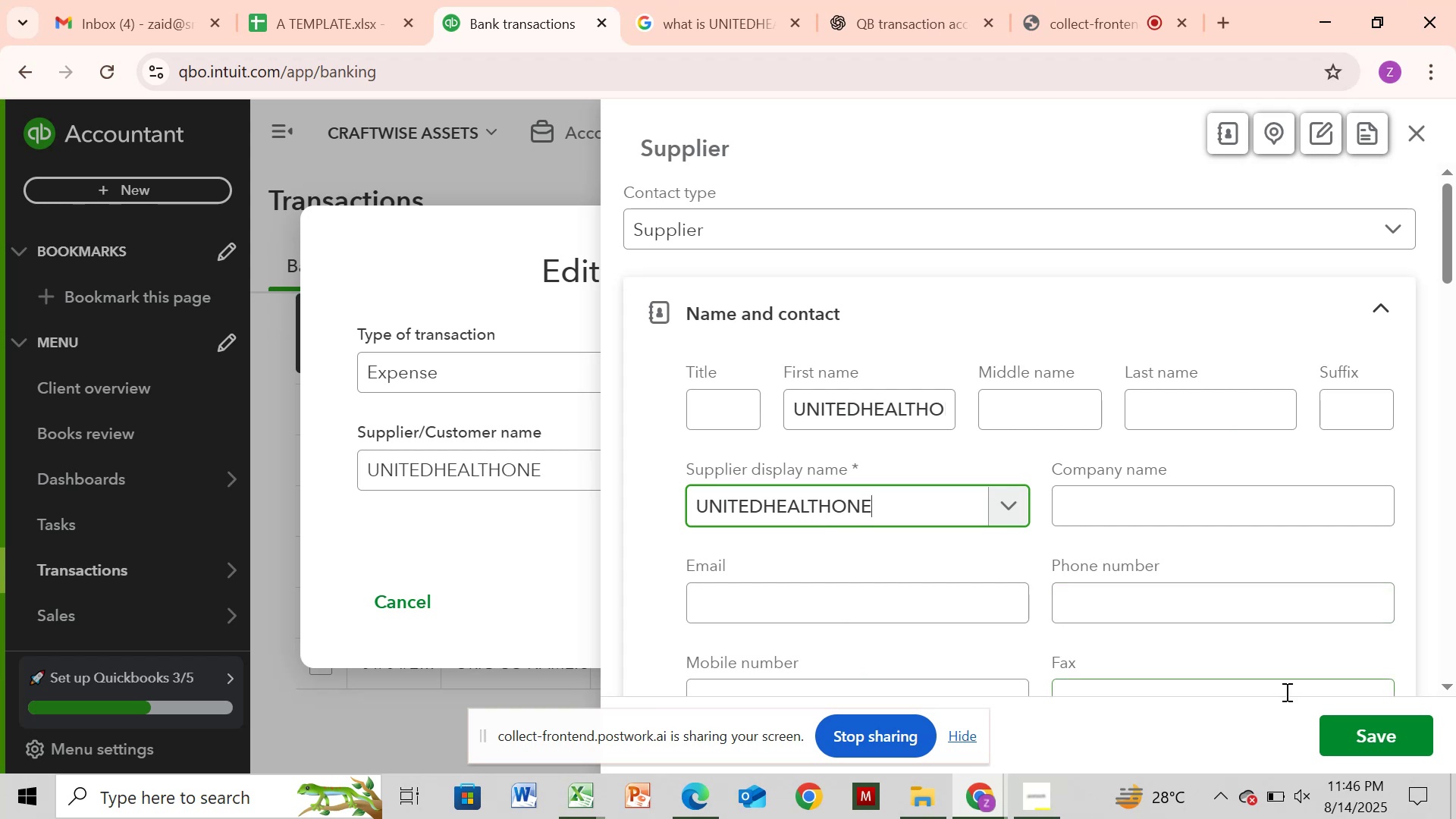 
wait(5.66)
 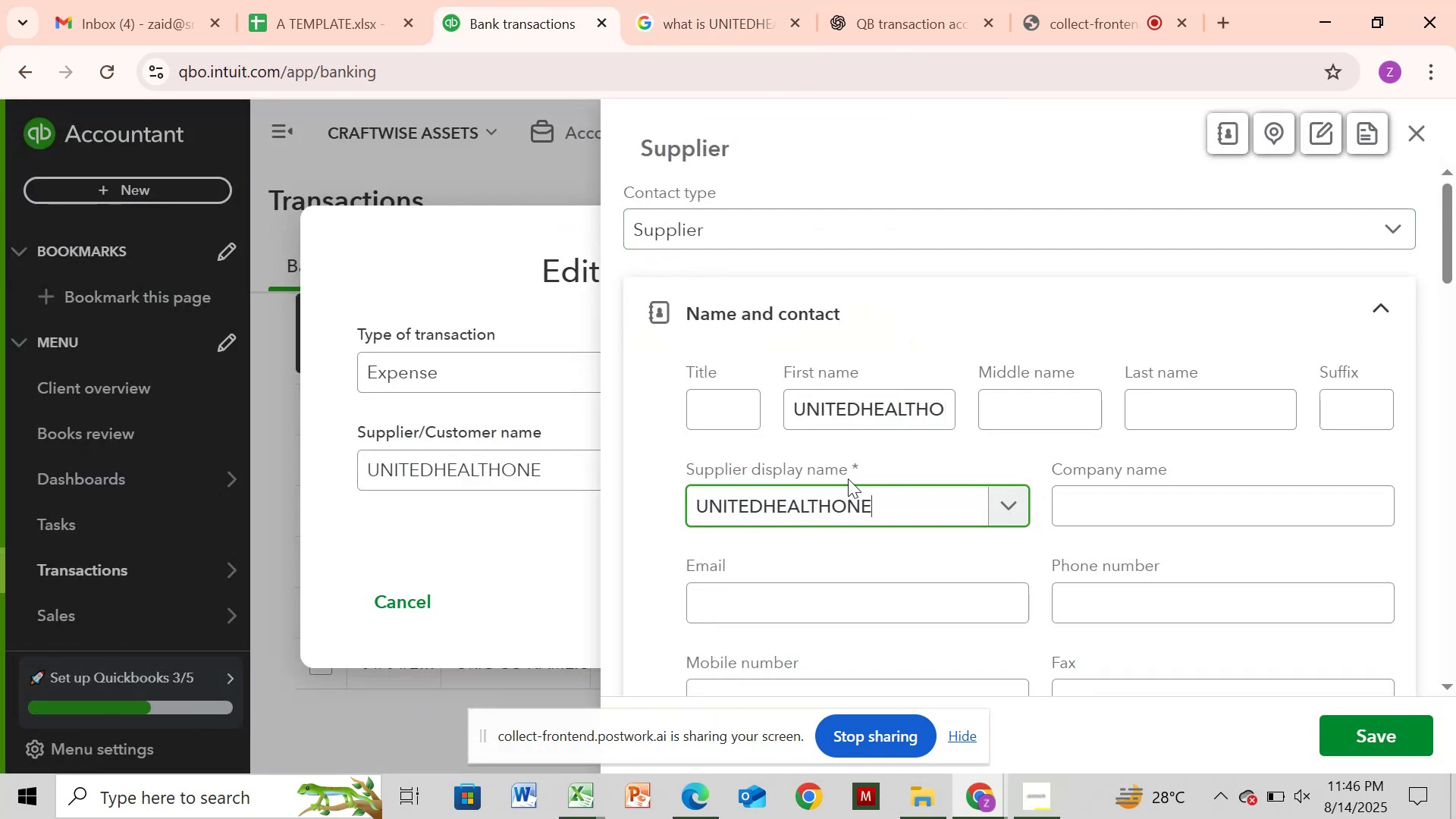 
left_click([1357, 730])
 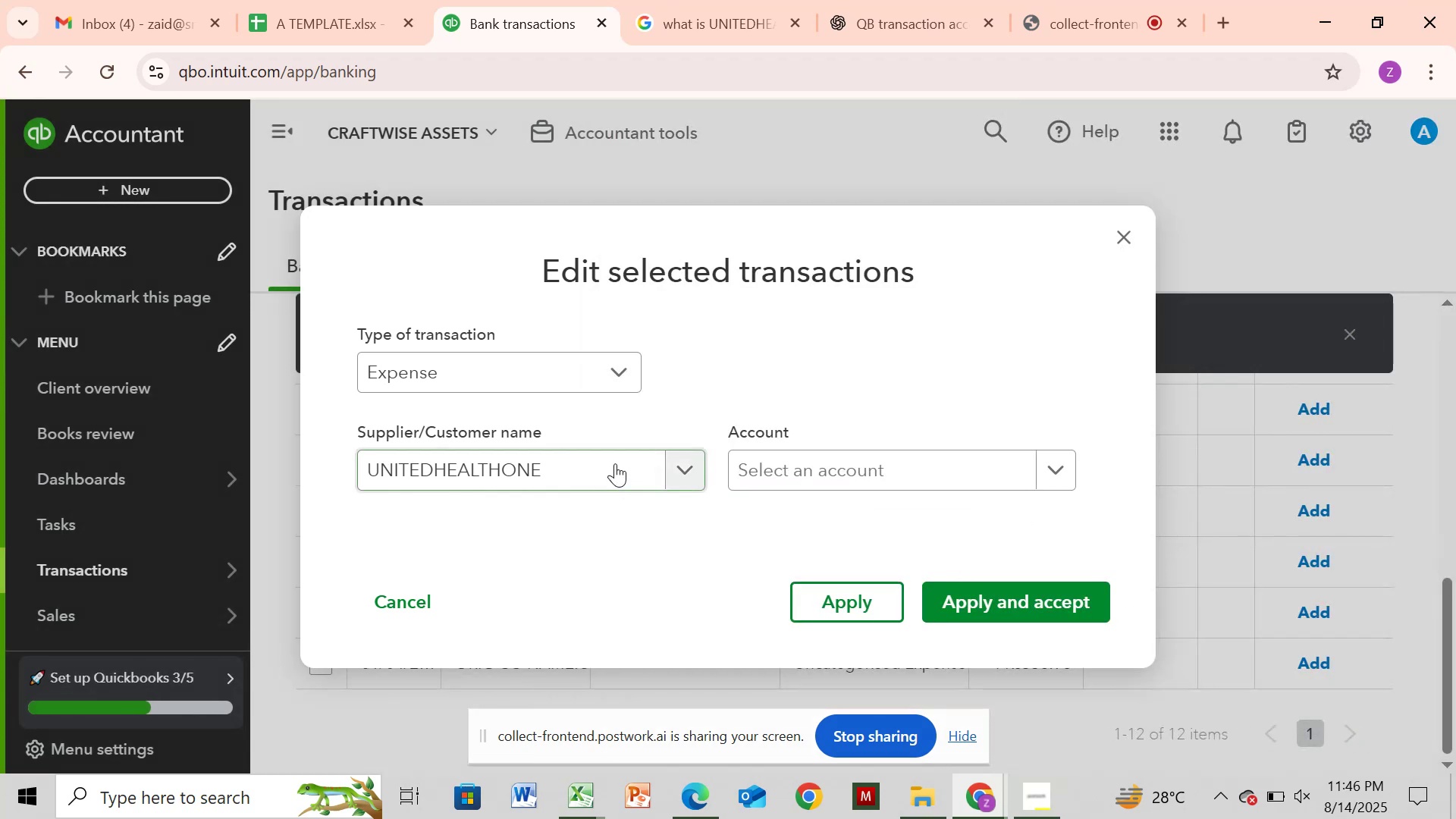 
left_click([785, 475])
 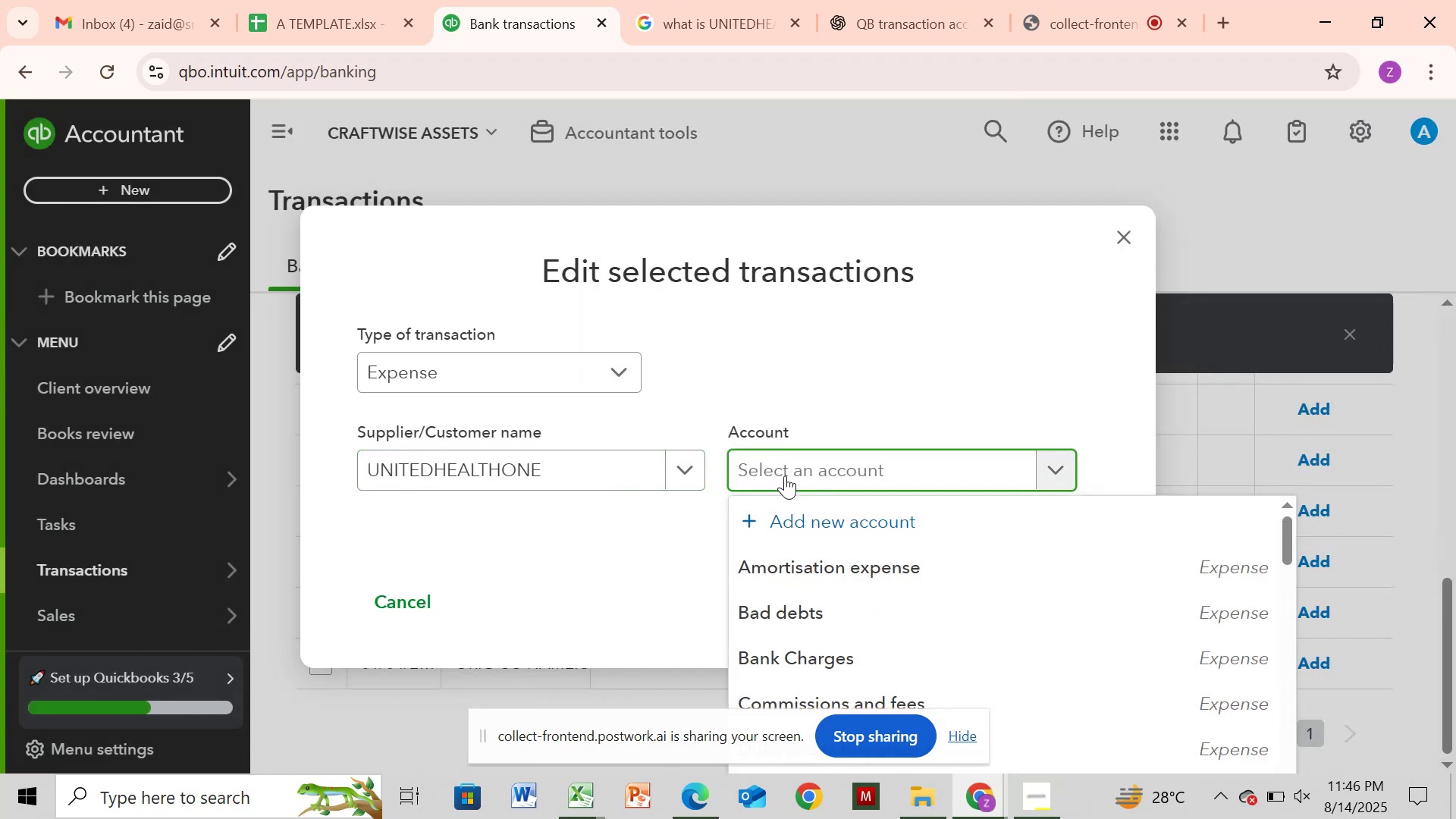 
type(in)
 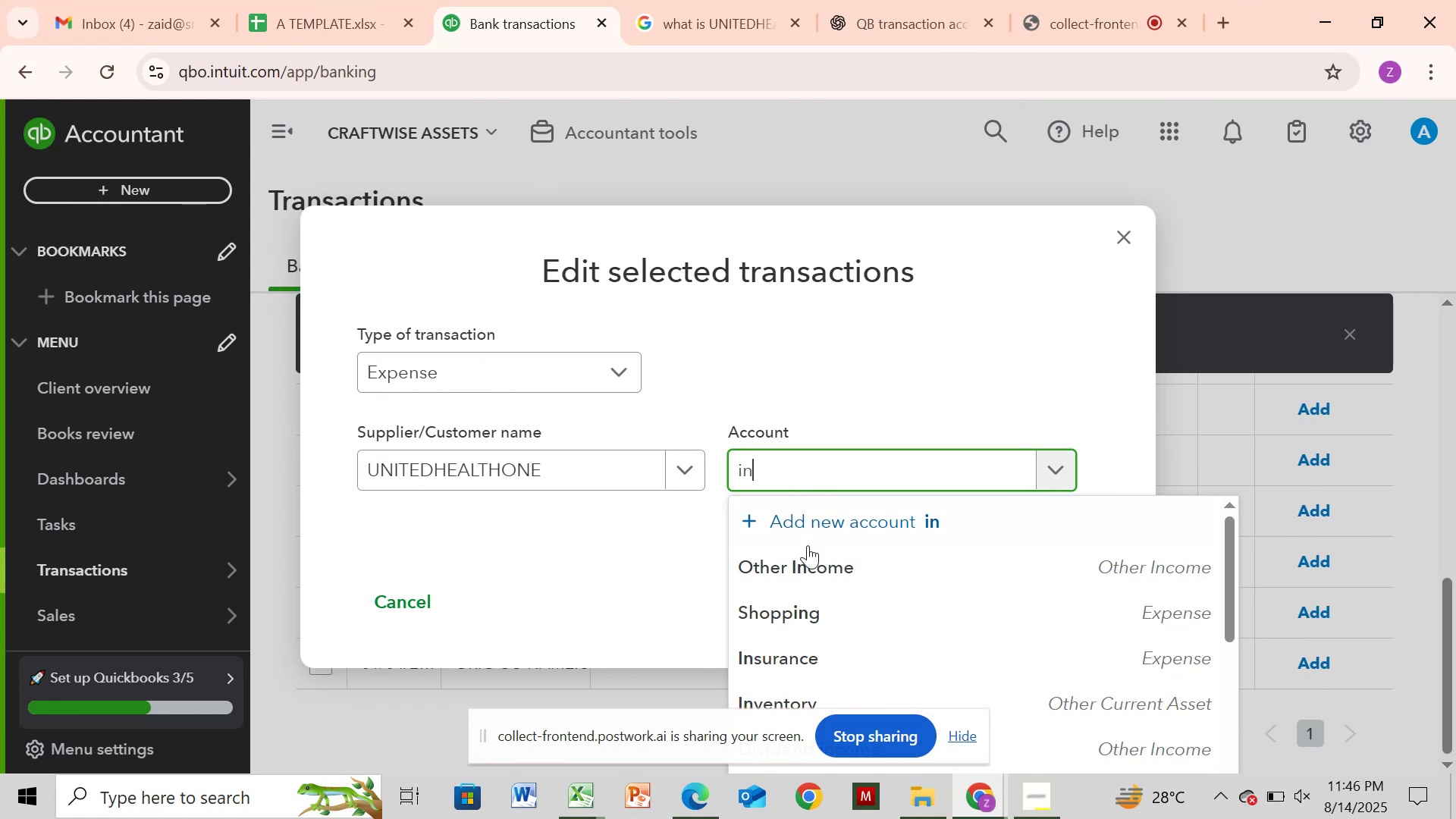 
left_click([830, 666])
 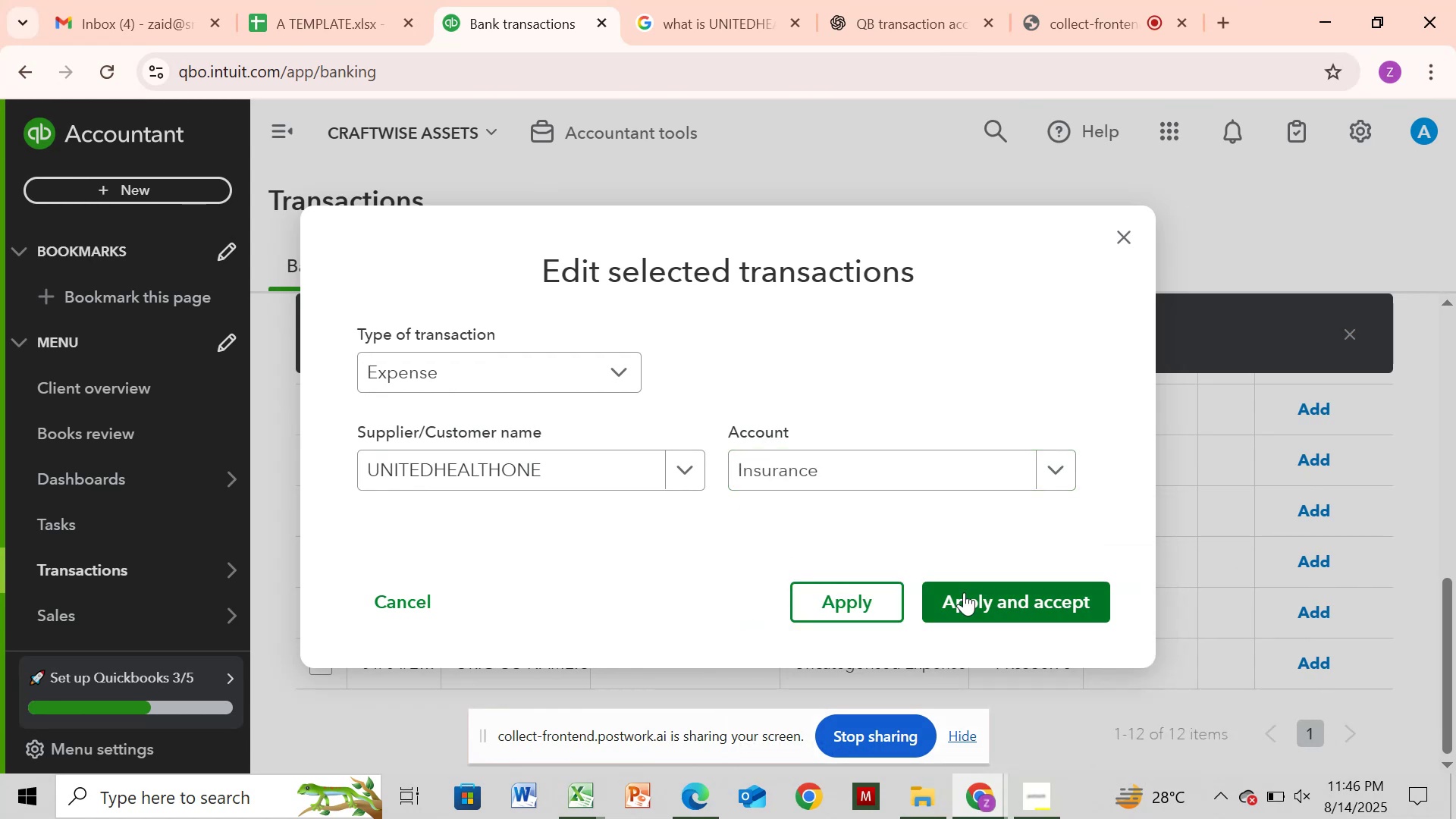 
left_click([964, 592])
 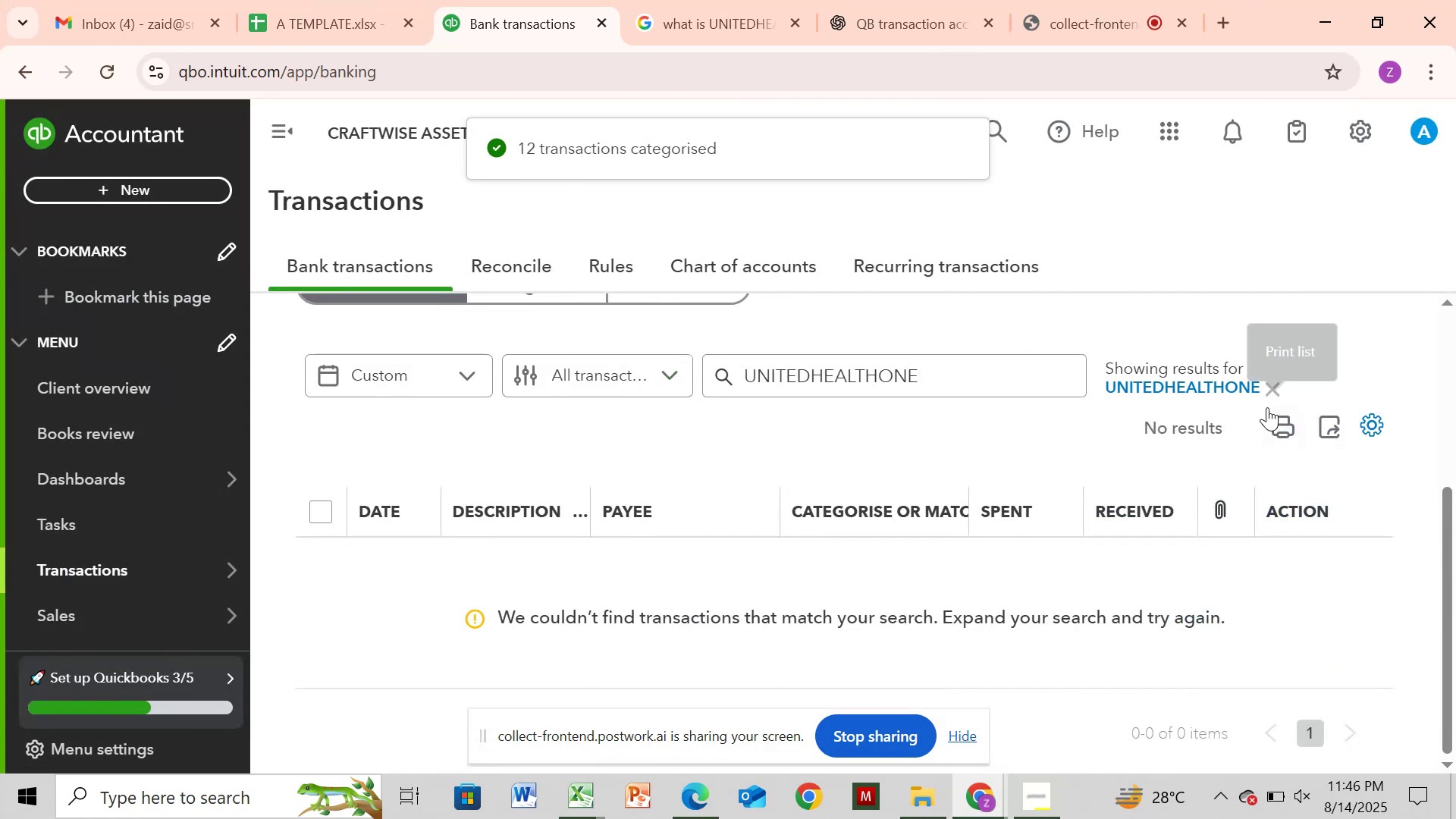 
wait(5.74)
 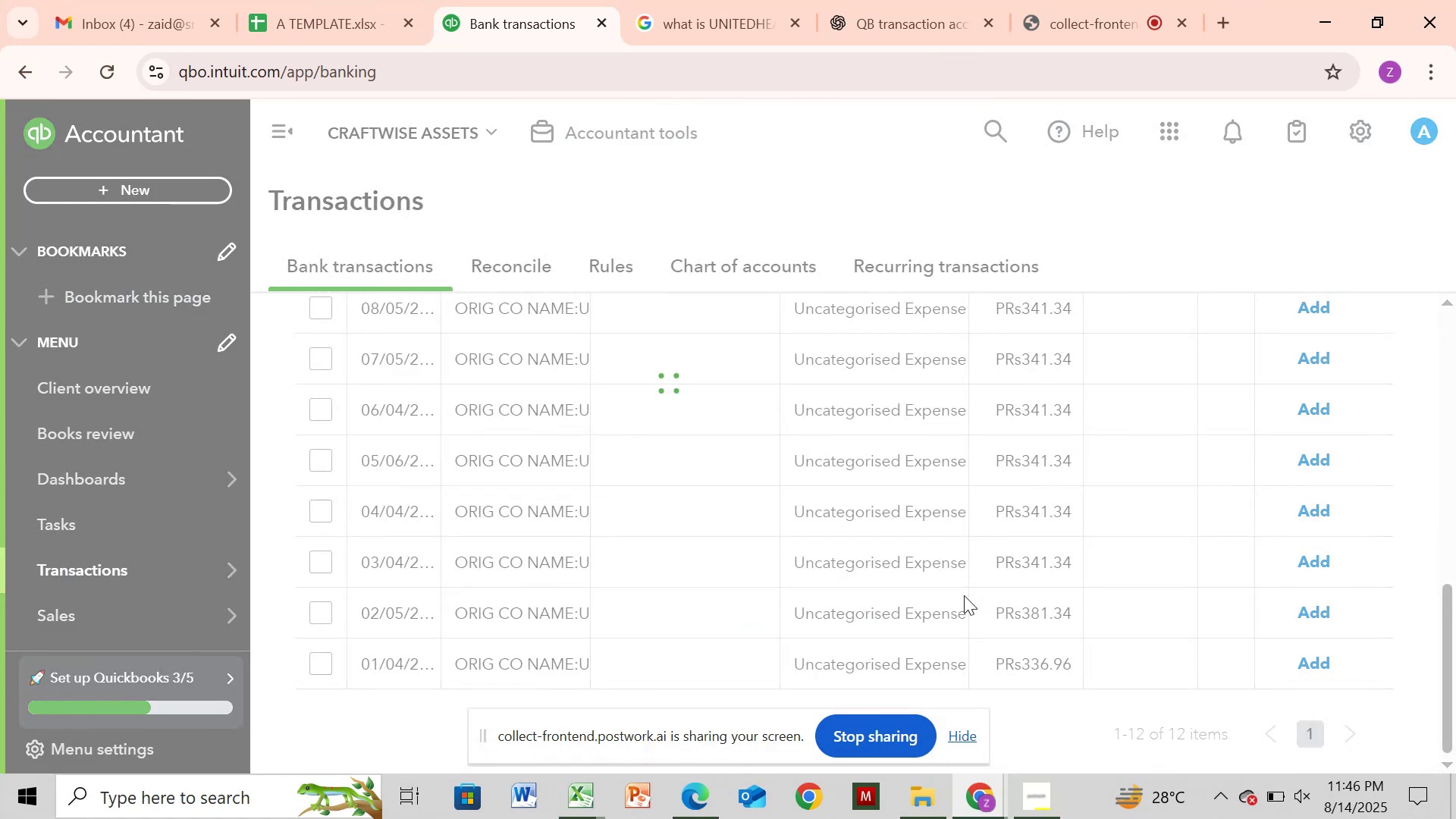 
left_click([1276, 387])
 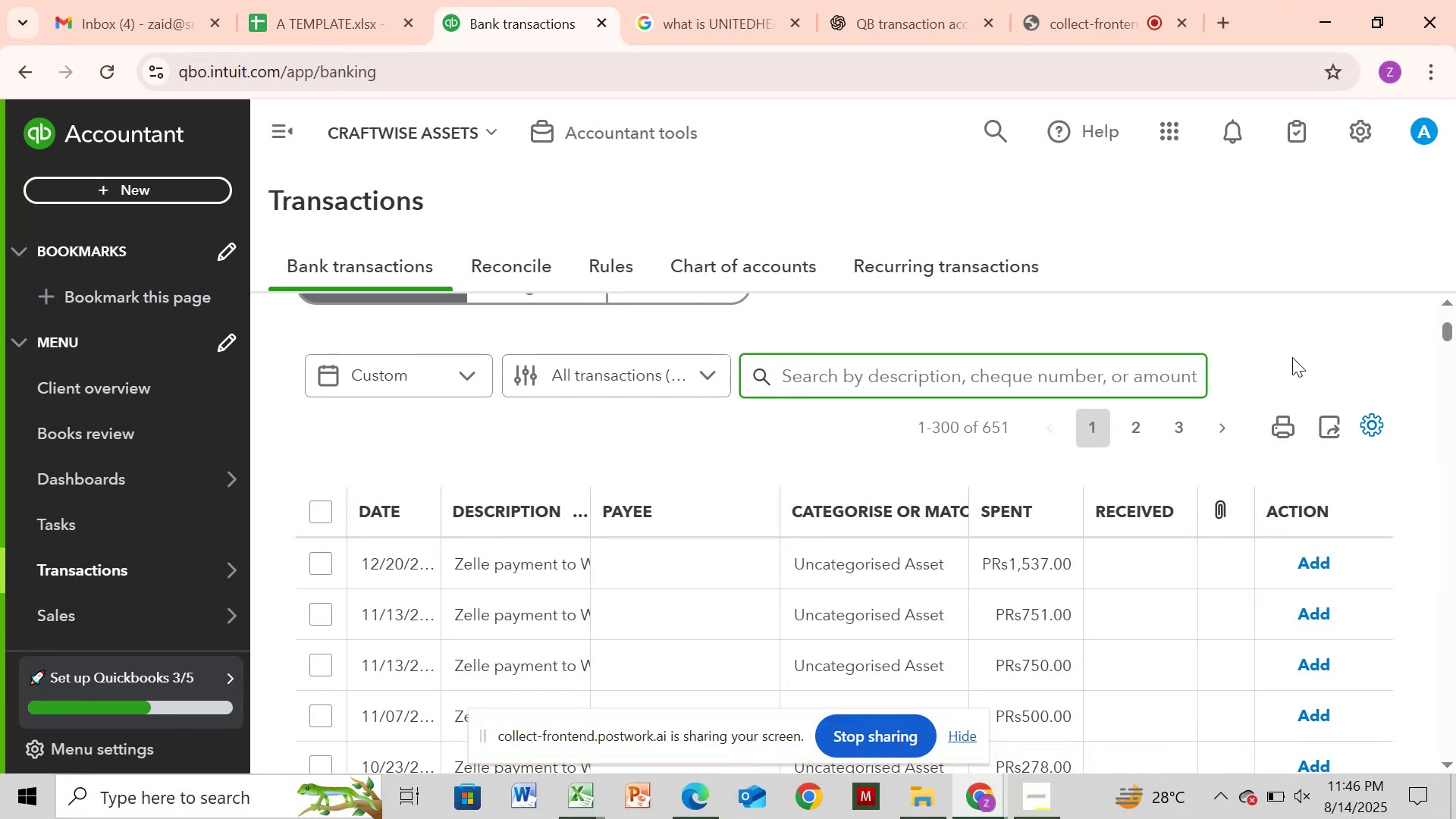 
wait(5.02)
 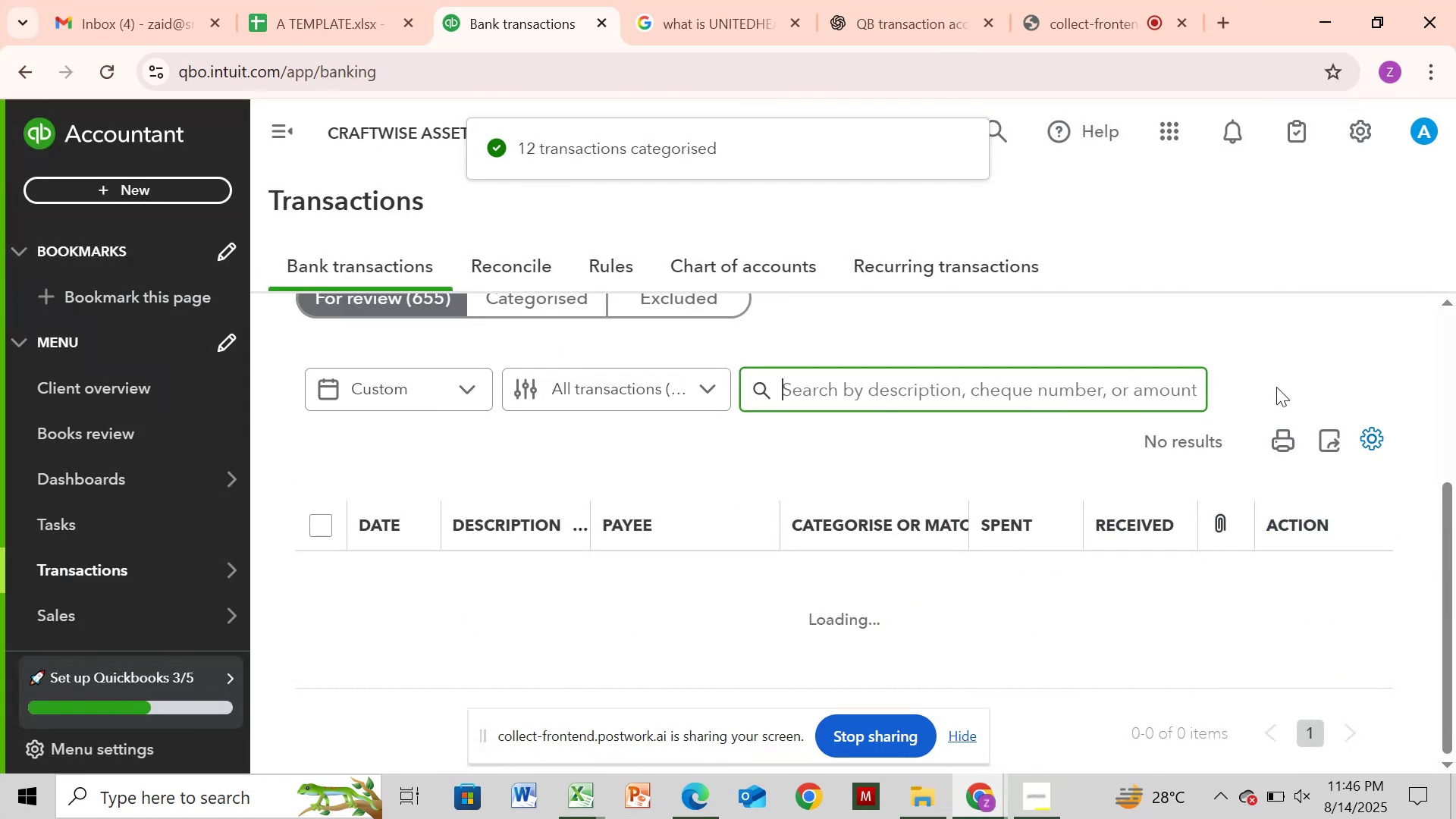 
left_click_drag(start_coordinate=[1446, 328], to_coordinate=[1427, 628])
 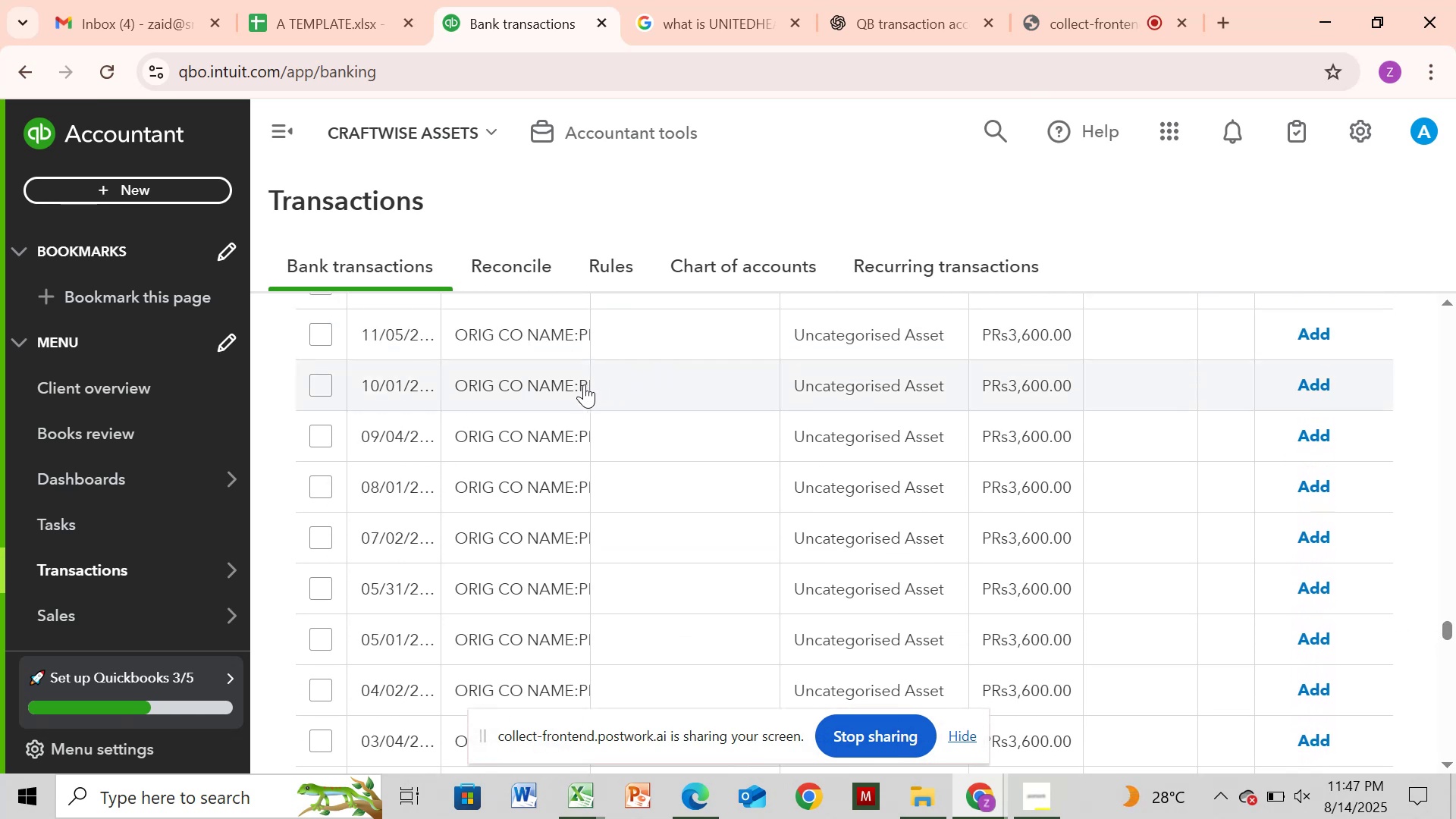 
left_click([584, 384])
 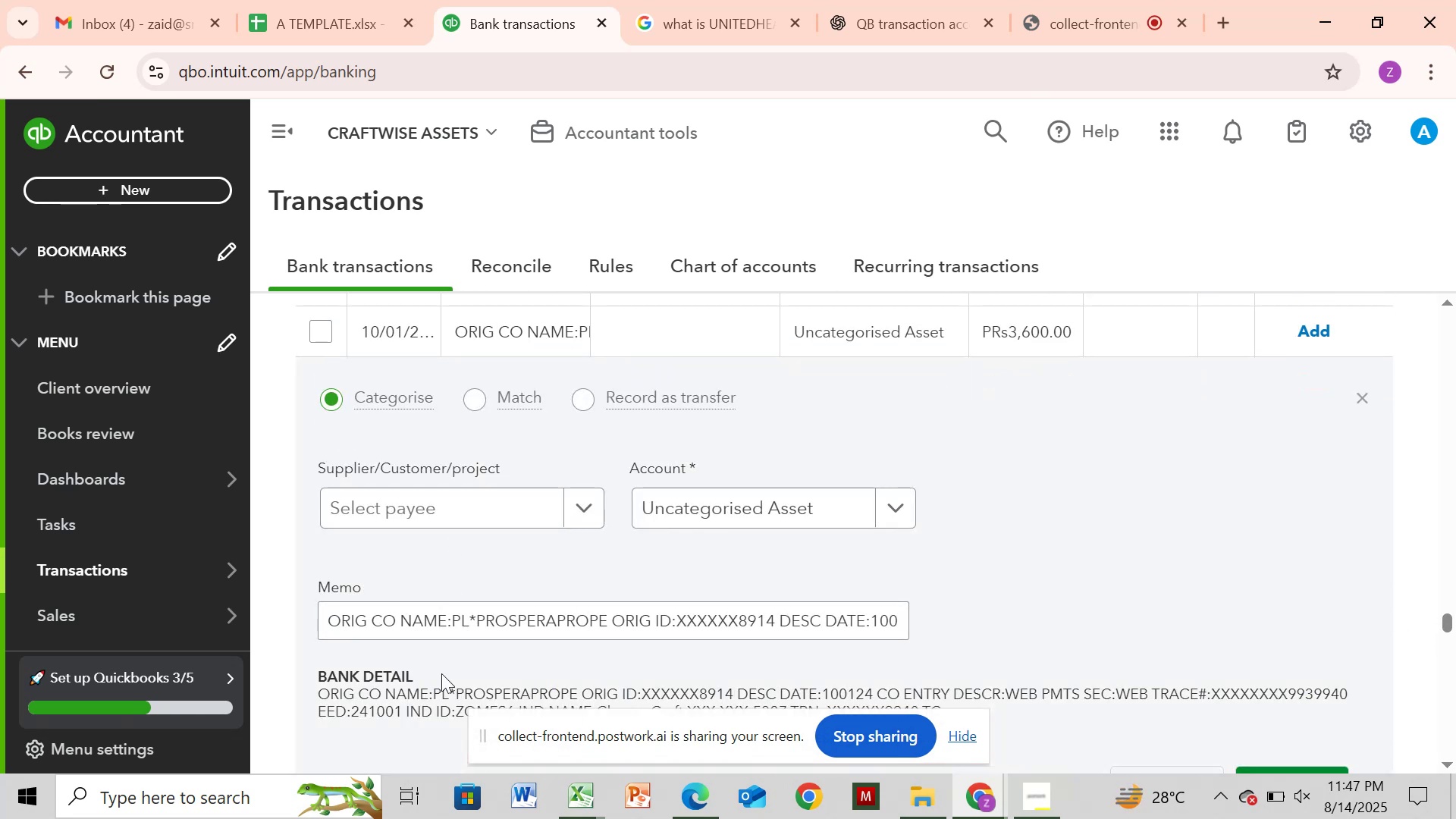 
left_click_drag(start_coordinate=[473, 617], to_coordinate=[612, 643])
 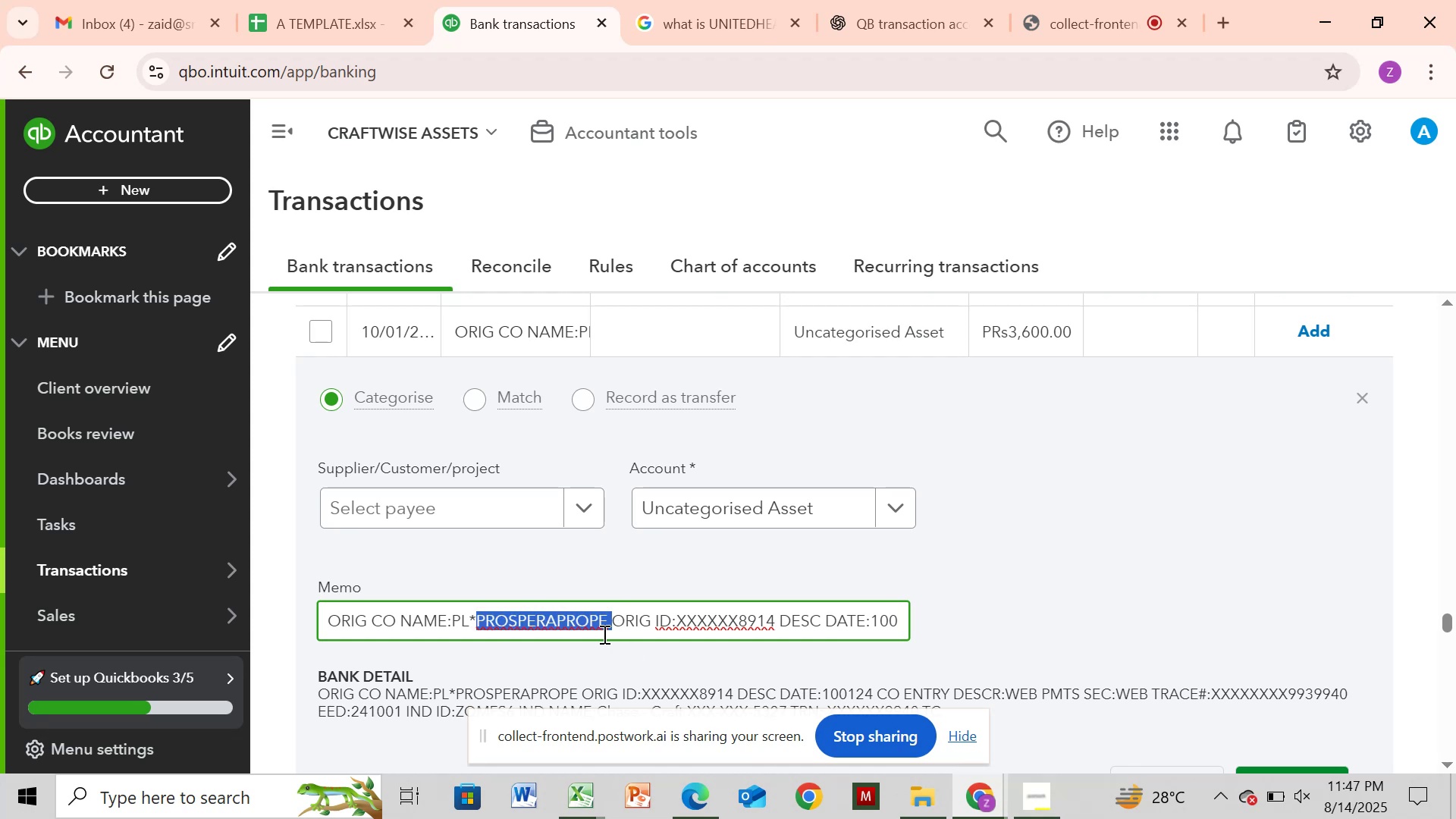 
key(Control+C)
 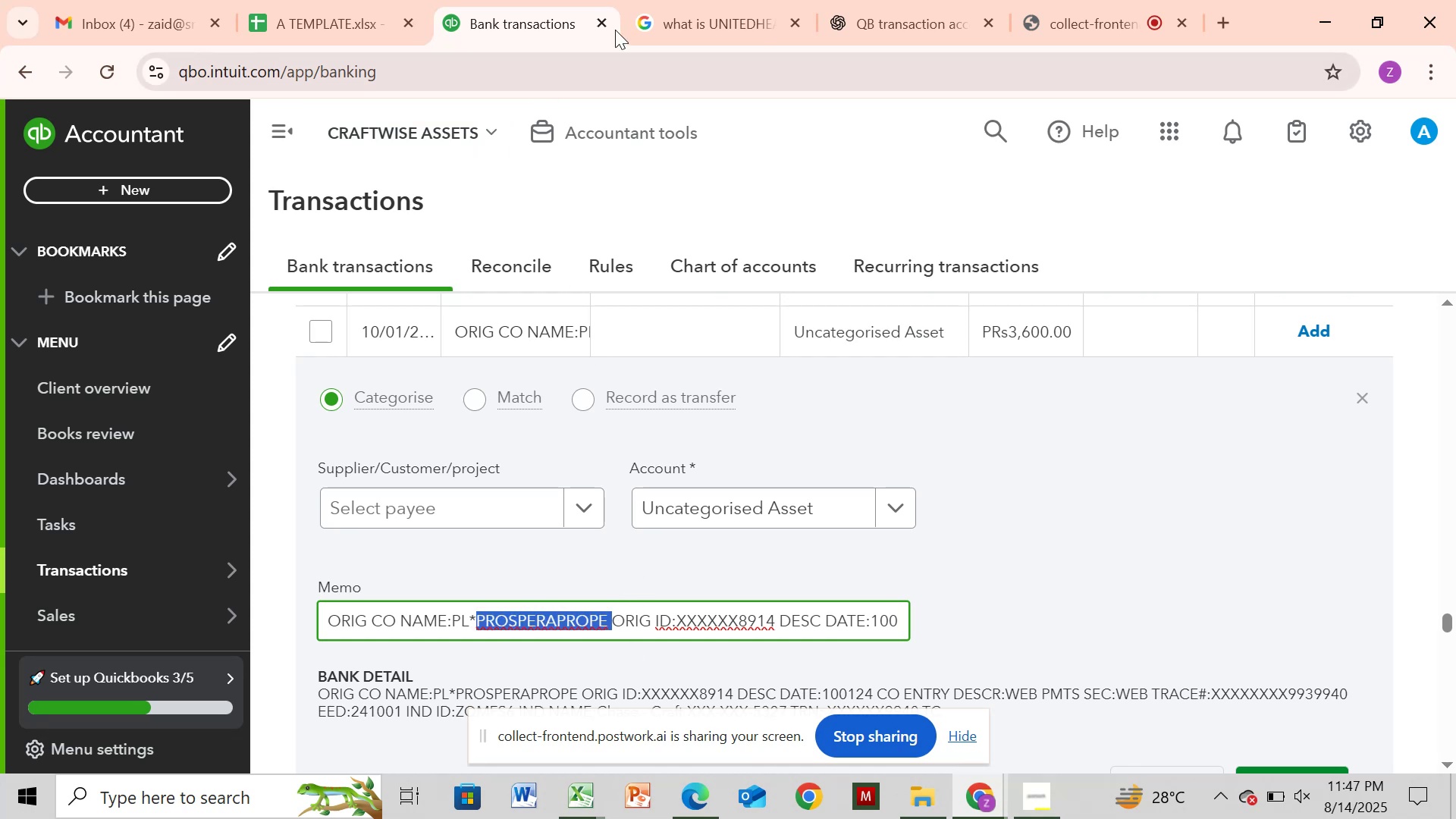 
left_click([693, 23])
 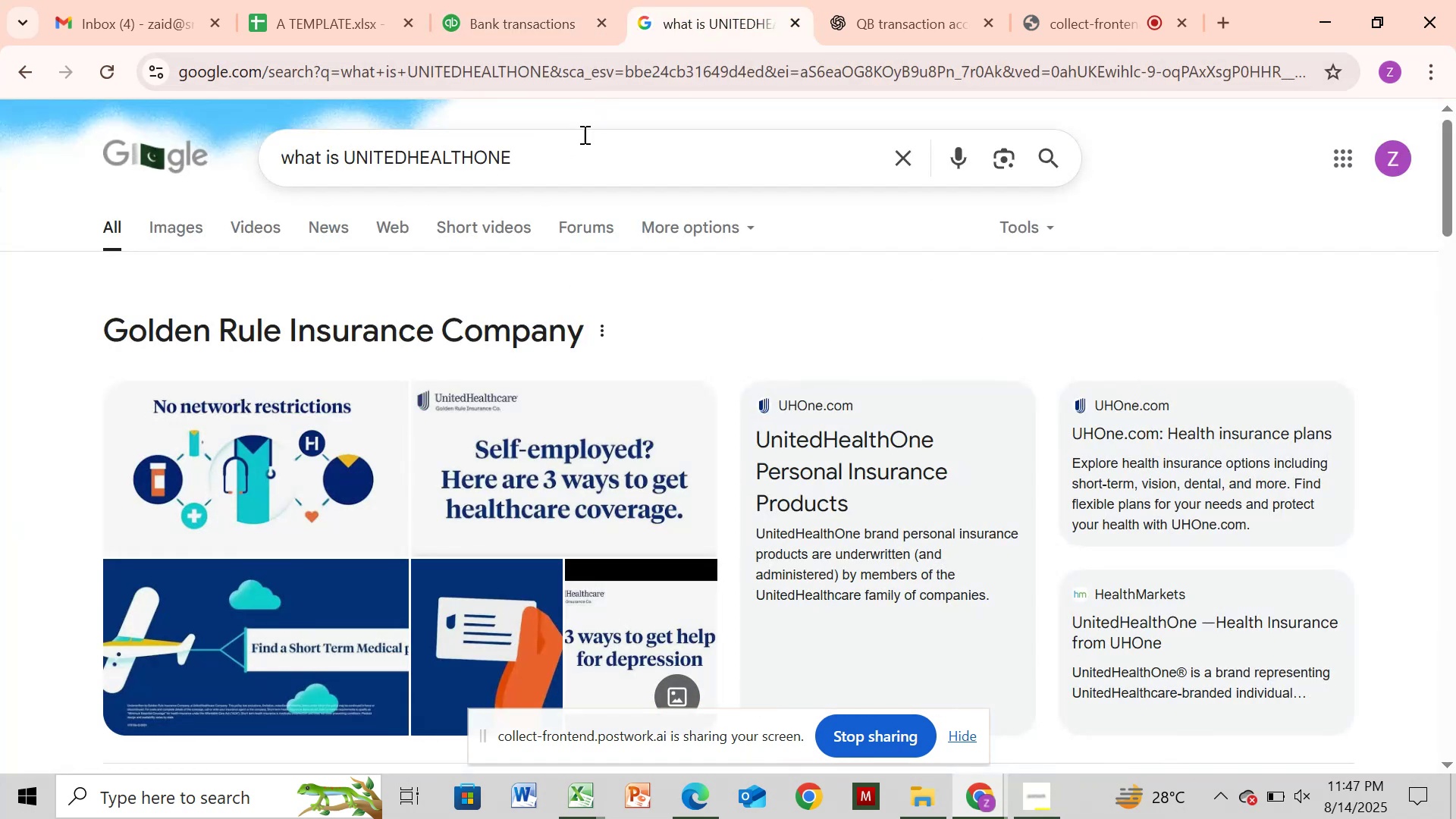 
left_click([571, 168])
 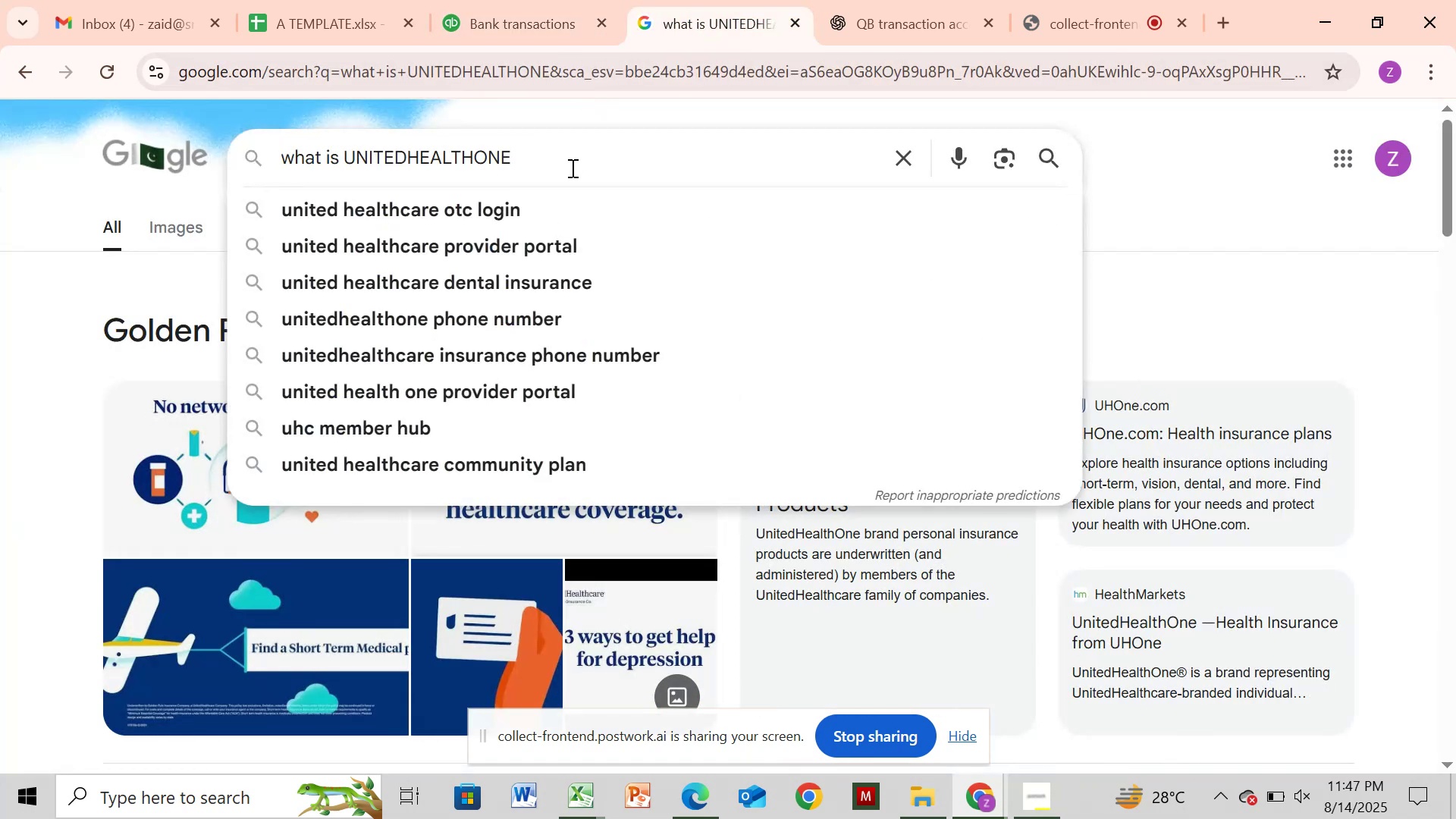 
hold_key(key=Backspace, duration=1.01)
 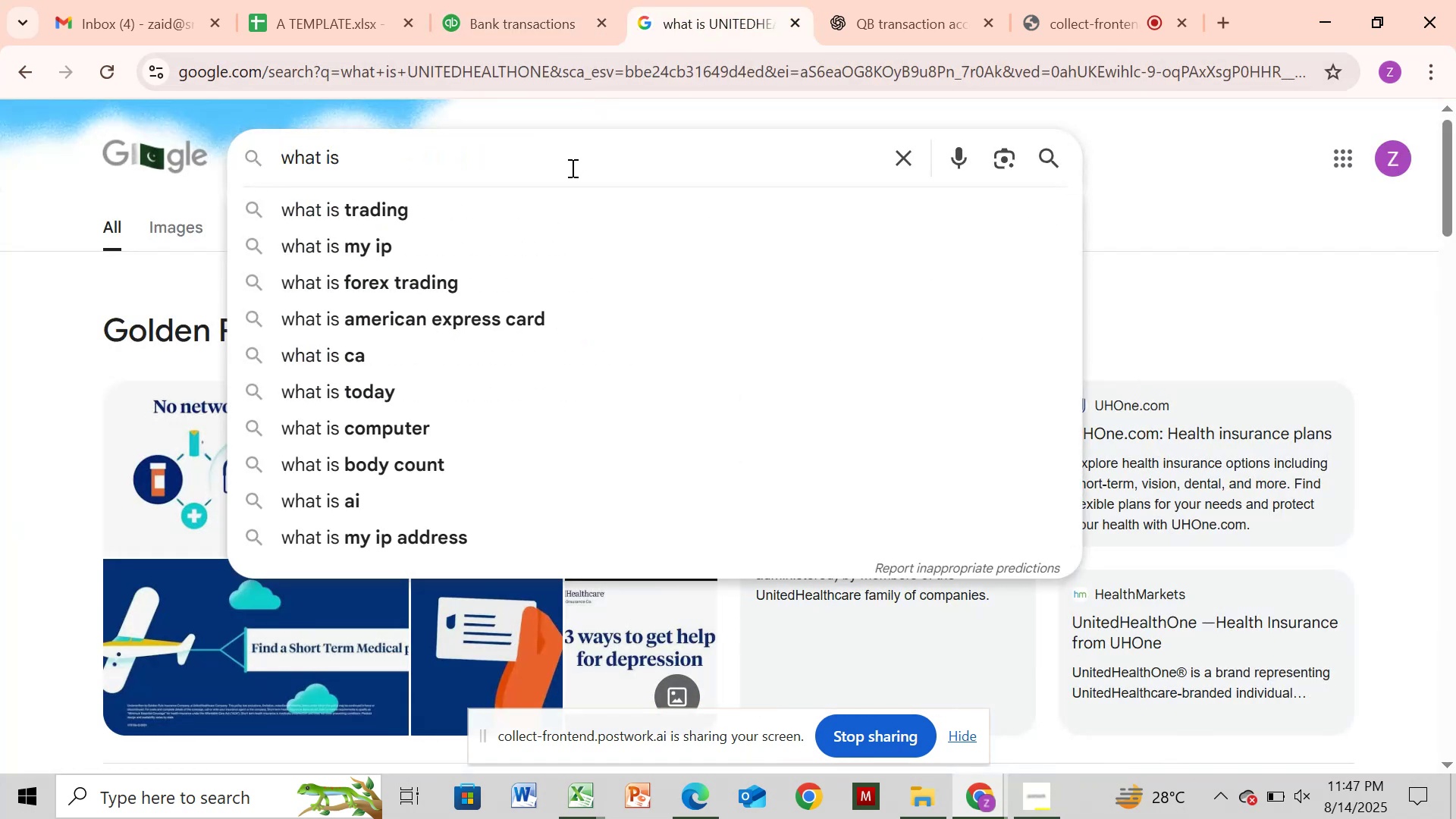 
key(Control+V)
 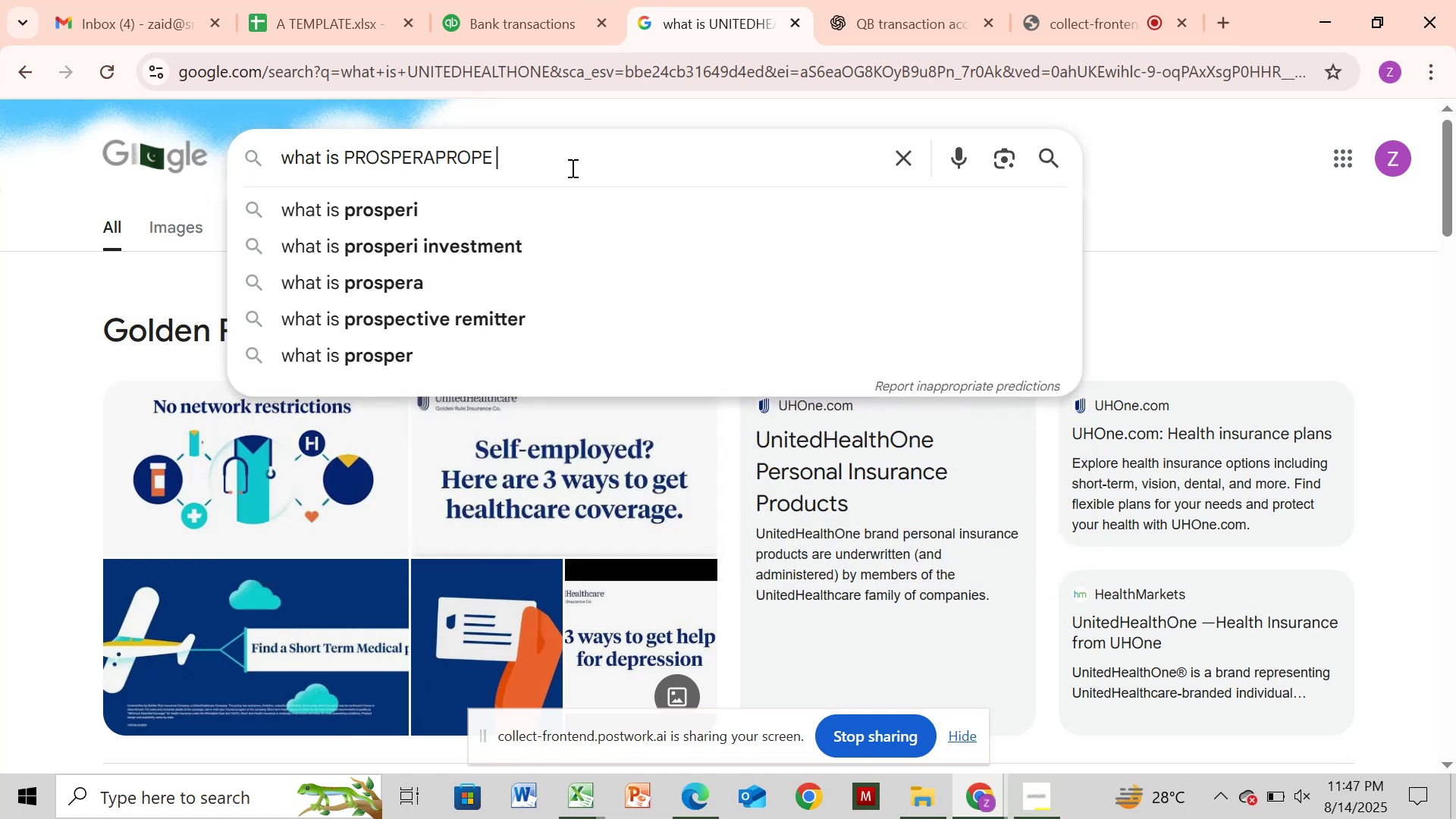 
key(Enter)
 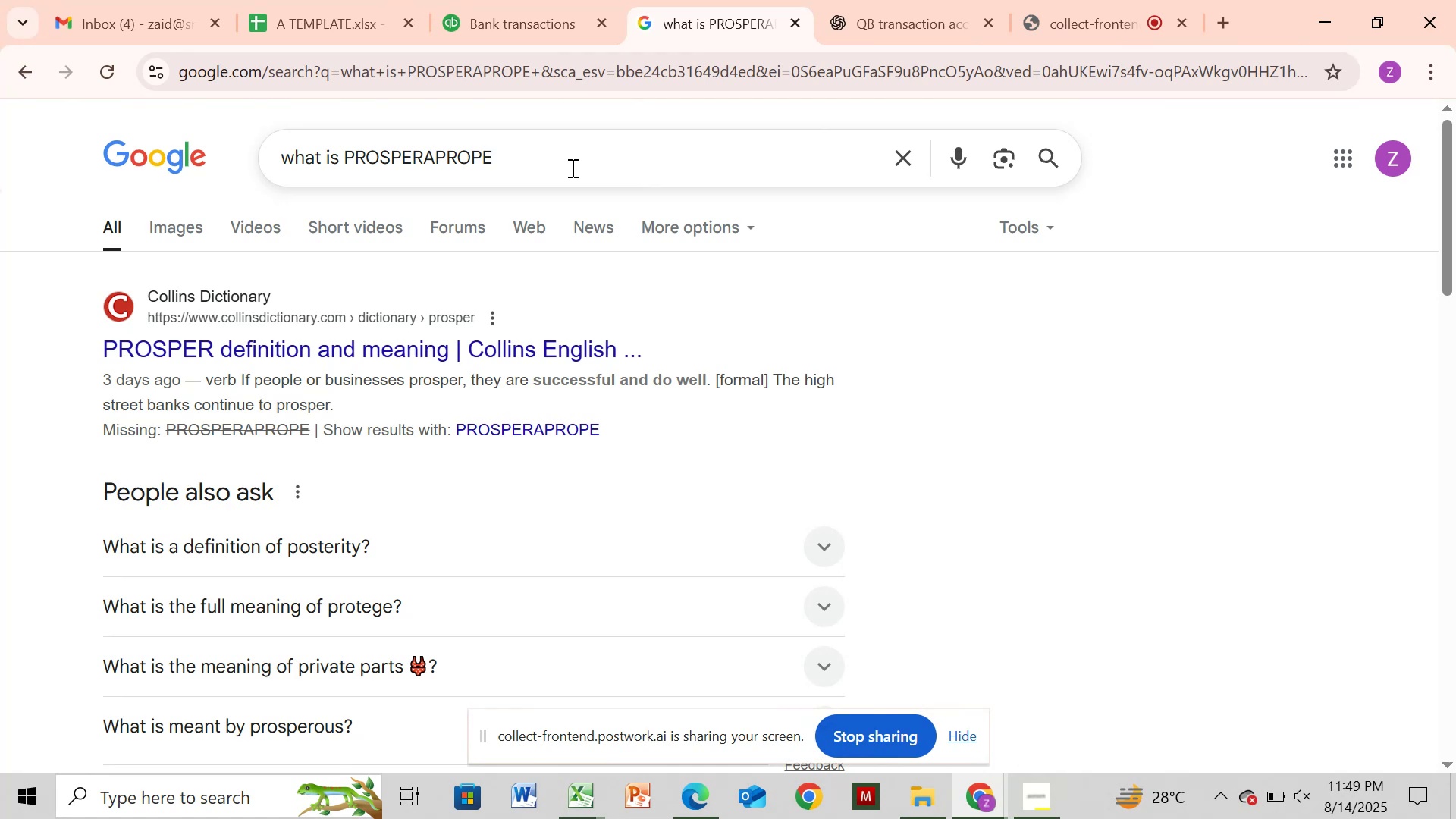 
wait(134.74)
 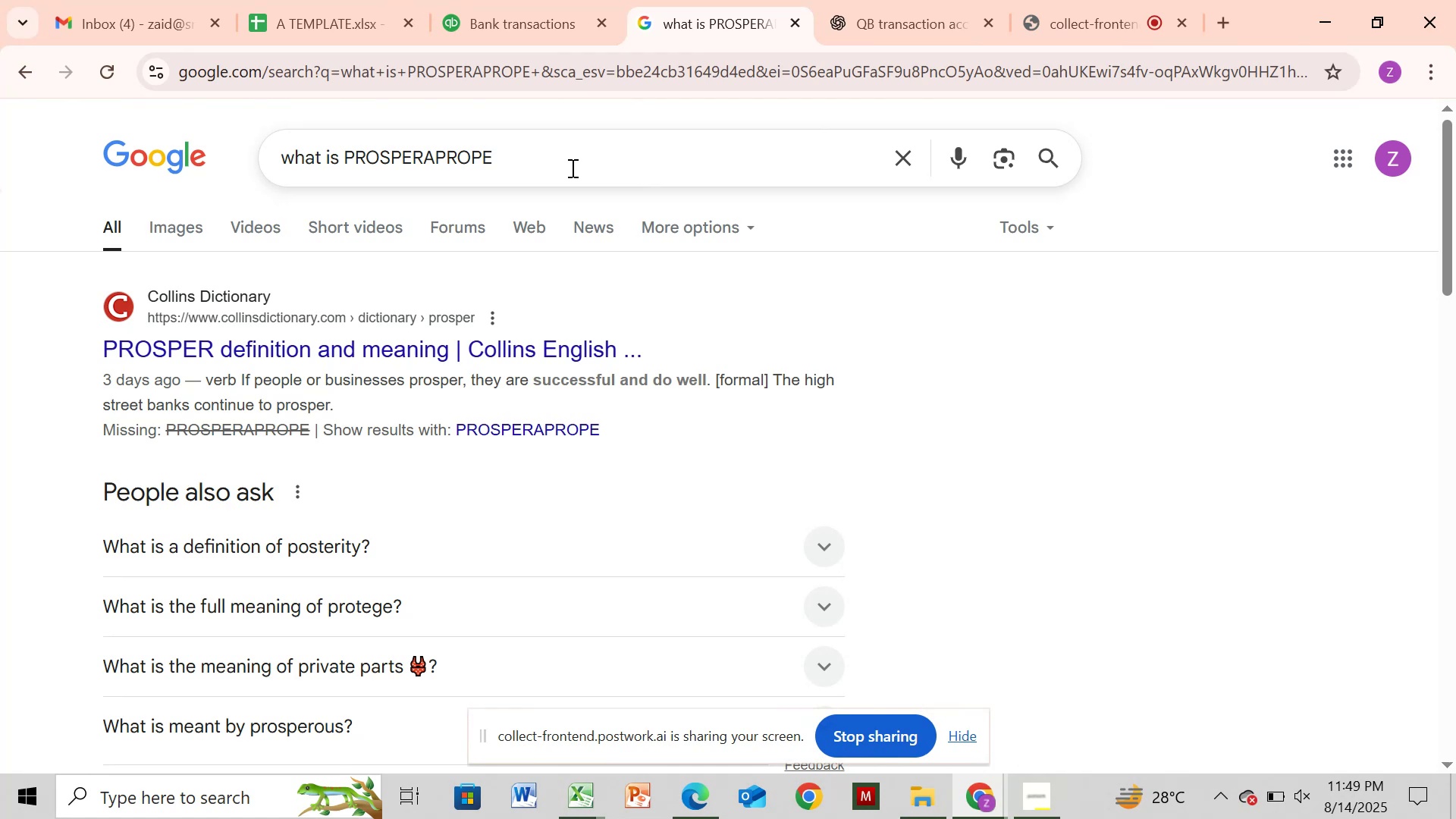 
left_click([482, 12])
 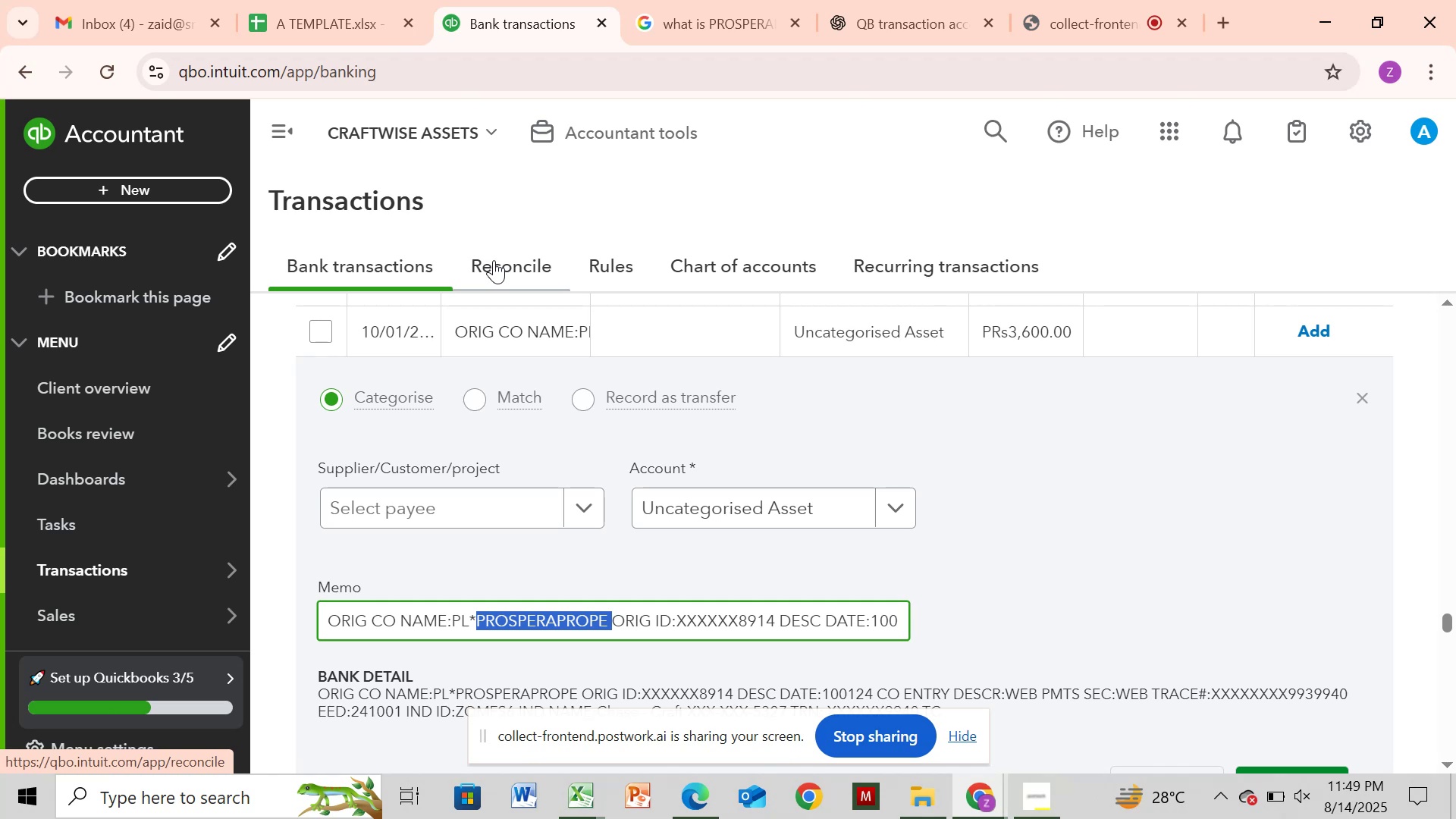 
wait(8.16)
 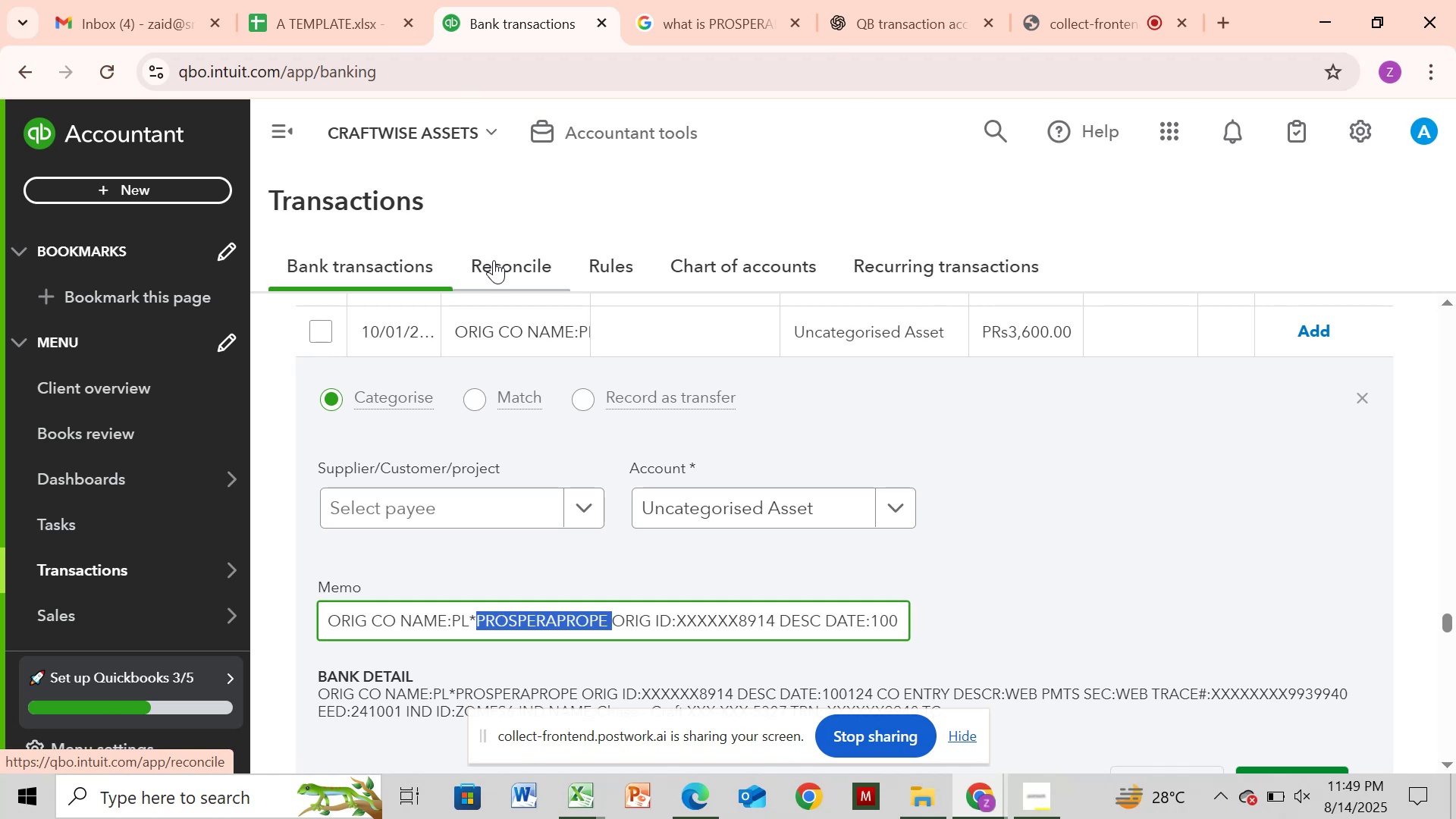 
left_click_drag(start_coordinate=[452, 622], to_coordinate=[664, 629])
 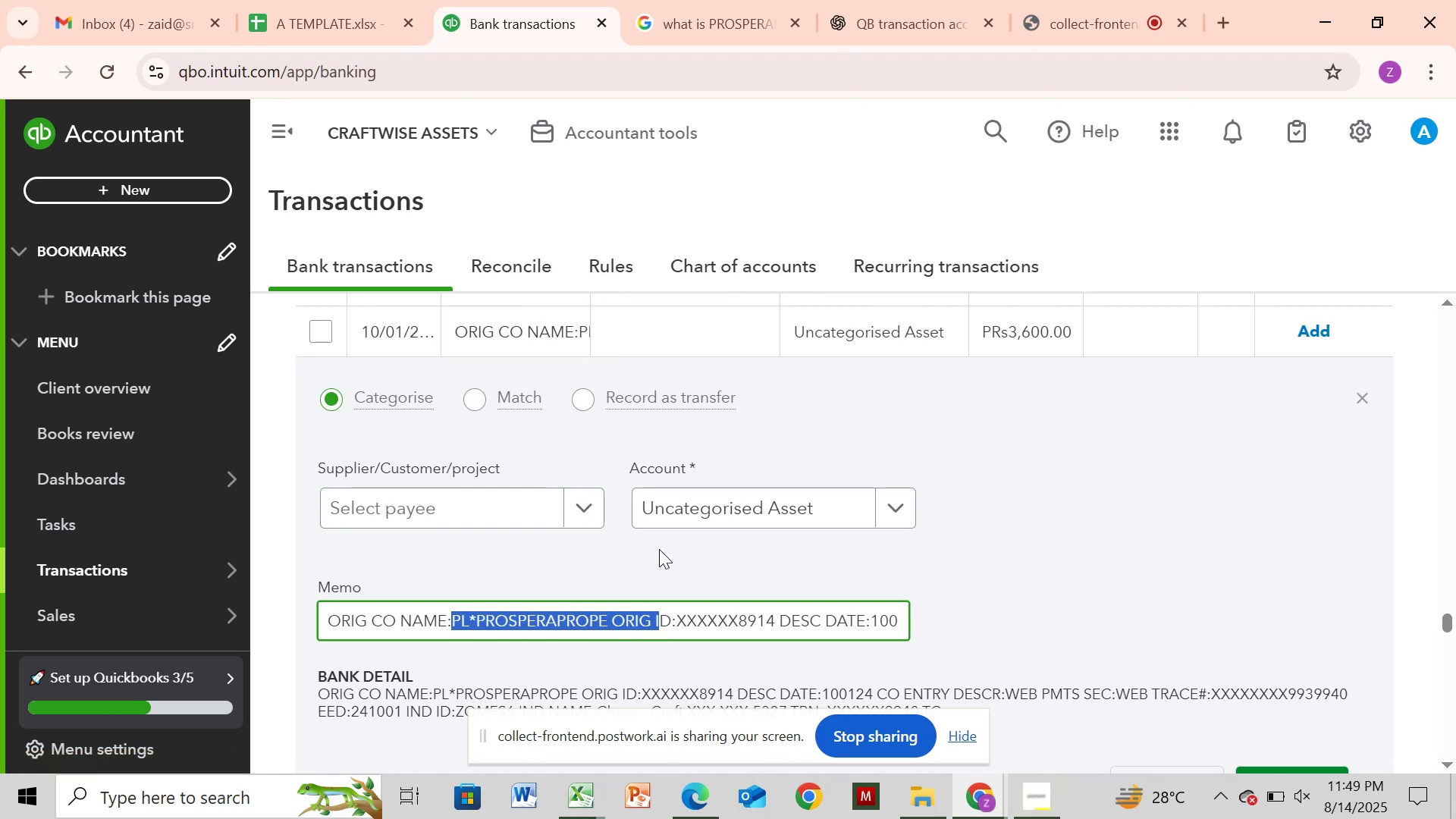 
key(Control+C)
 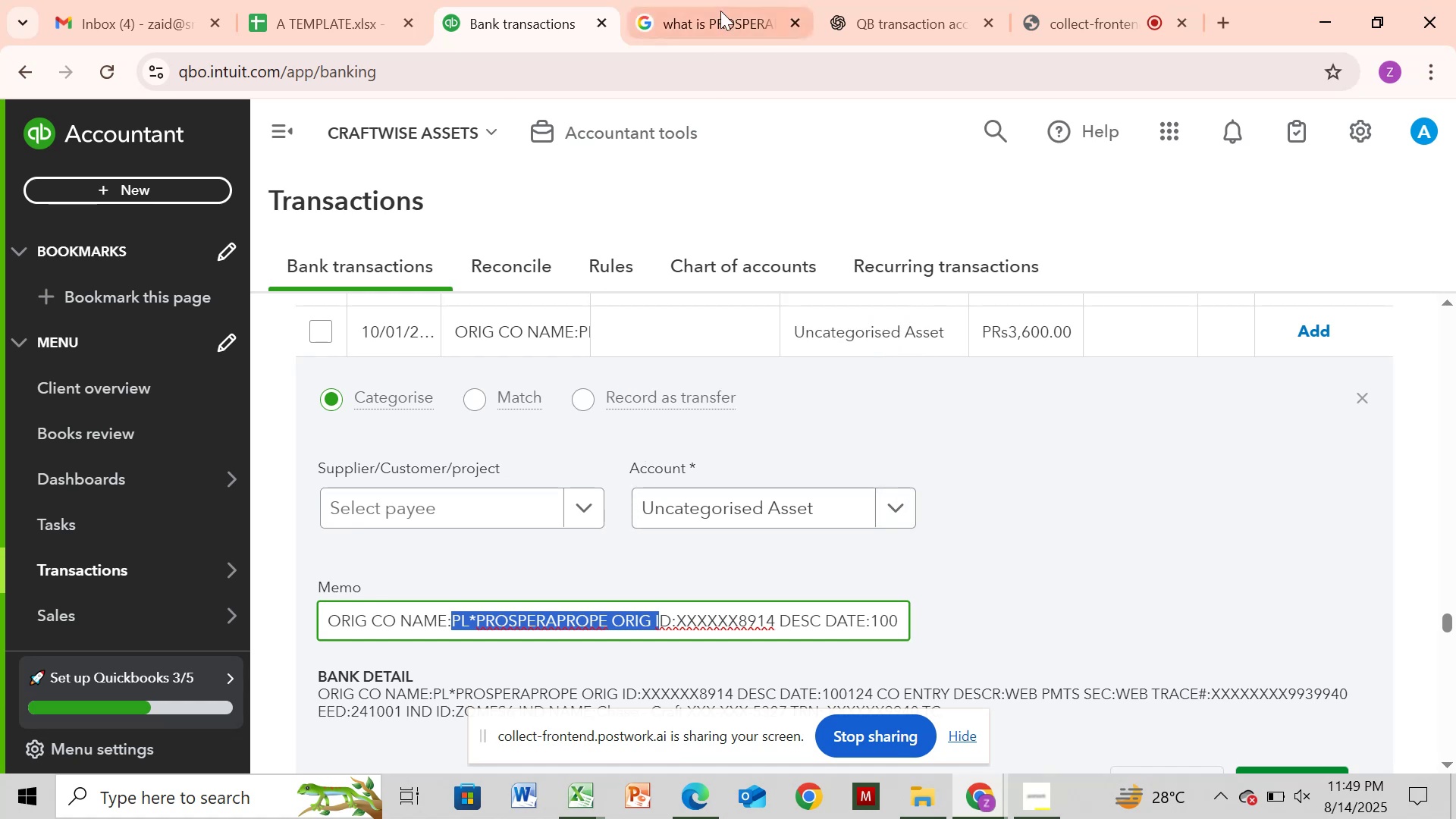 
left_click([720, 8])
 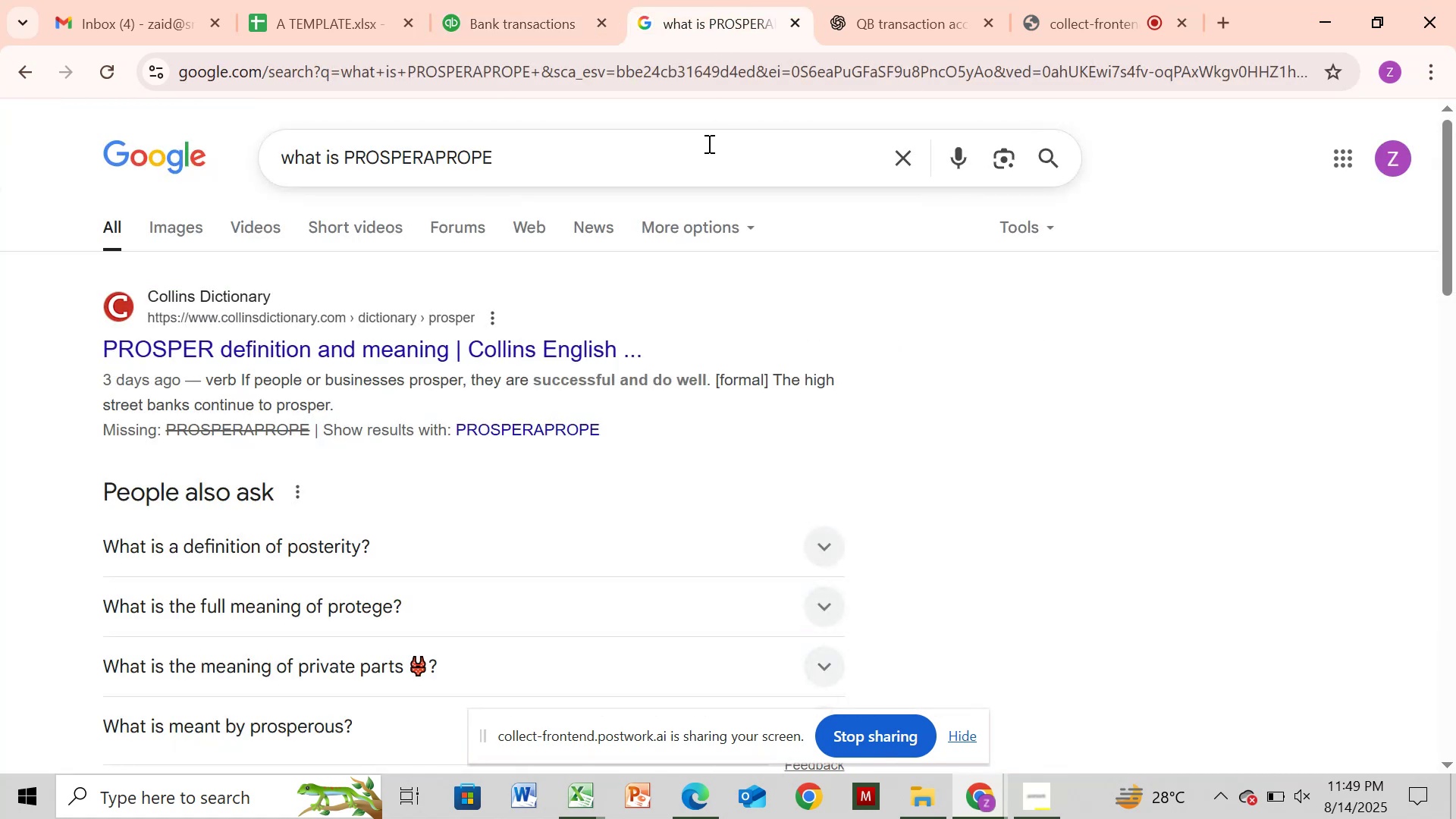 
left_click([706, 144])
 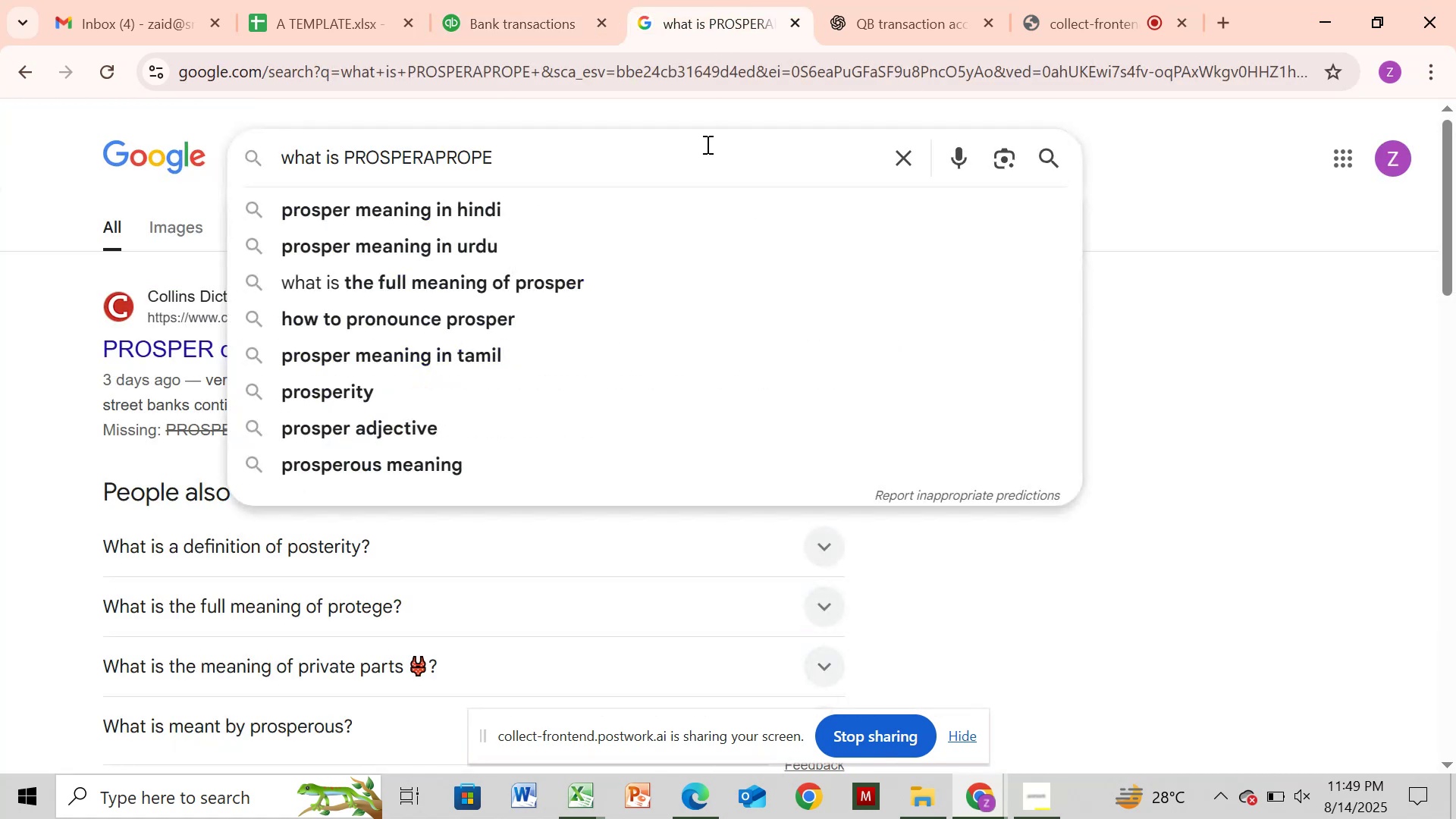 
hold_key(key=Backspace, duration=0.93)
 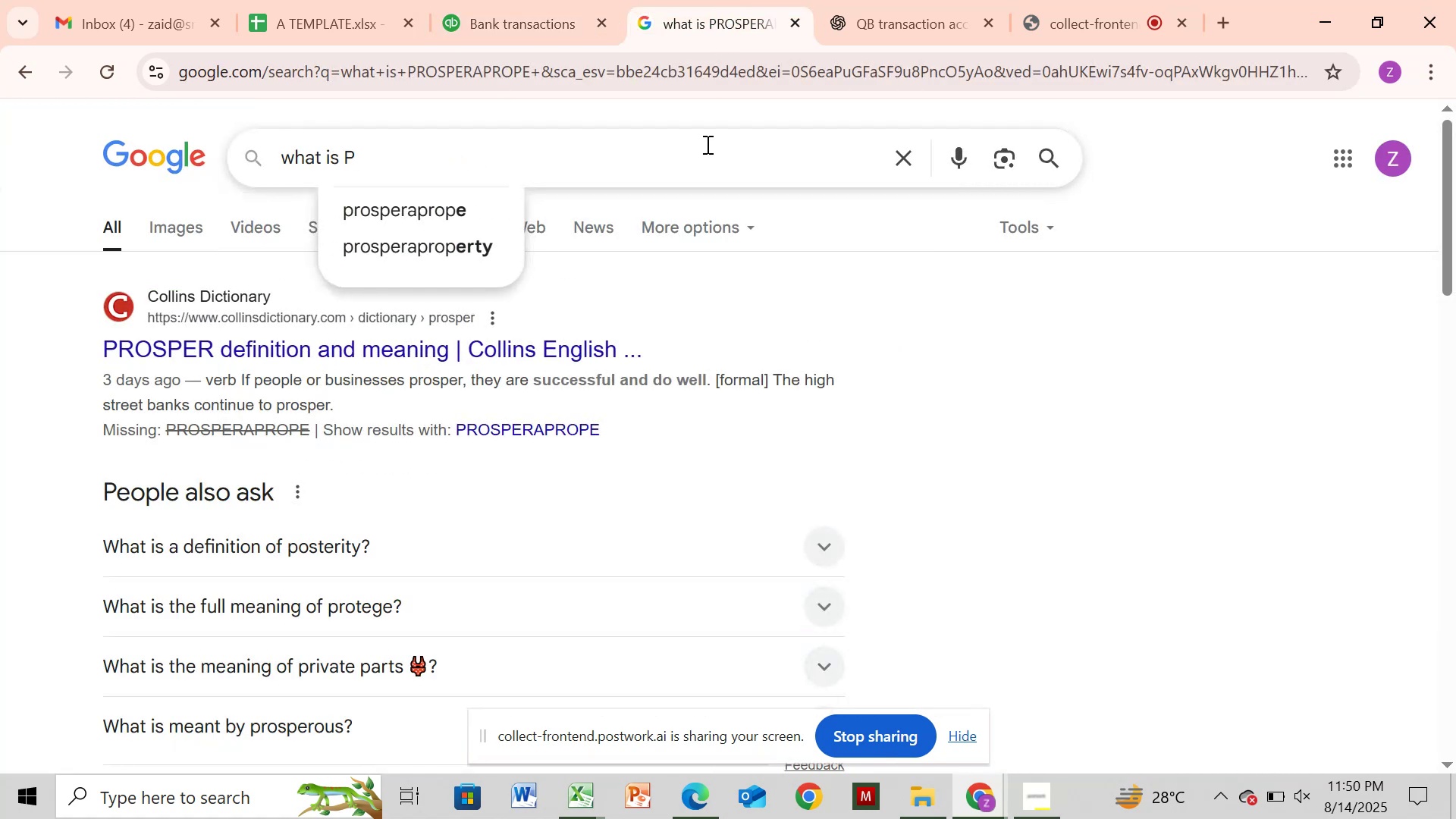 
key(Backspace)
 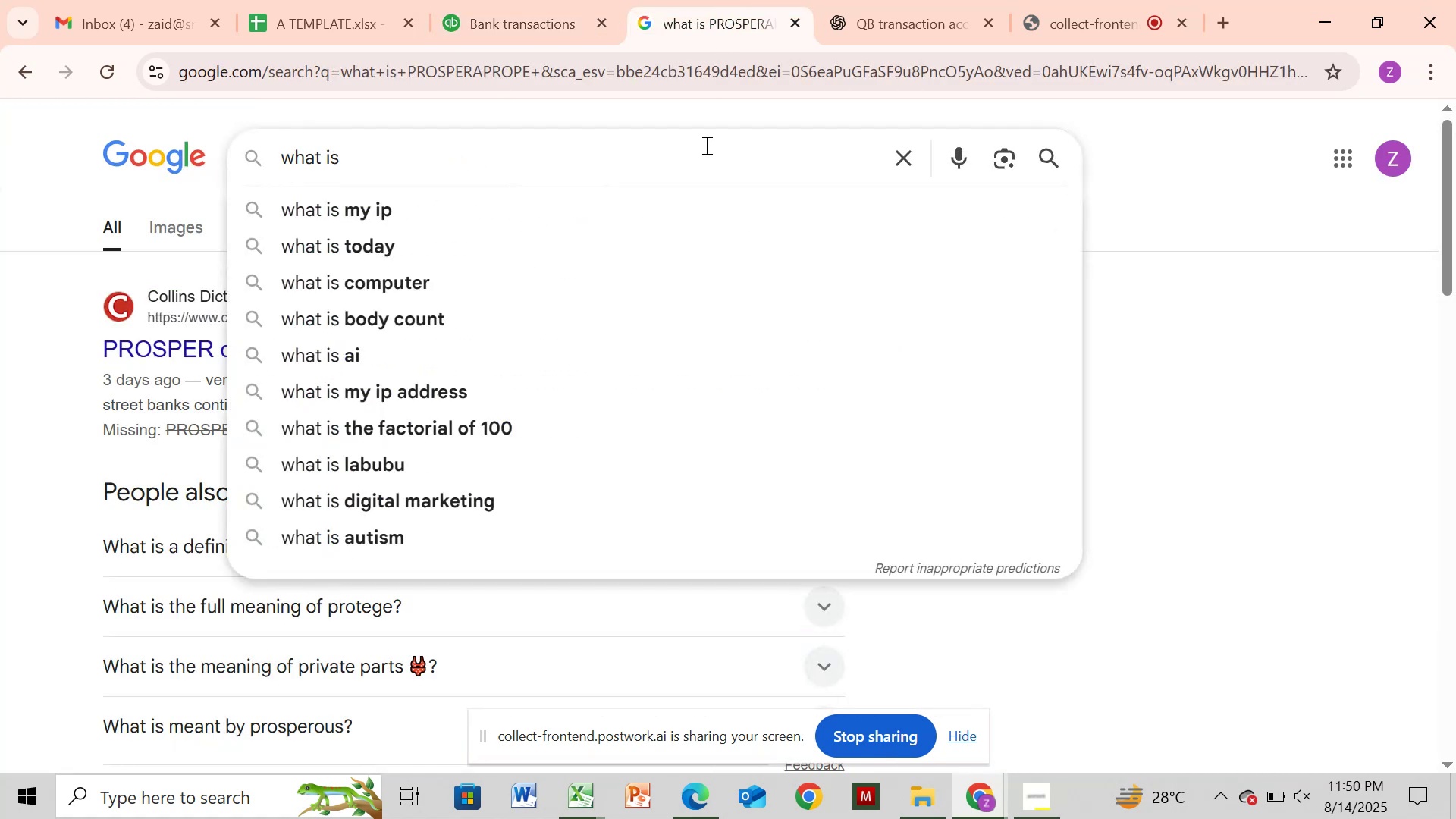 
key(Control+V)
 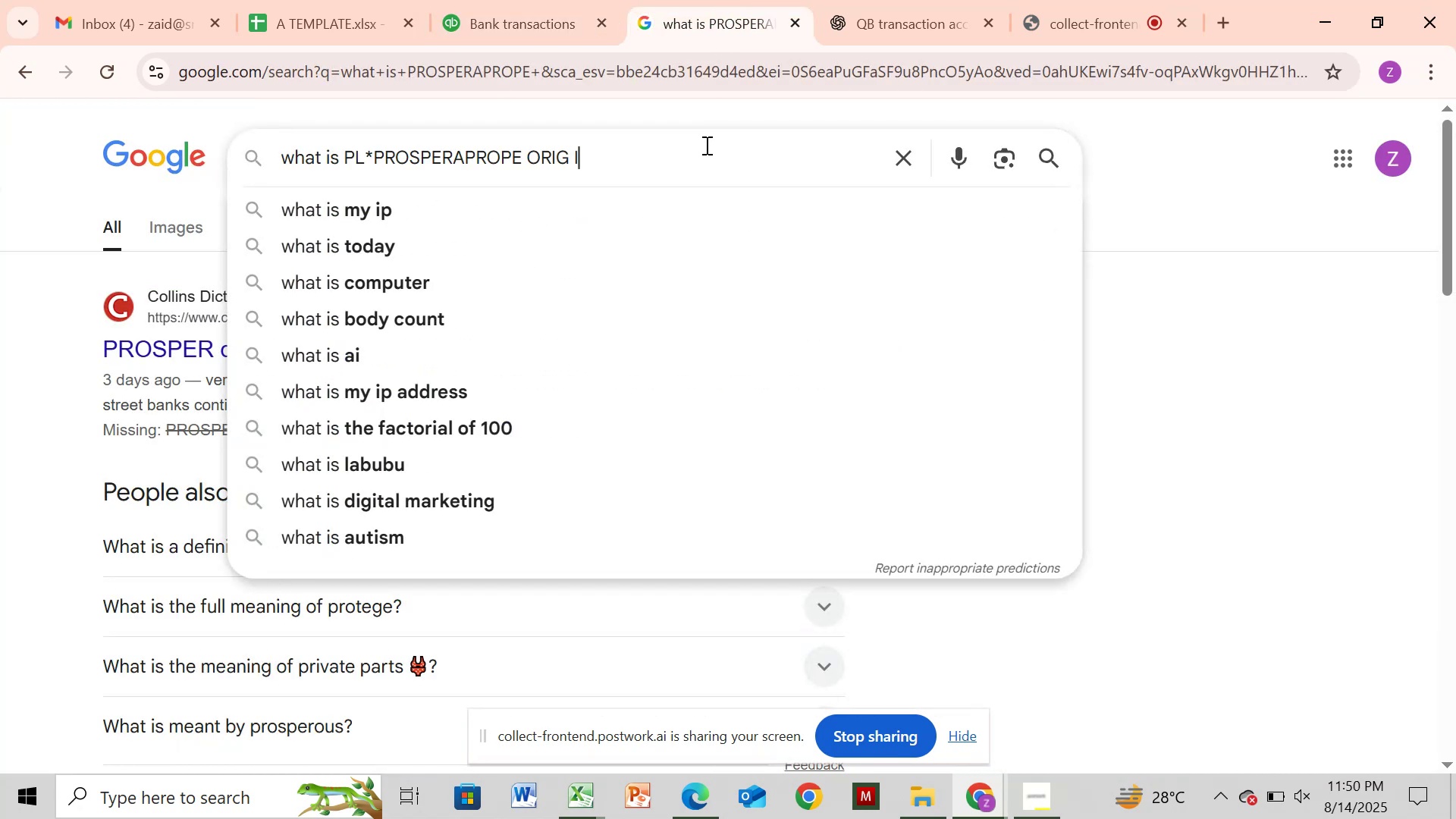 
key(Enter)
 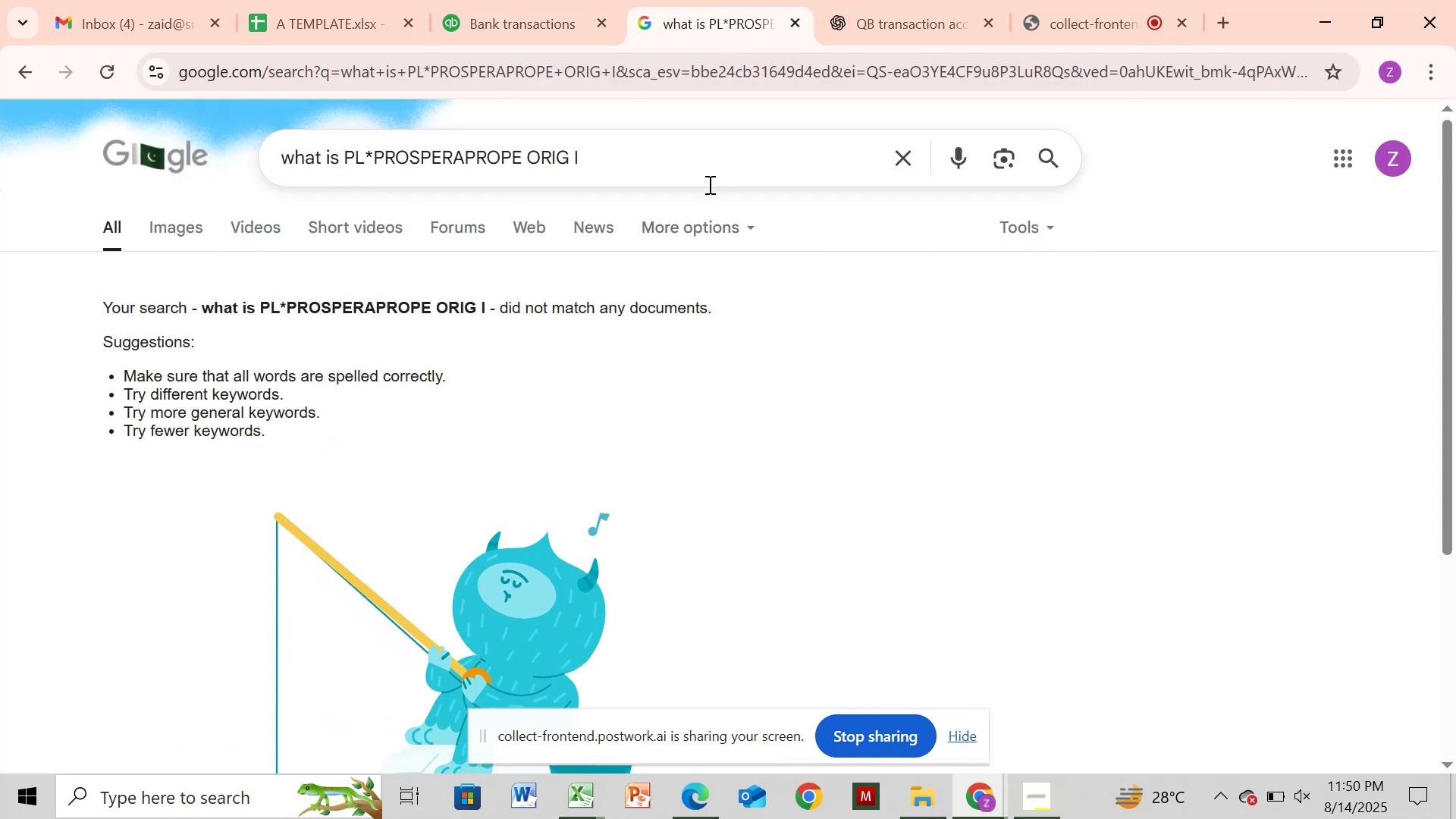 
key(Slash)
 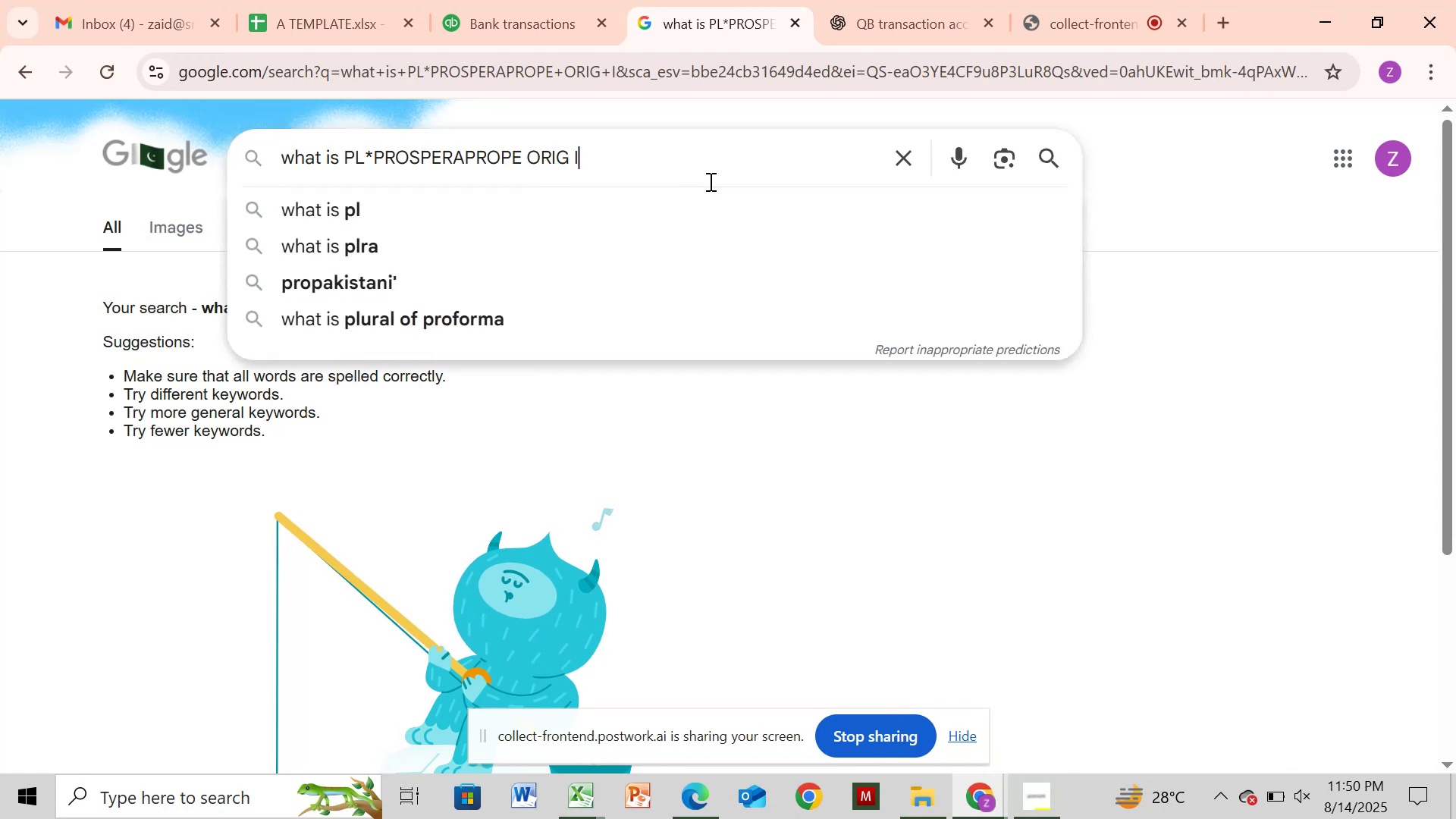 
key(Backspace)
 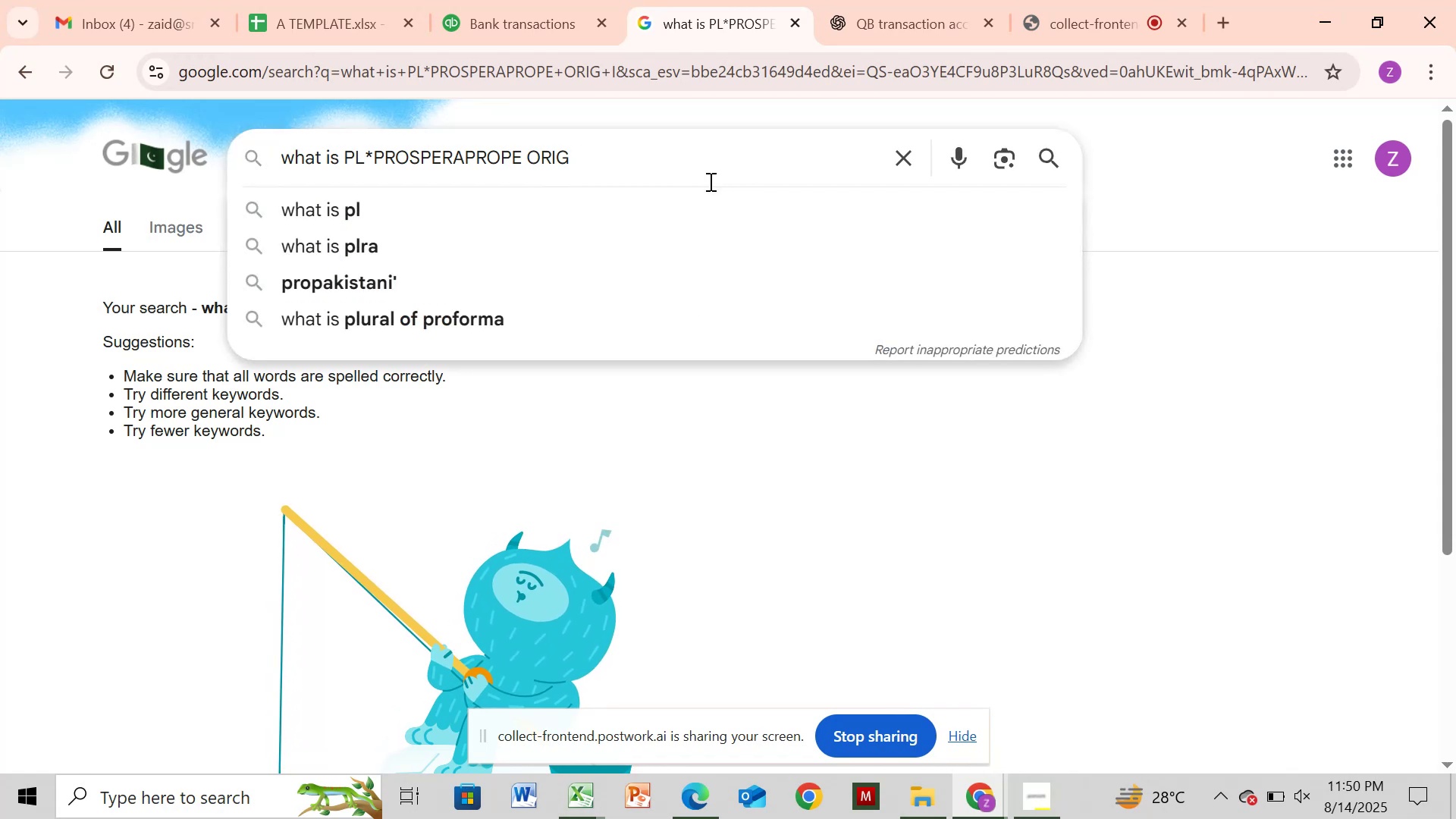 
key(Backspace)
 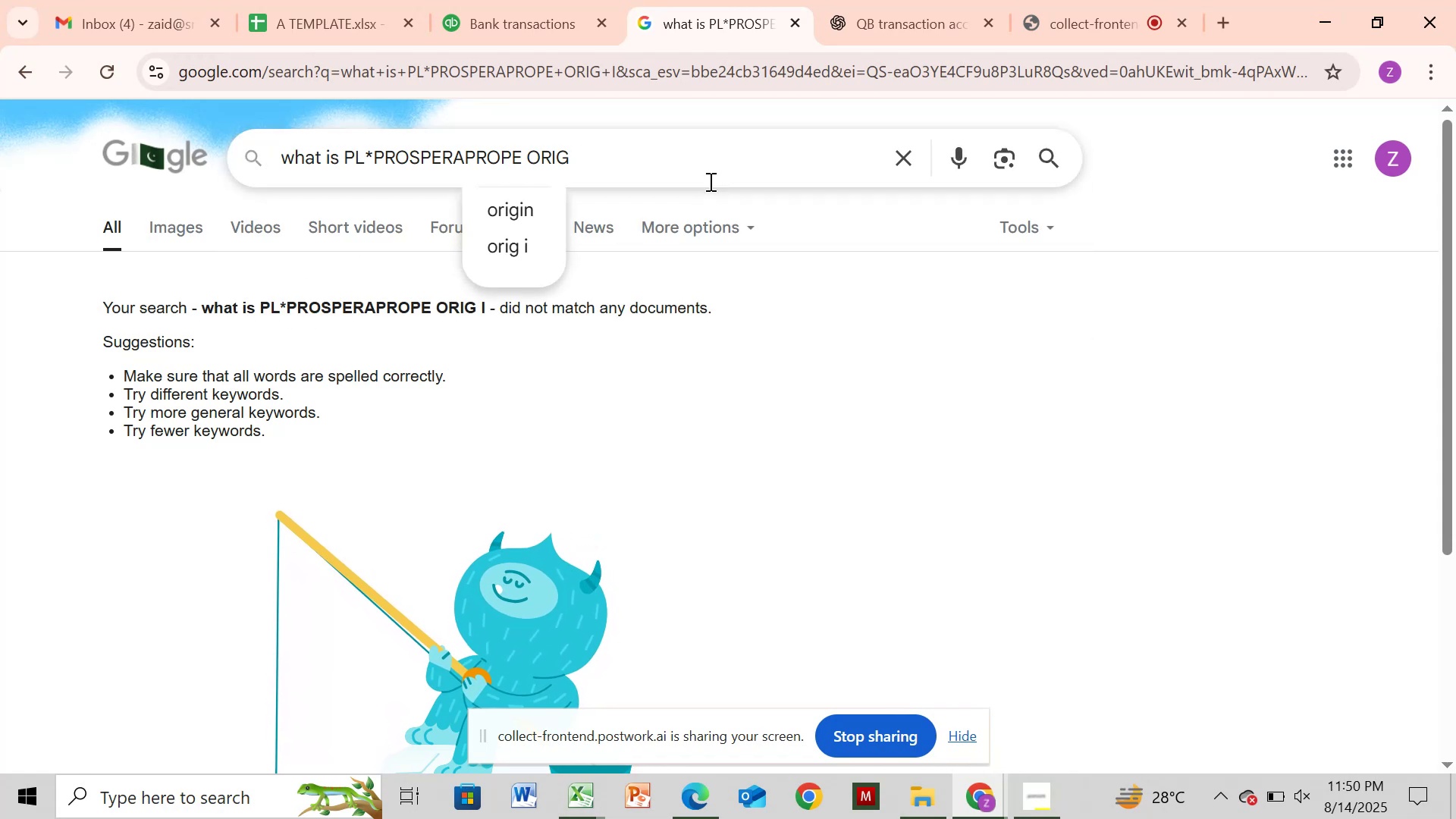 
type(in)
 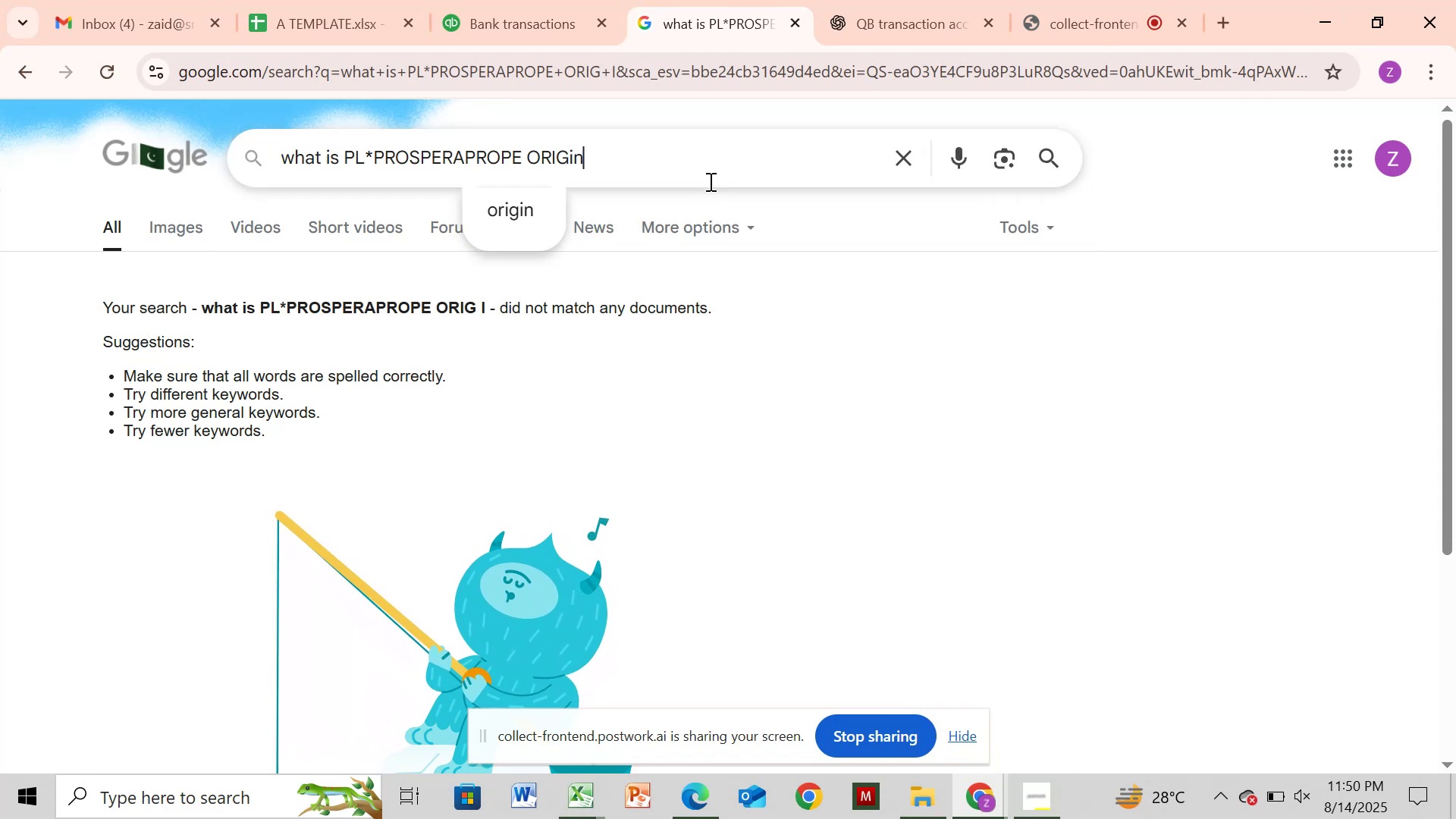 
key(Enter)
 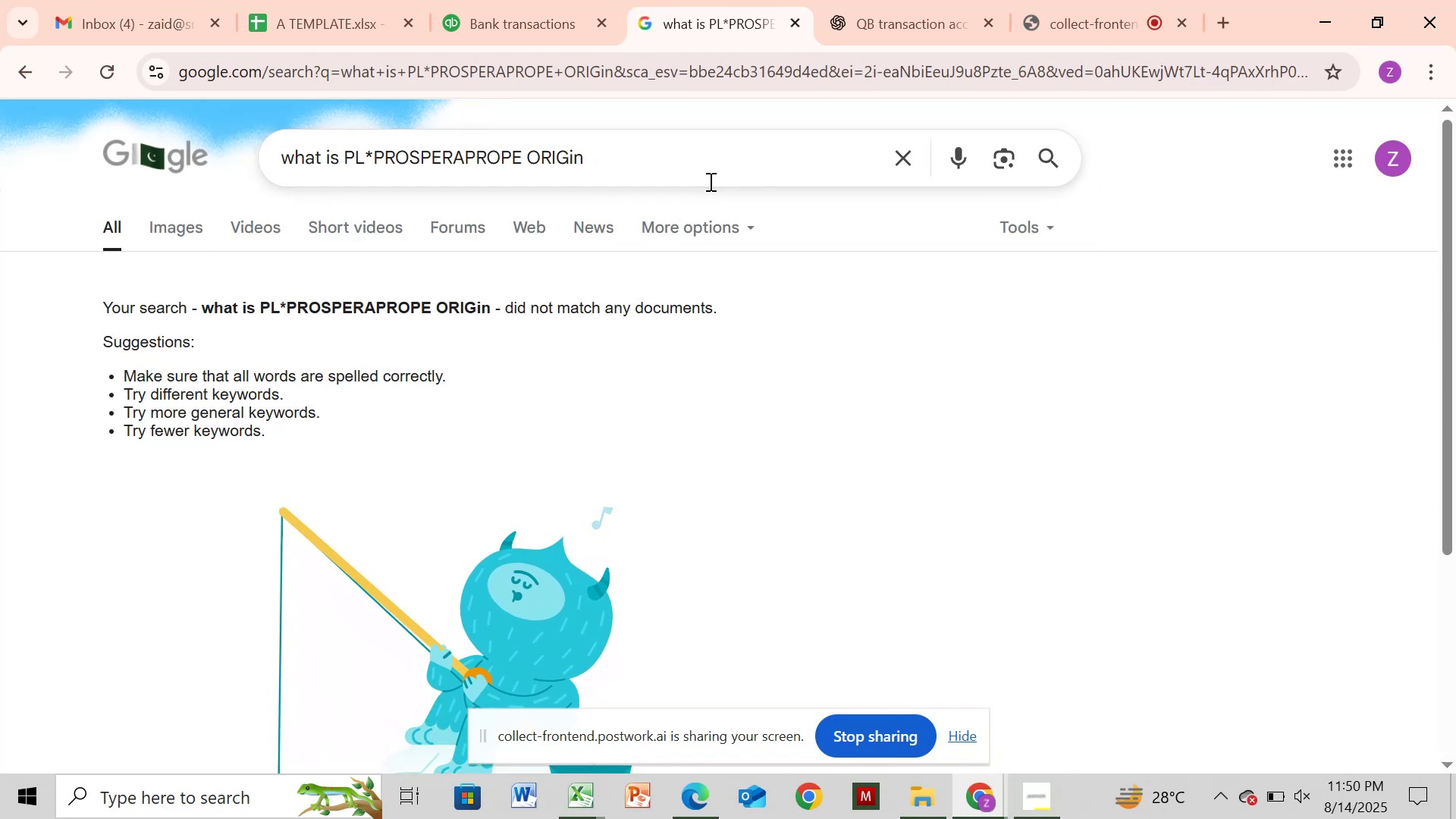 
key(Slash)
 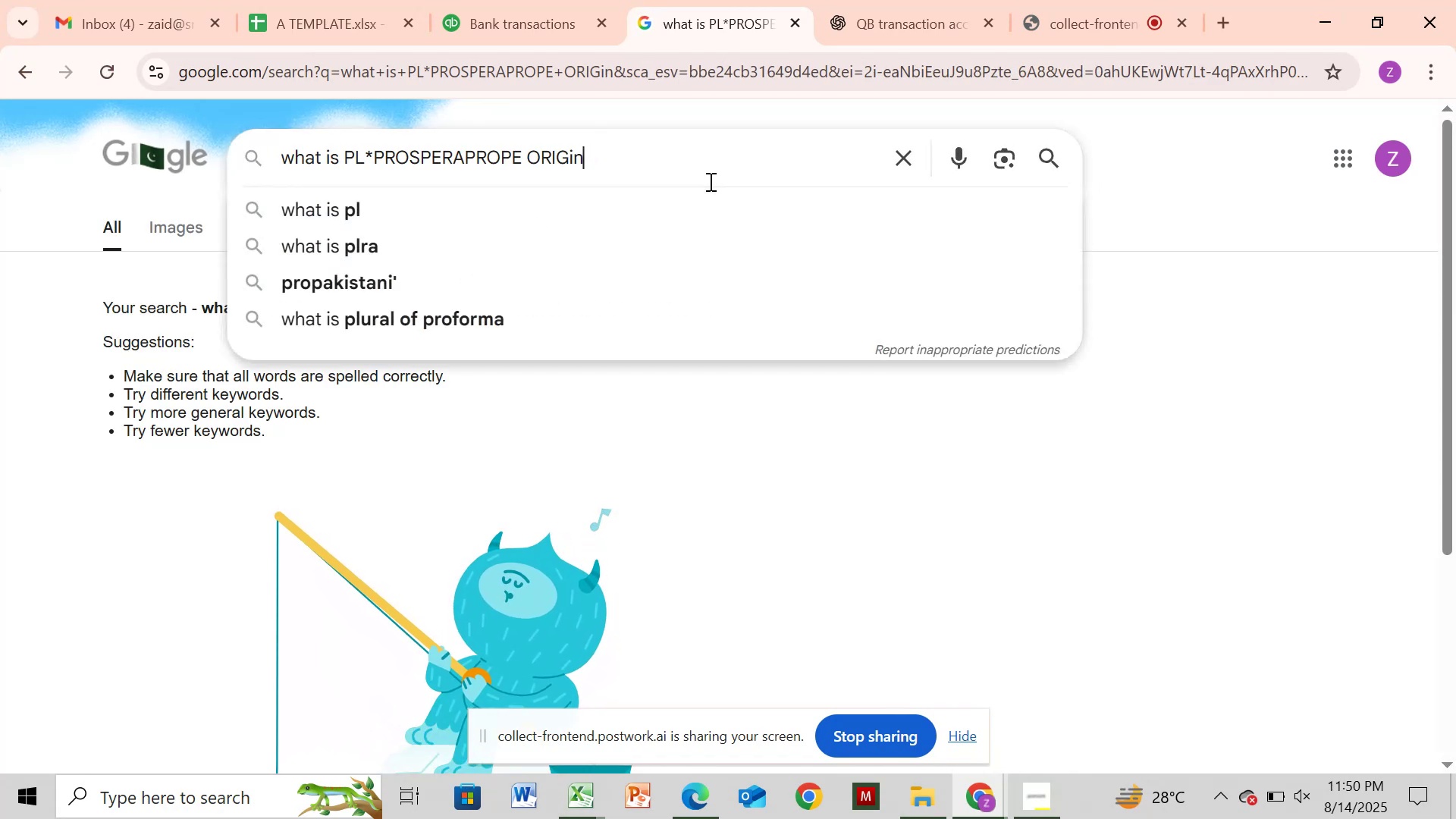 
key(Backspace)
 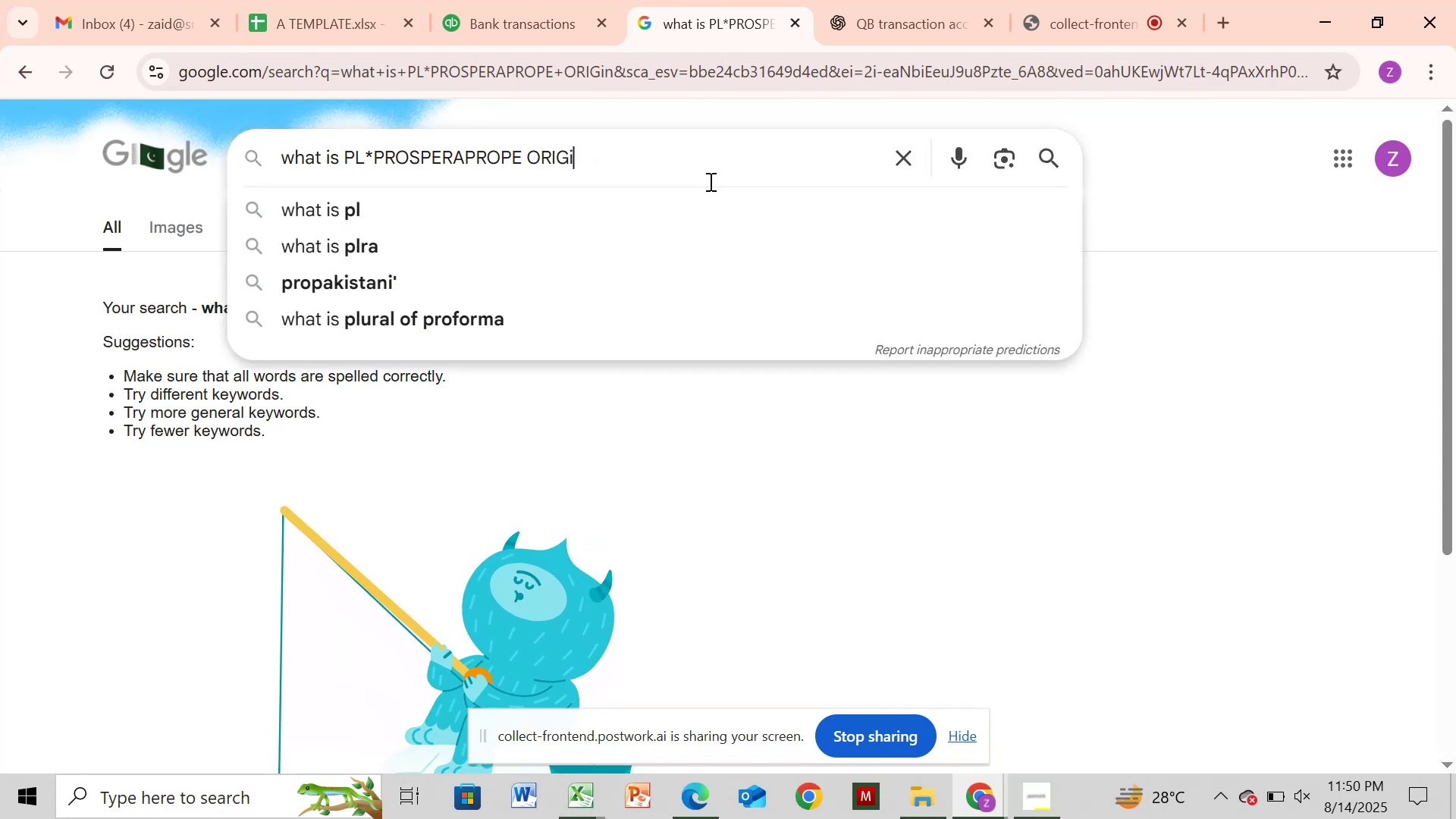 
key(Backspace)
 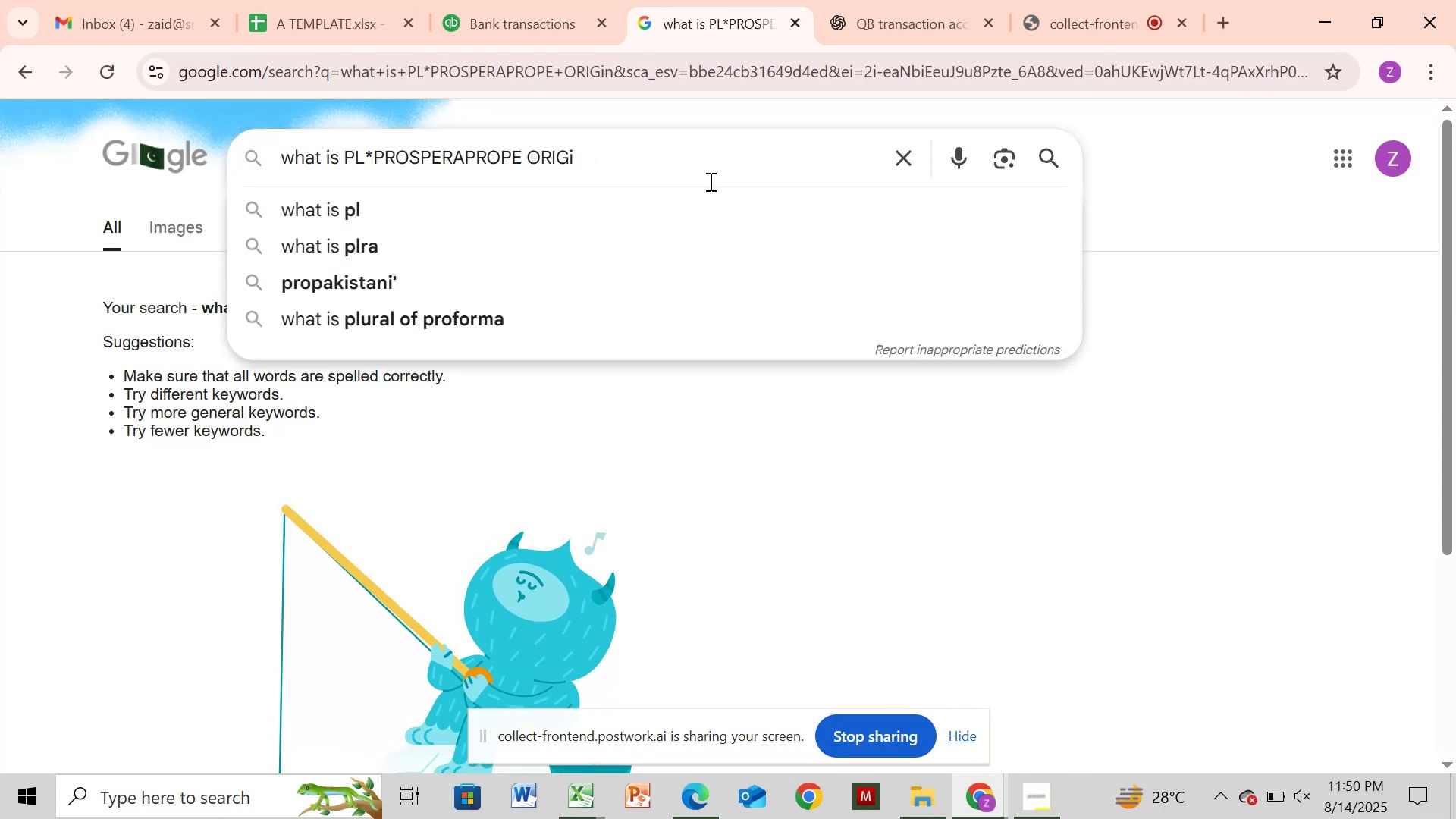 
key(Backspace)
 